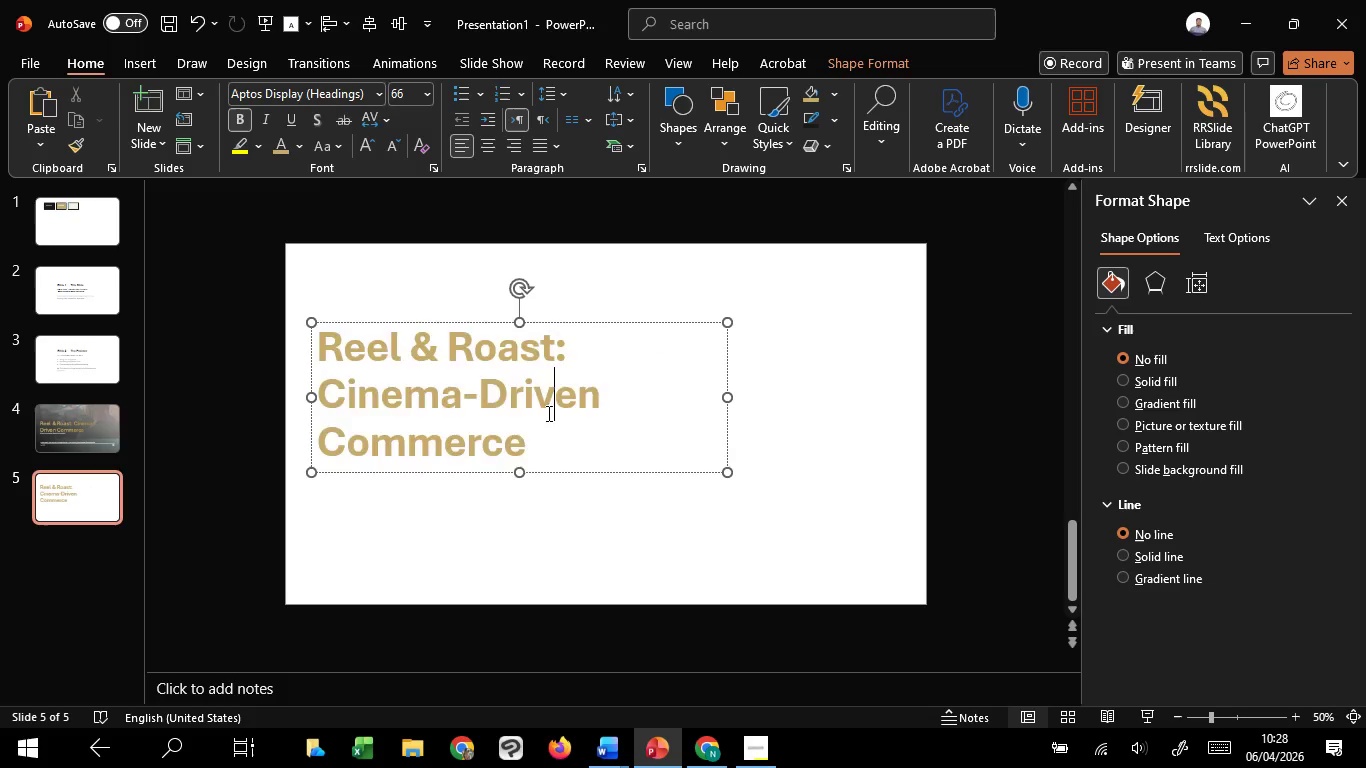 
key(Control+ControlLeft)
 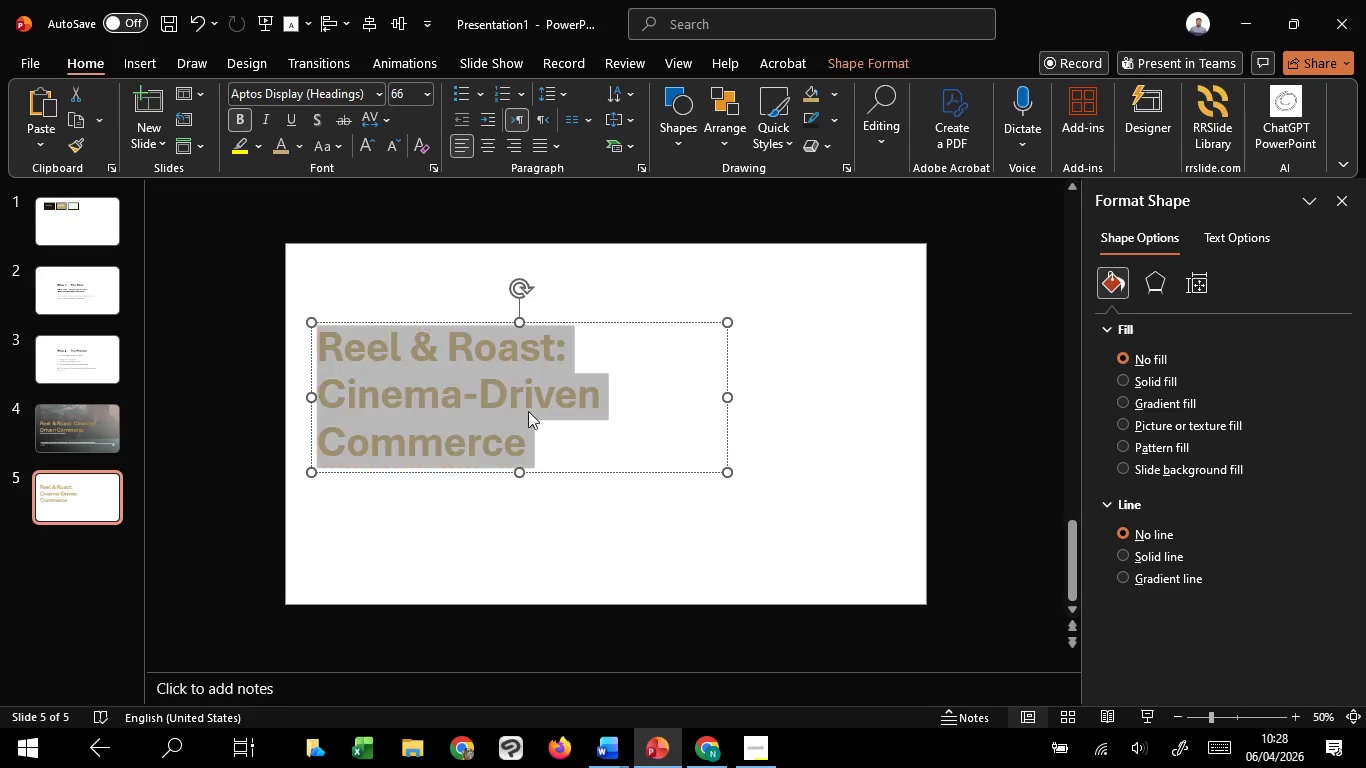 
key(Control+A)
 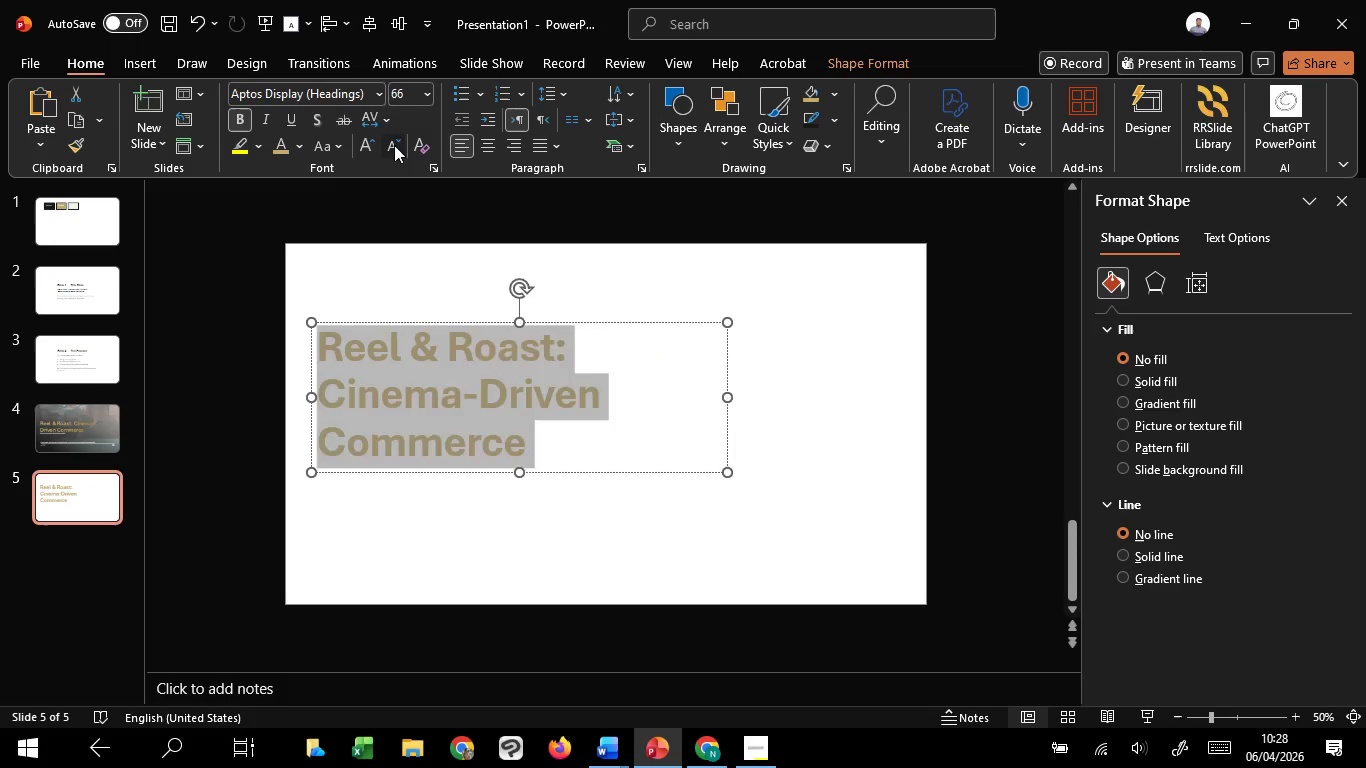 
double_click([394, 145])
 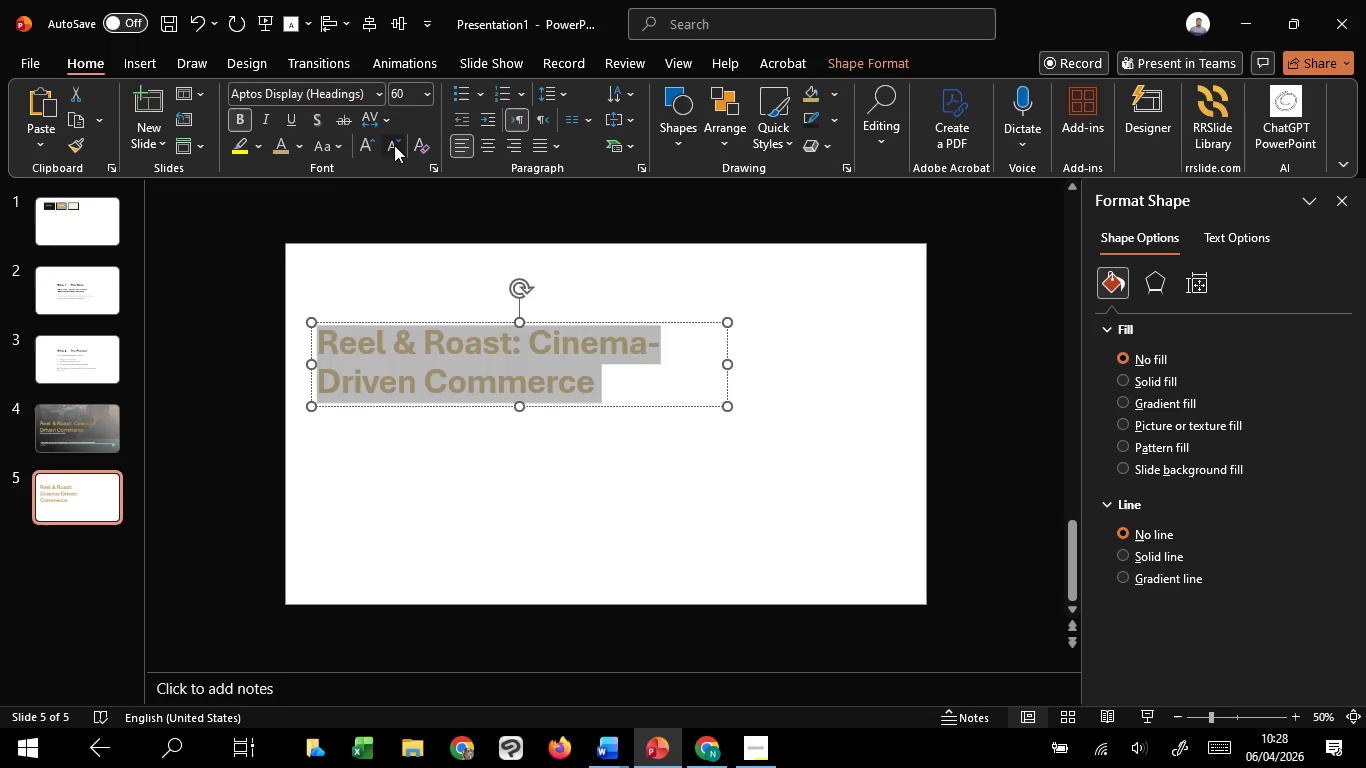 
triple_click([394, 145])
 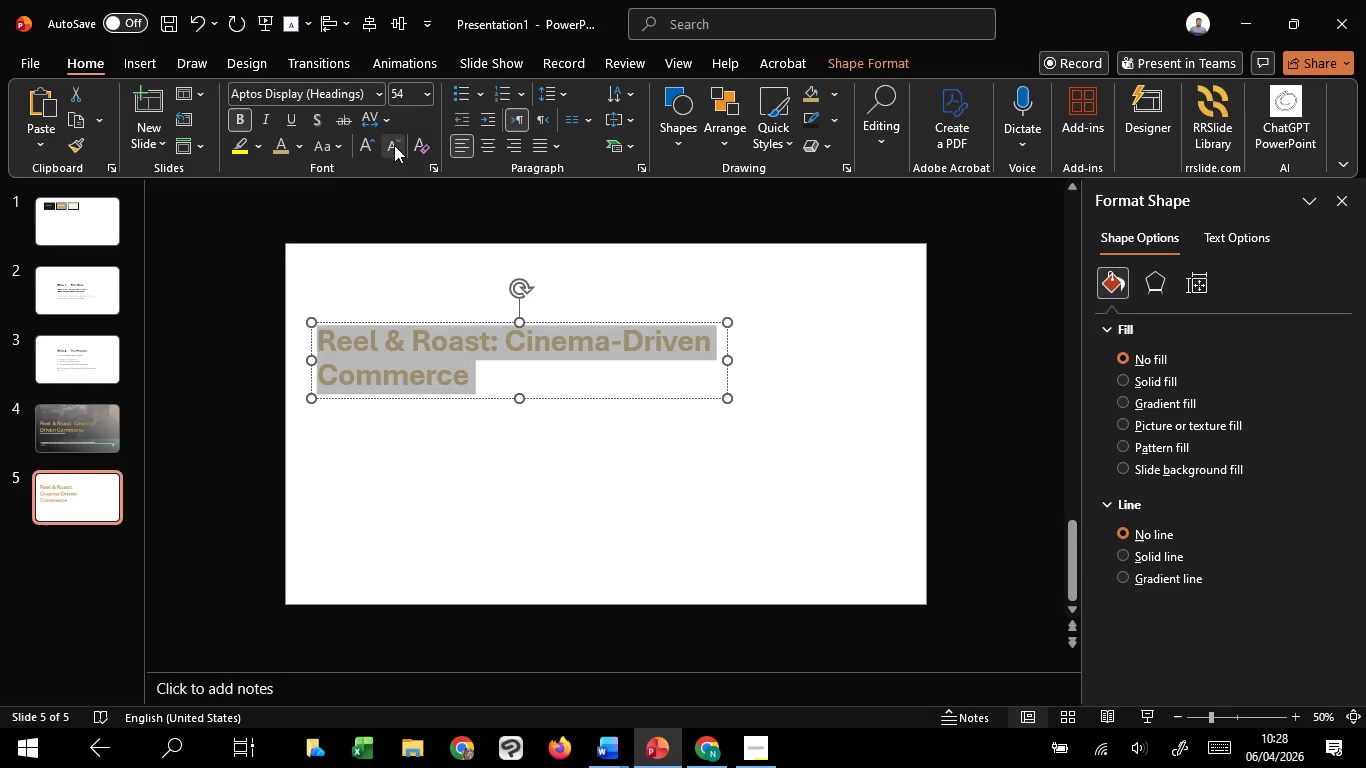 
triple_click([394, 145])
 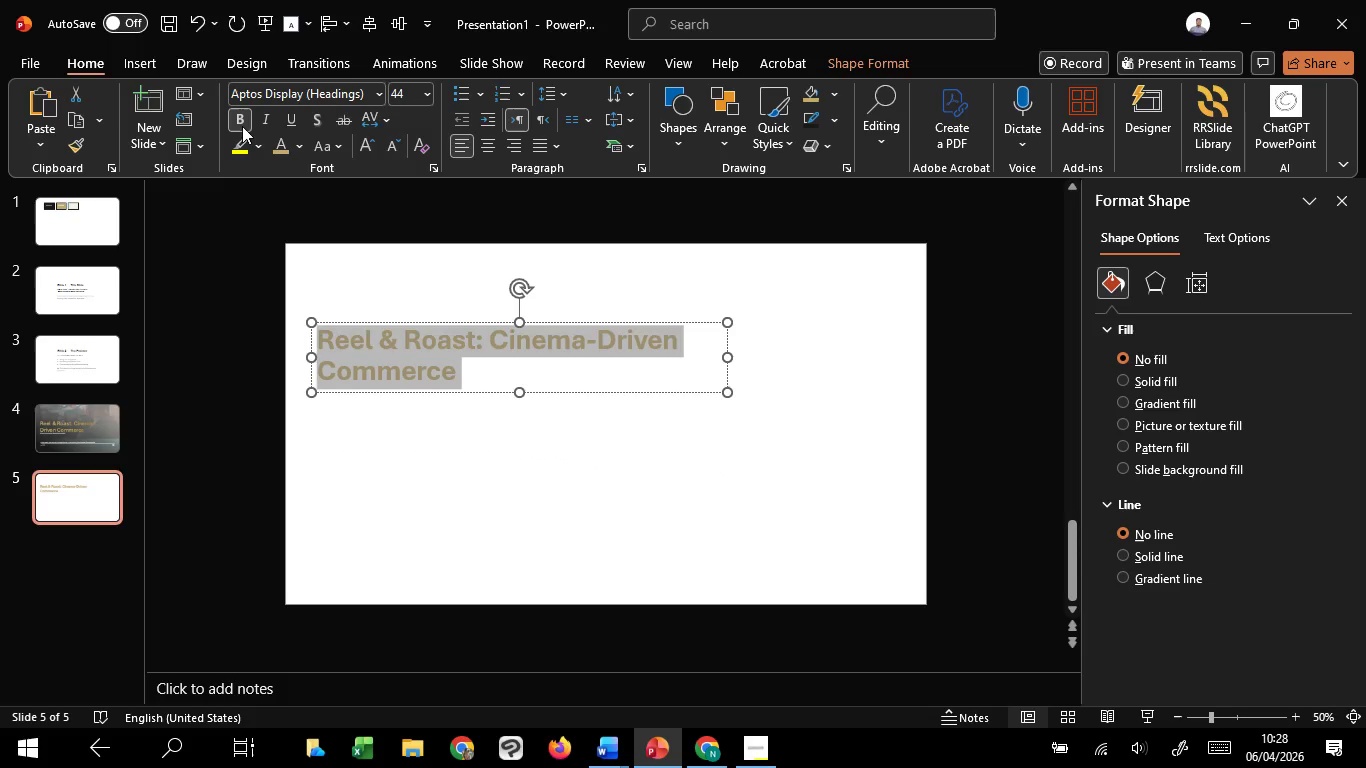 
left_click([237, 112])
 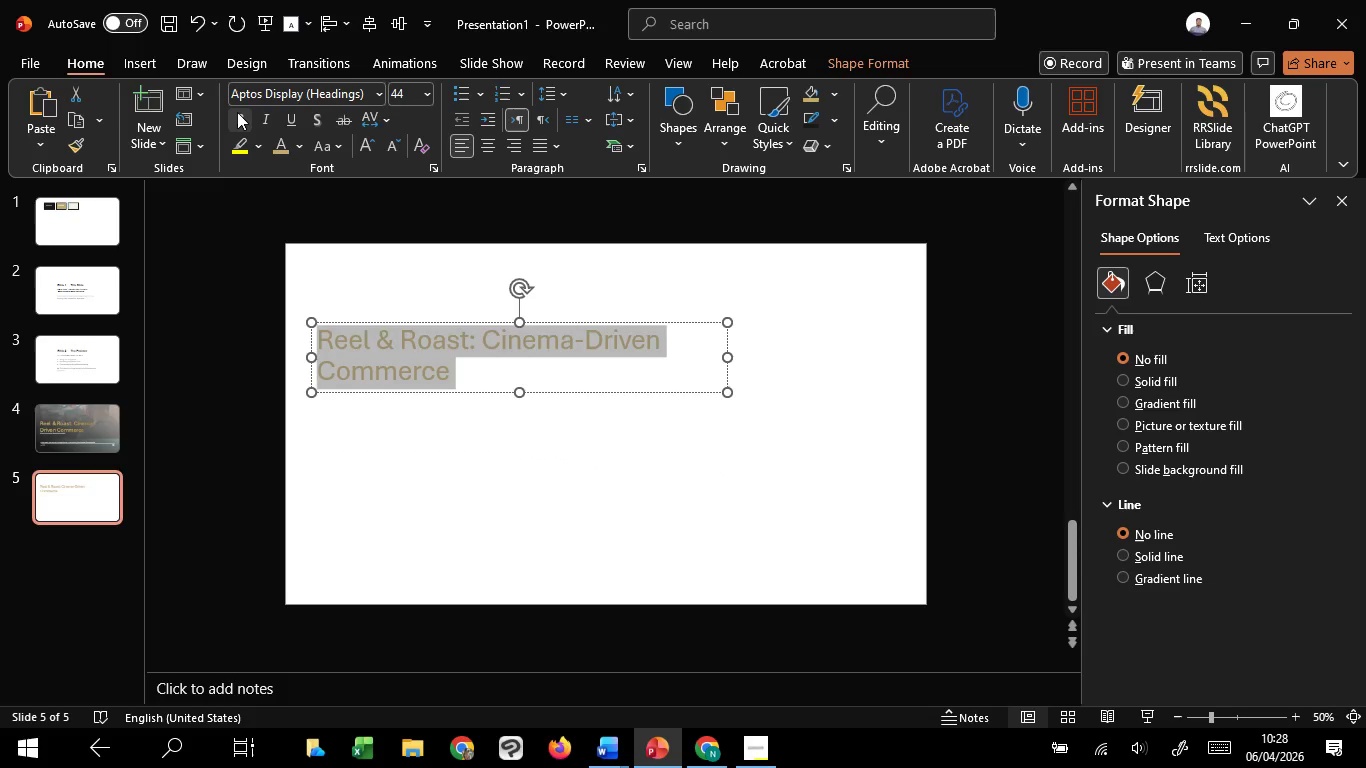 
left_click([237, 112])
 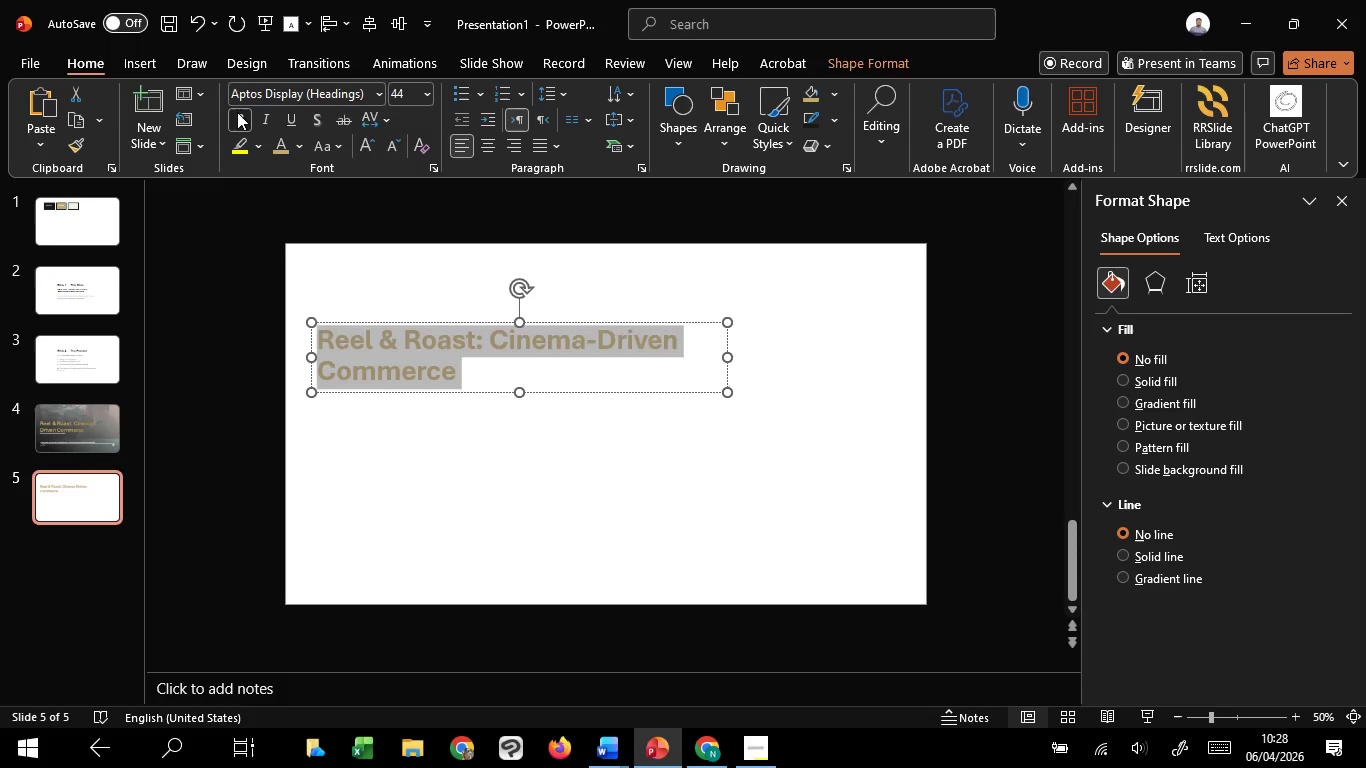 
double_click([237, 112])
 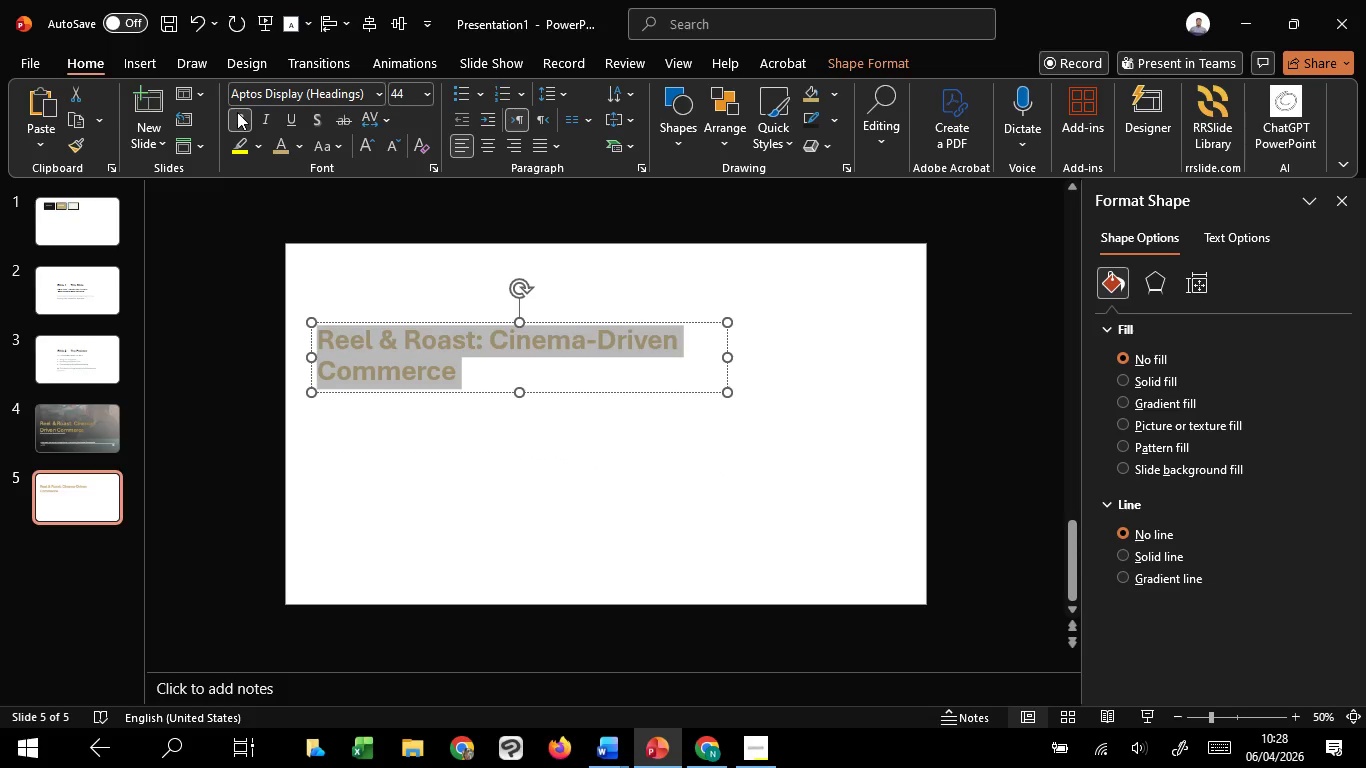 
left_click([237, 112])
 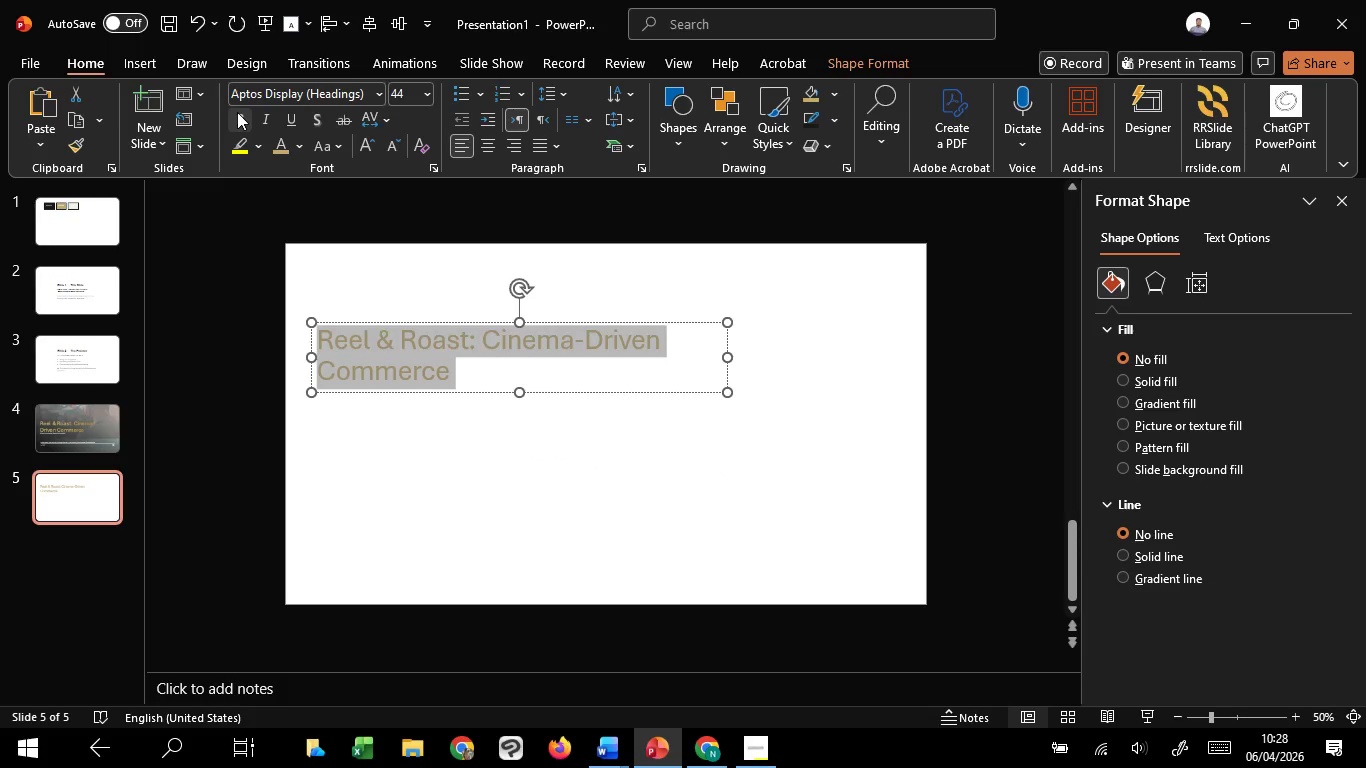 
left_click([237, 112])
 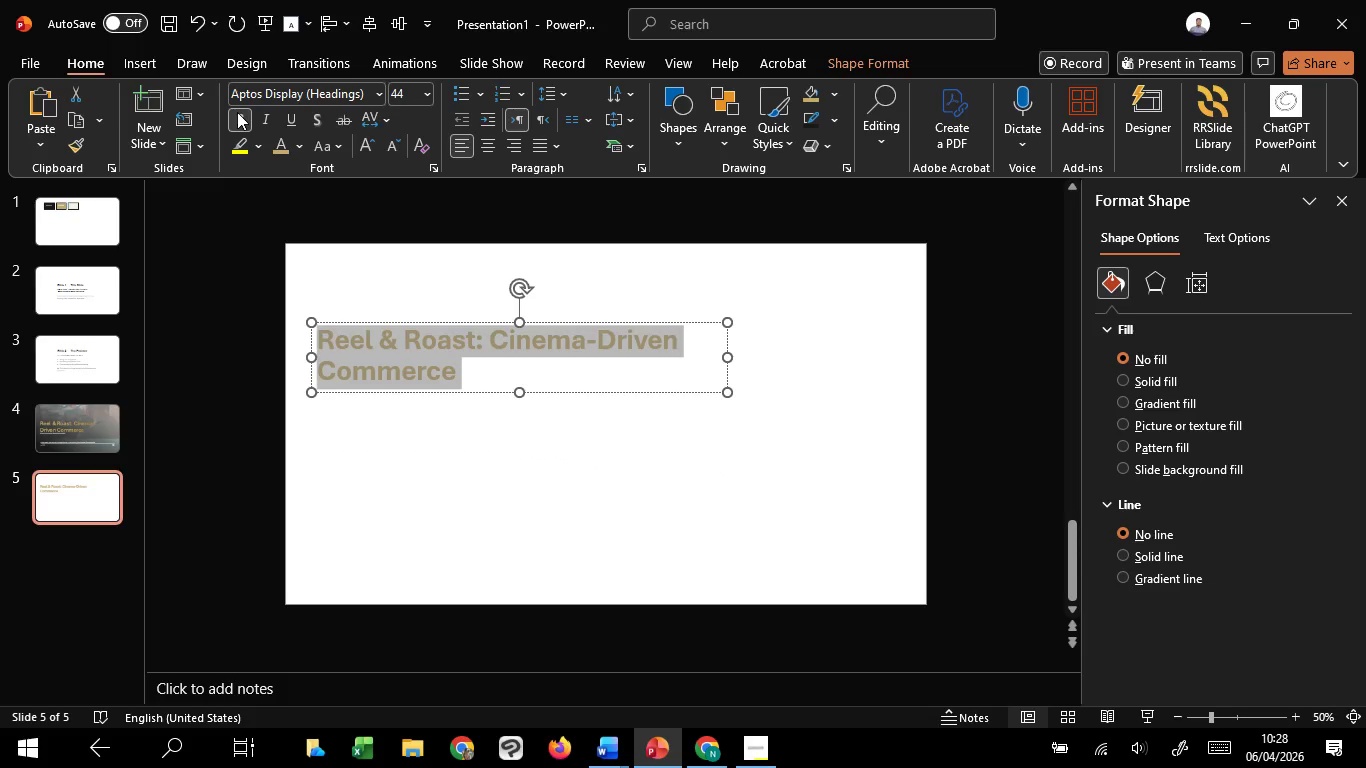 
left_click([237, 112])
 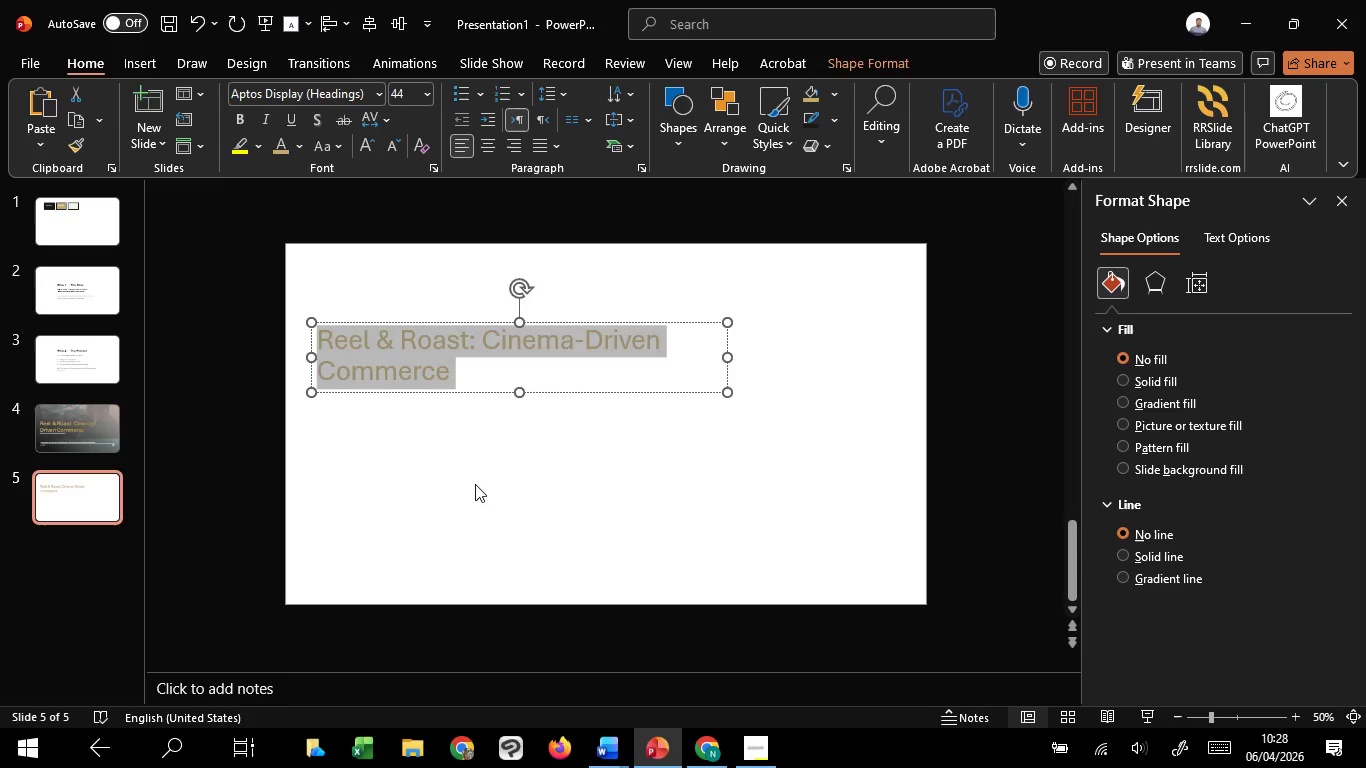 
left_click([480, 505])
 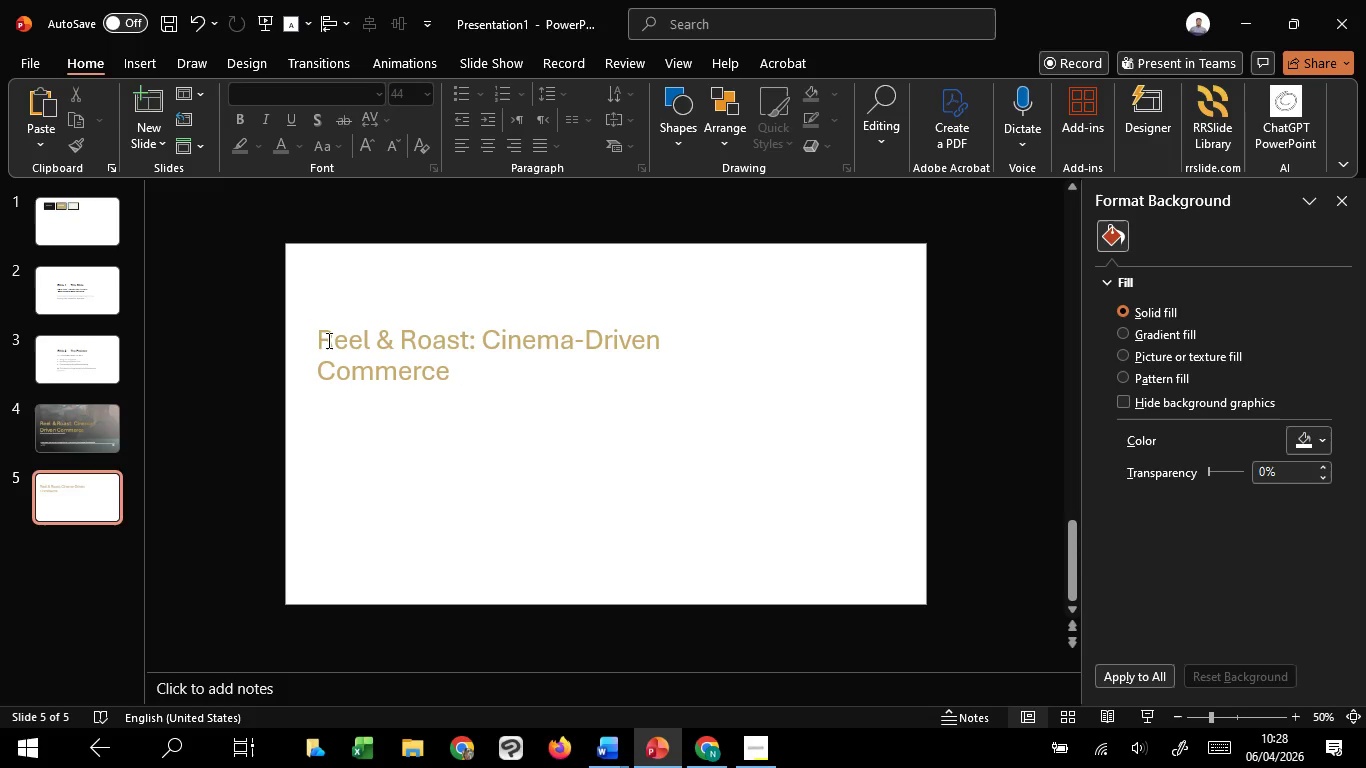 
left_click_drag(start_coordinate=[327, 340], to_coordinate=[475, 356])
 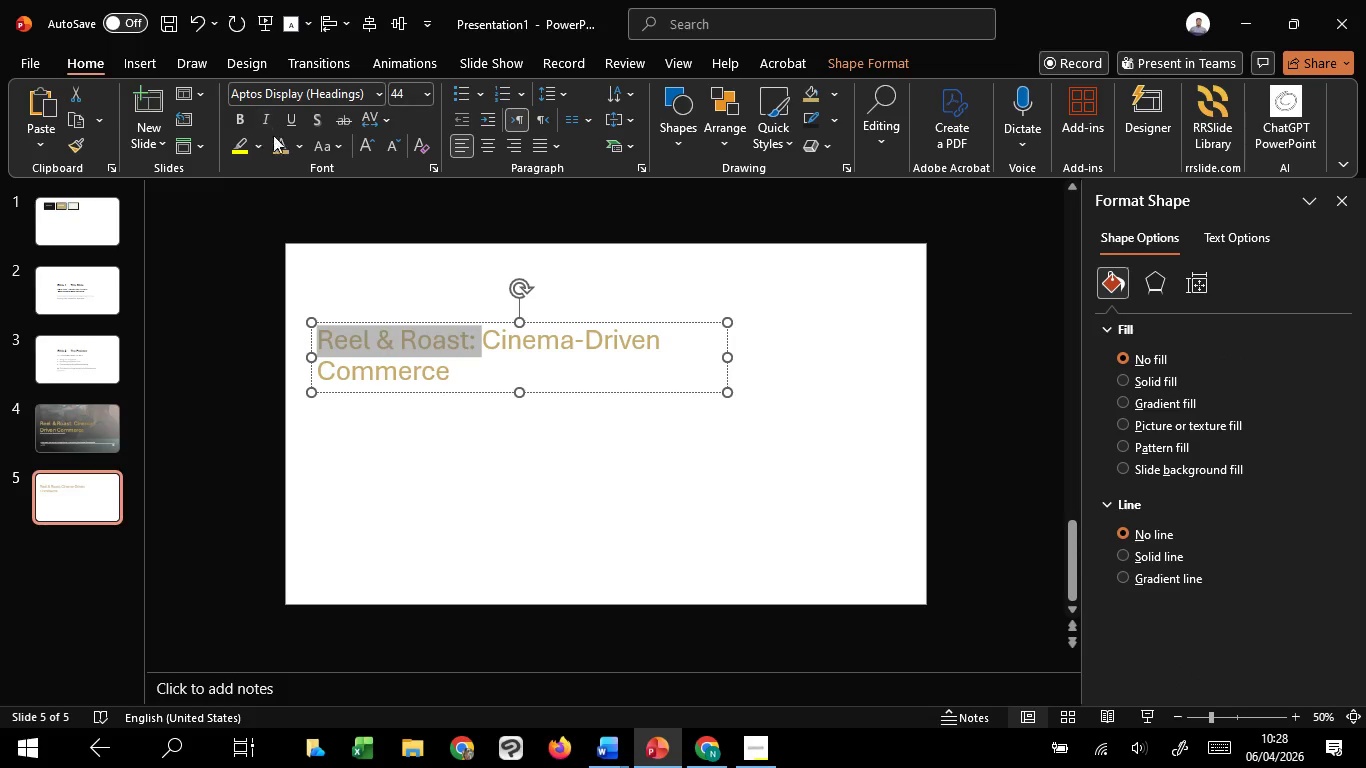 
left_click([297, 143])
 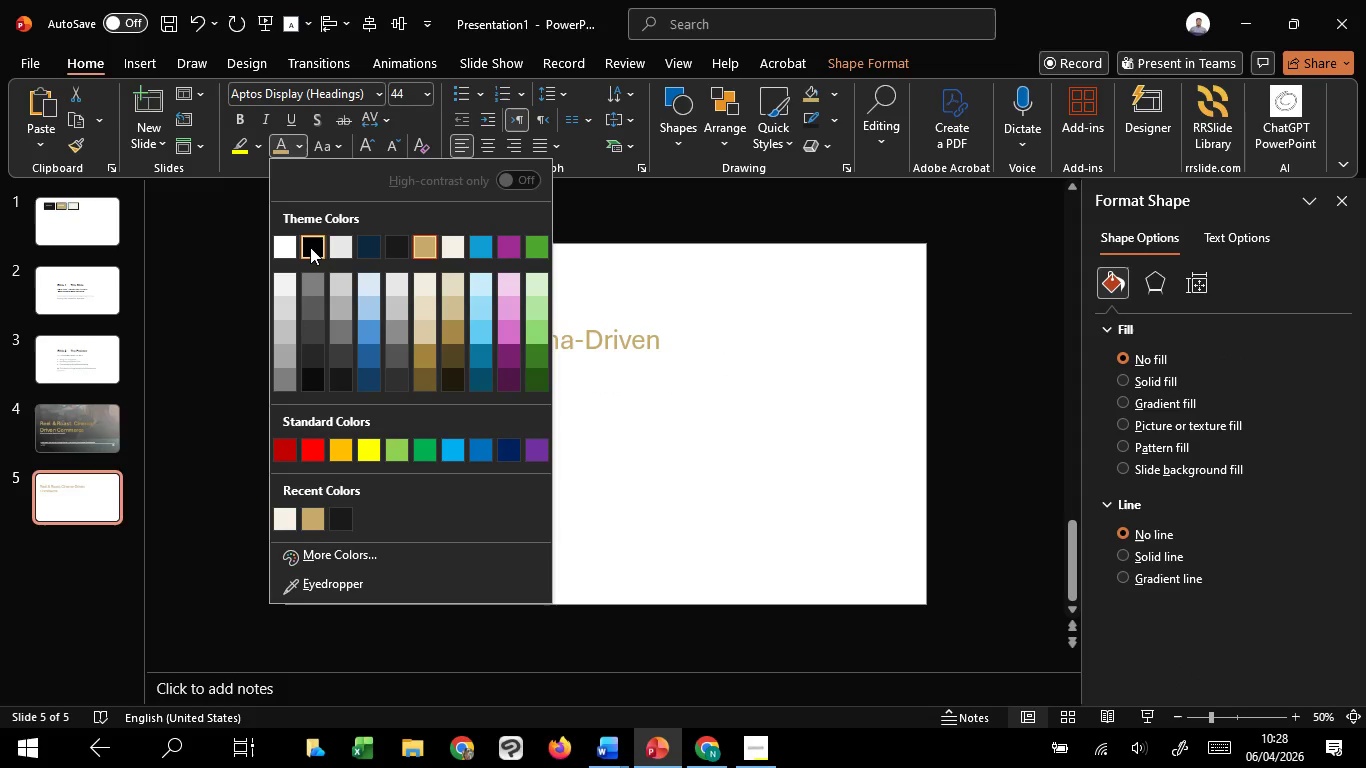 
left_click([310, 247])
 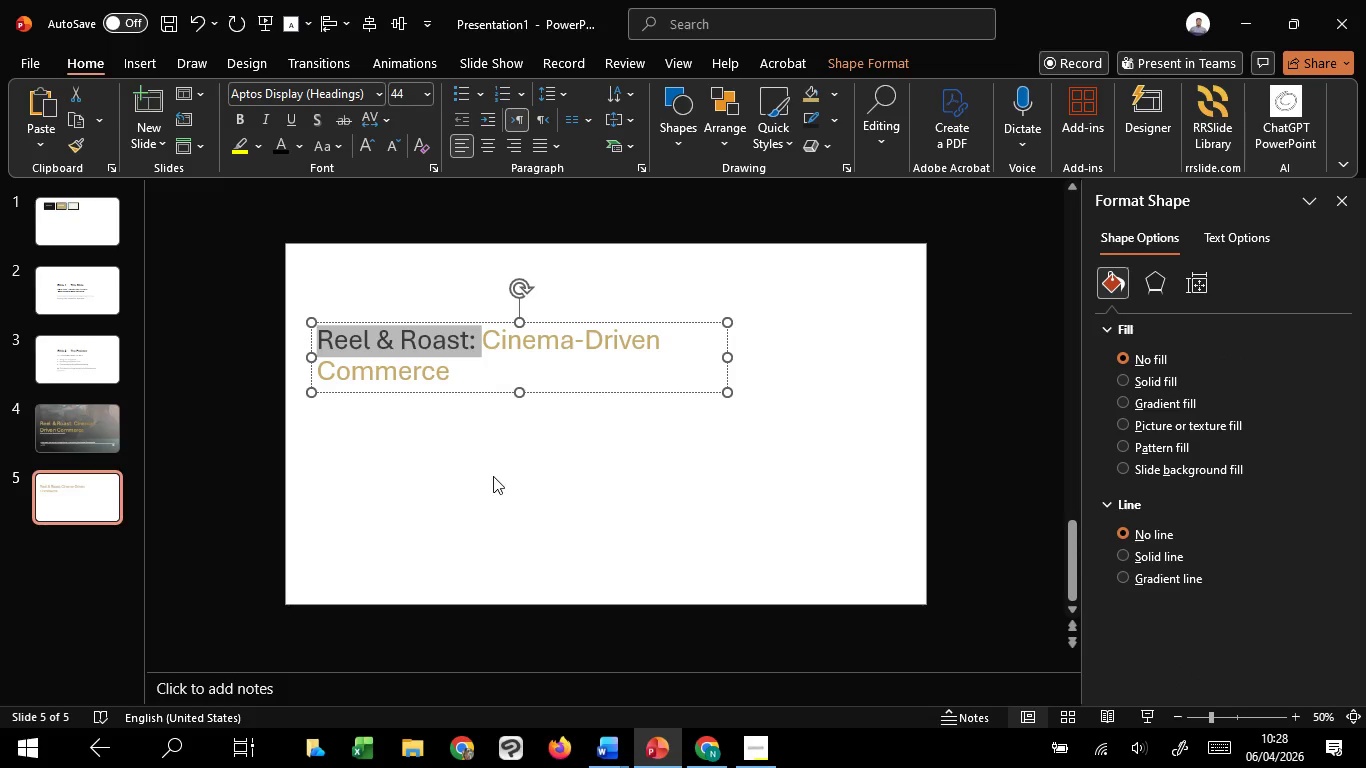 
double_click([493, 476])
 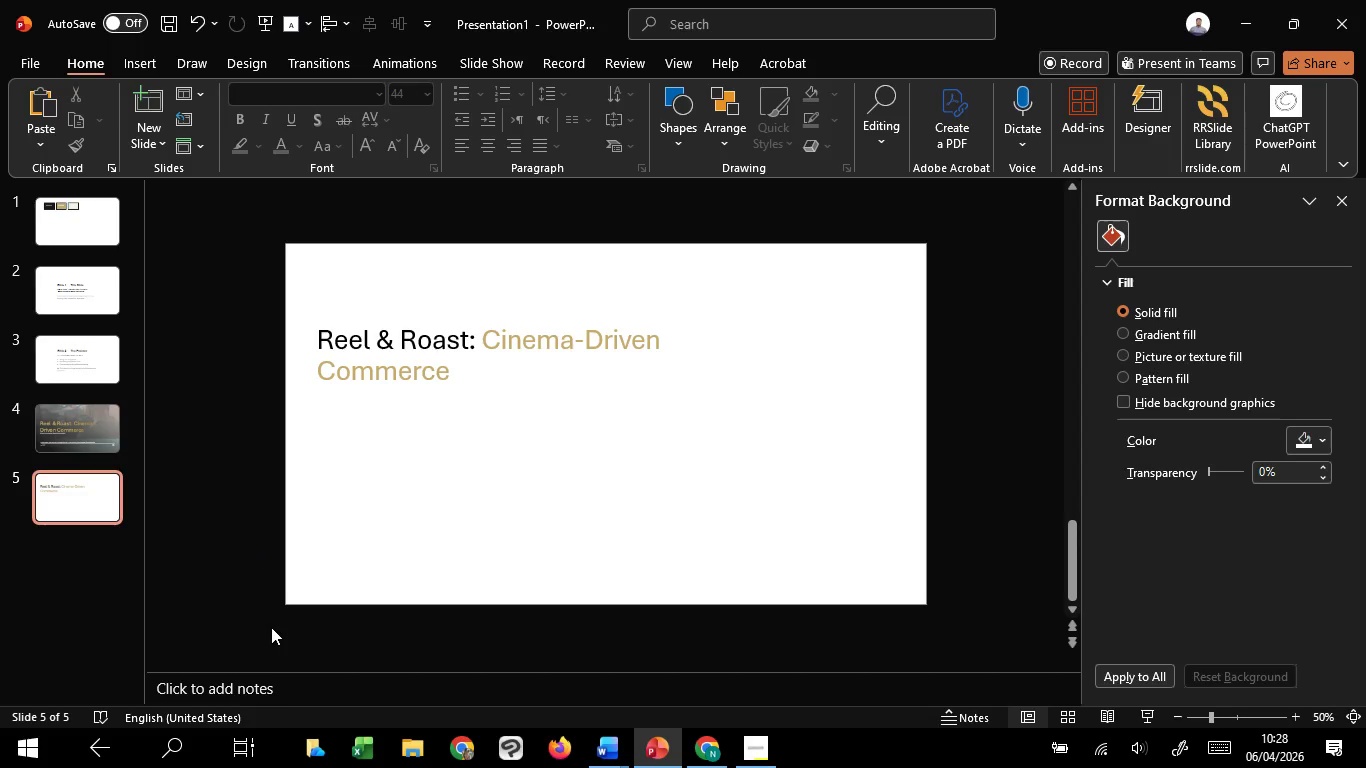 
wait(6.11)
 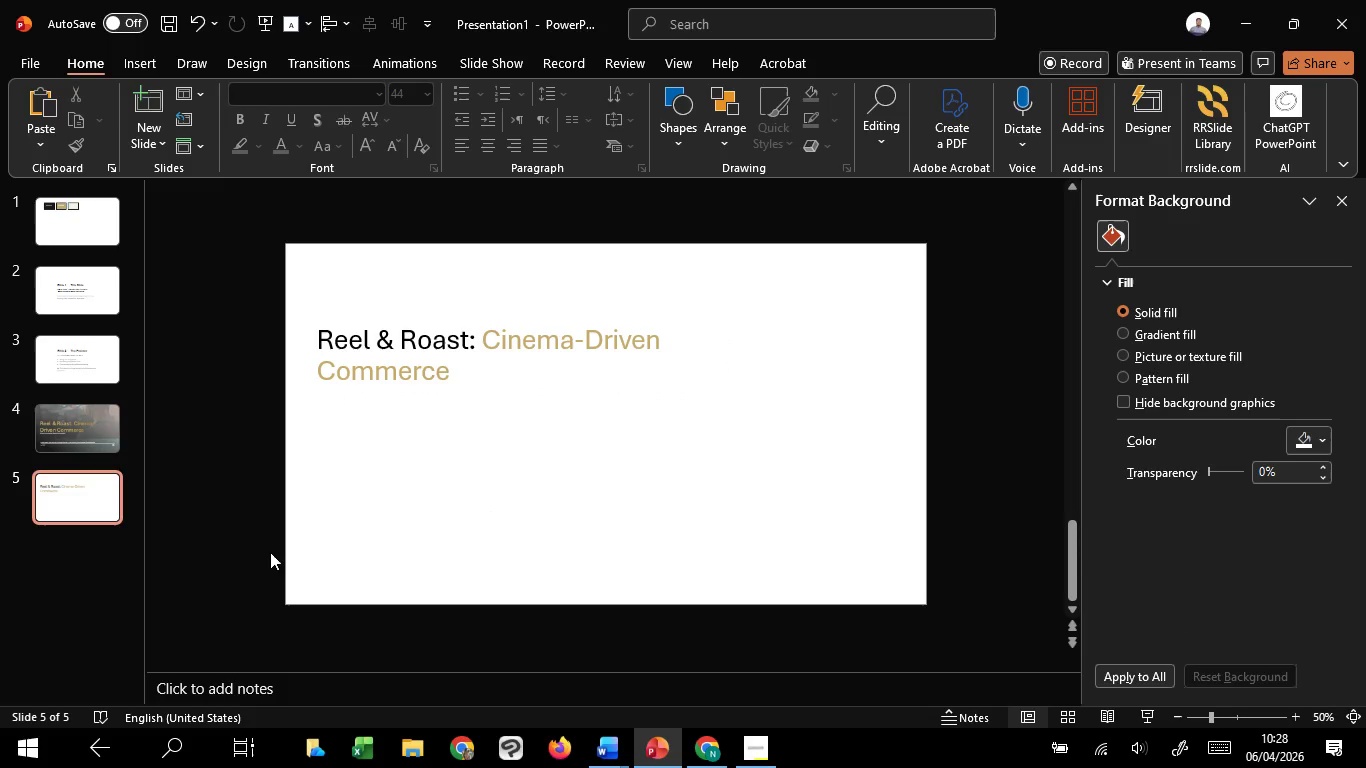 
left_click([678, 136])
 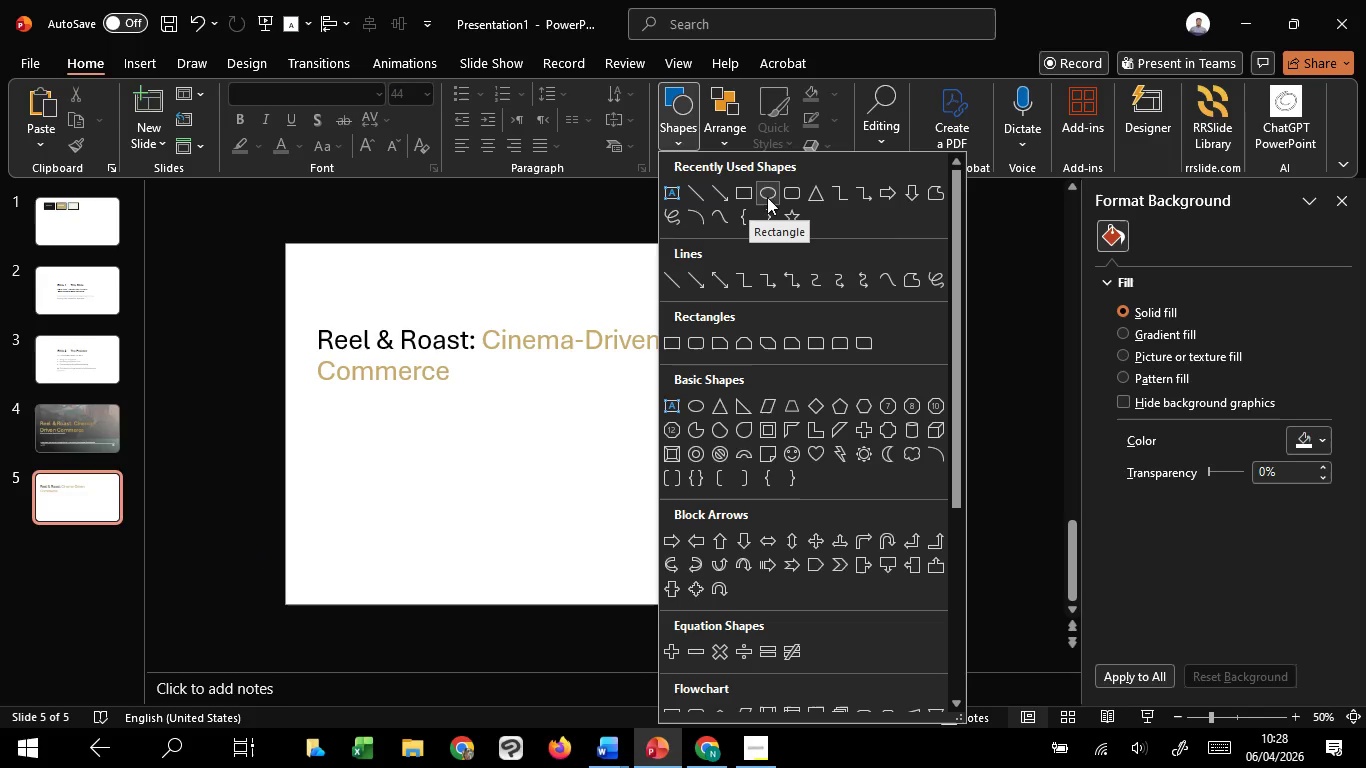 
left_click([789, 194])
 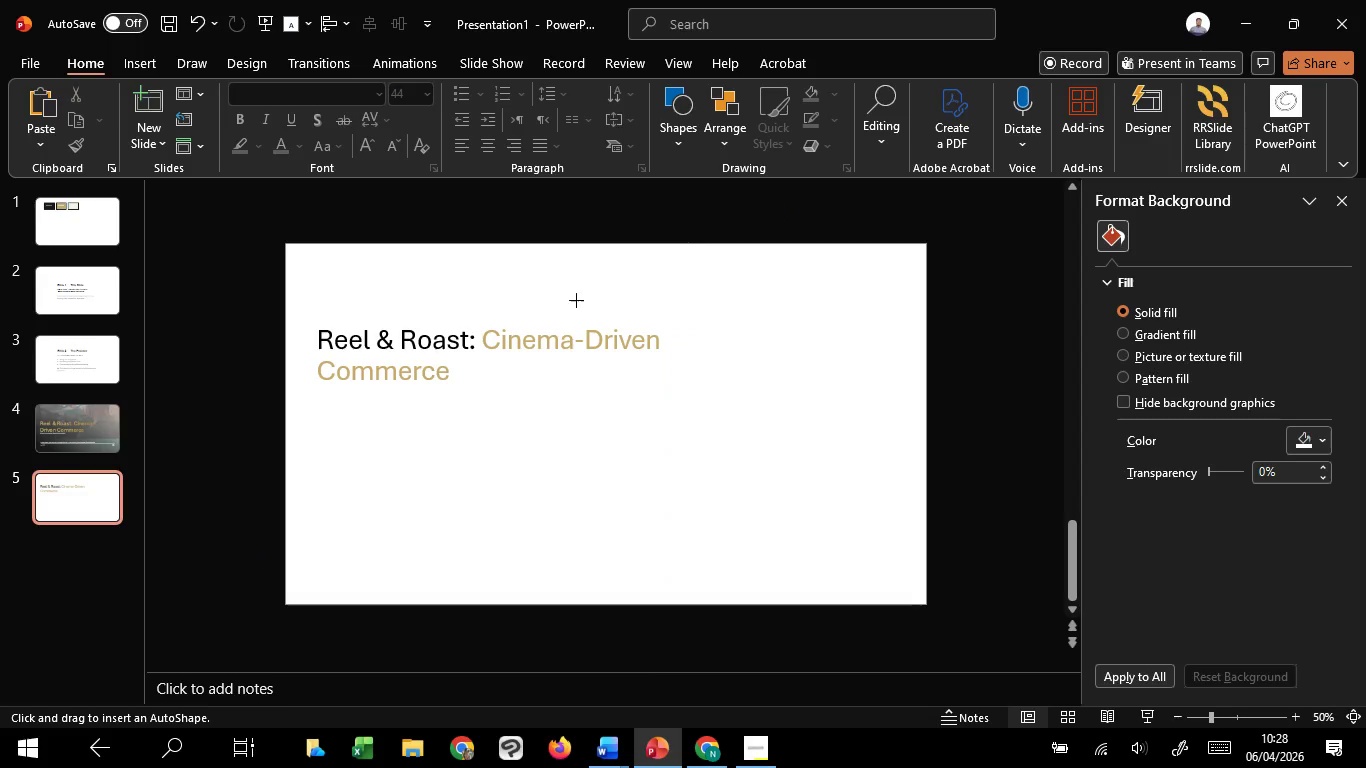 
hold_key(key=ControlLeft, duration=1.78)
hold_key(key=ShiftLeft, duration=1.36)
left_click_drag(start_coordinate=[337, 315], to_coordinate=[364, 329])
 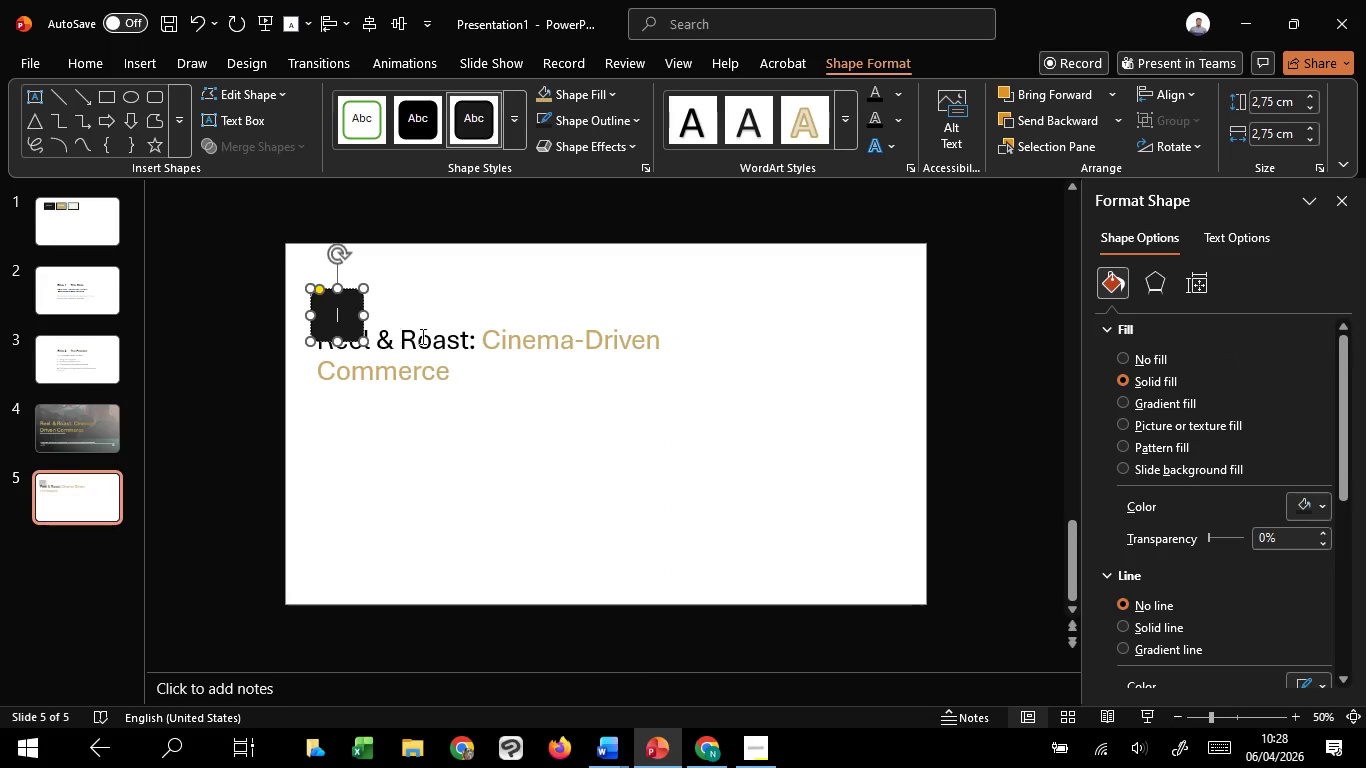 
left_click([422, 336])
 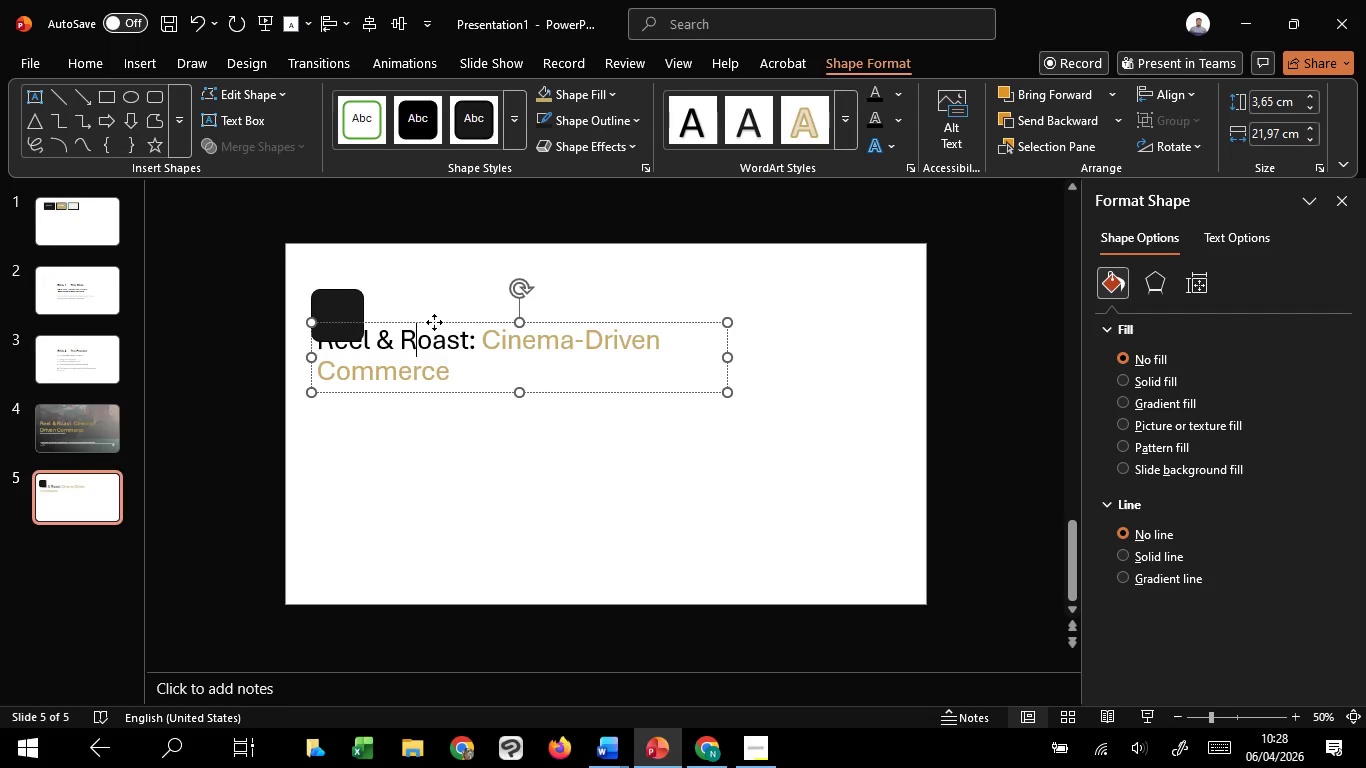 
left_click([434, 322])
 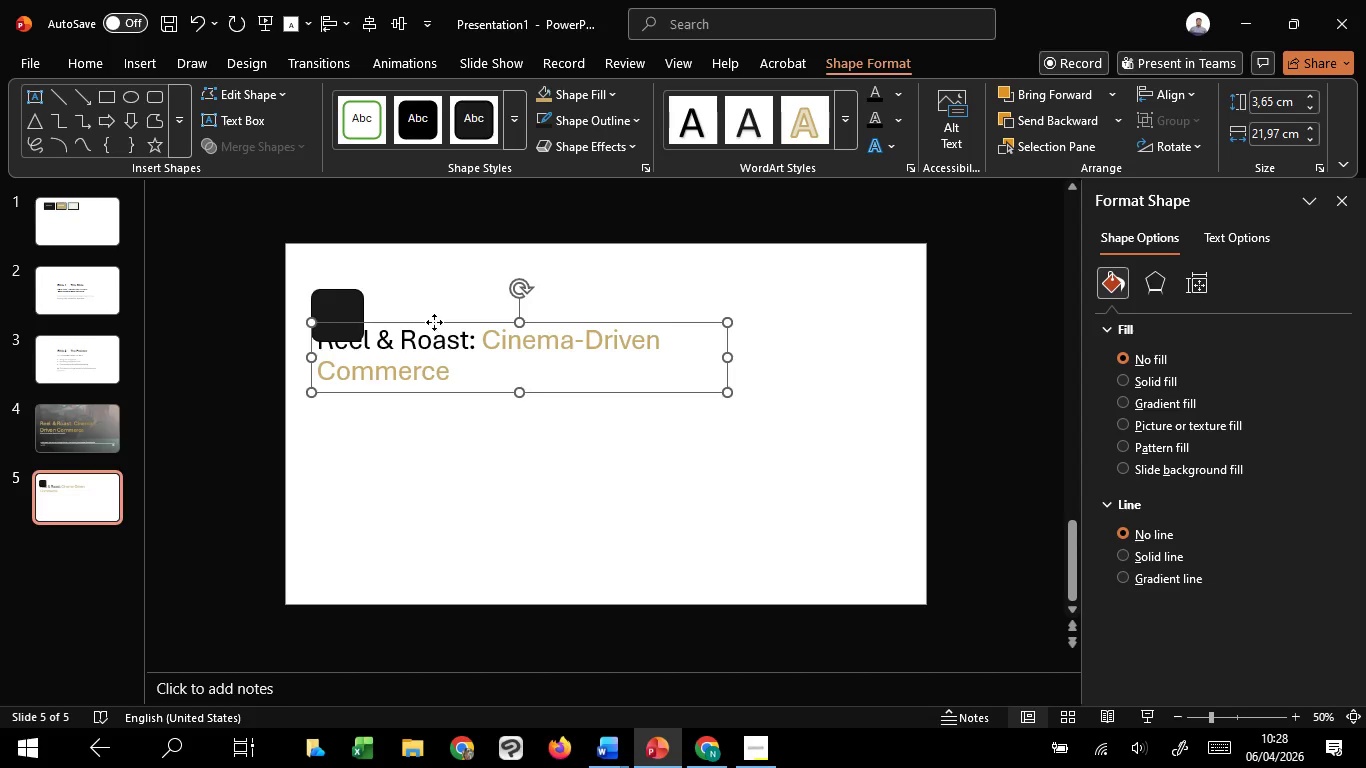 
right_click([434, 322])
 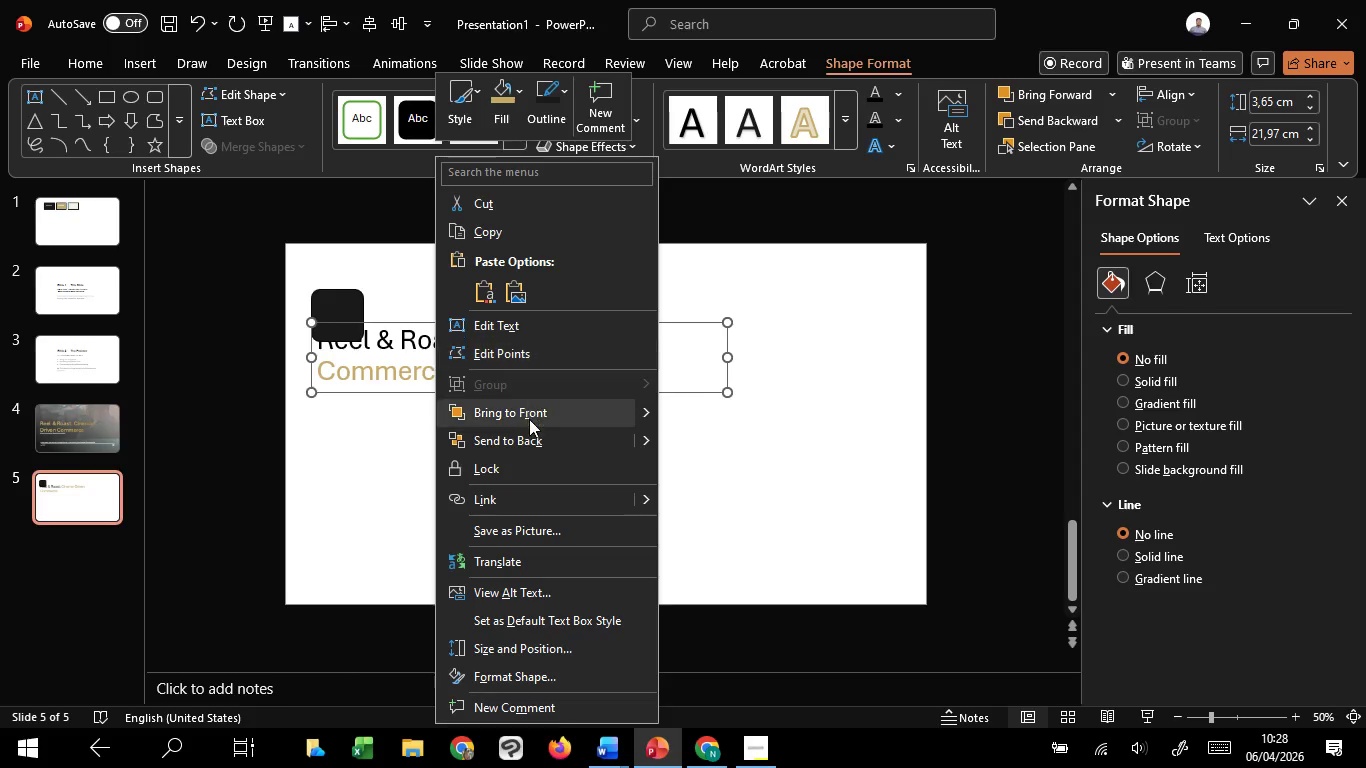 
left_click([529, 419])
 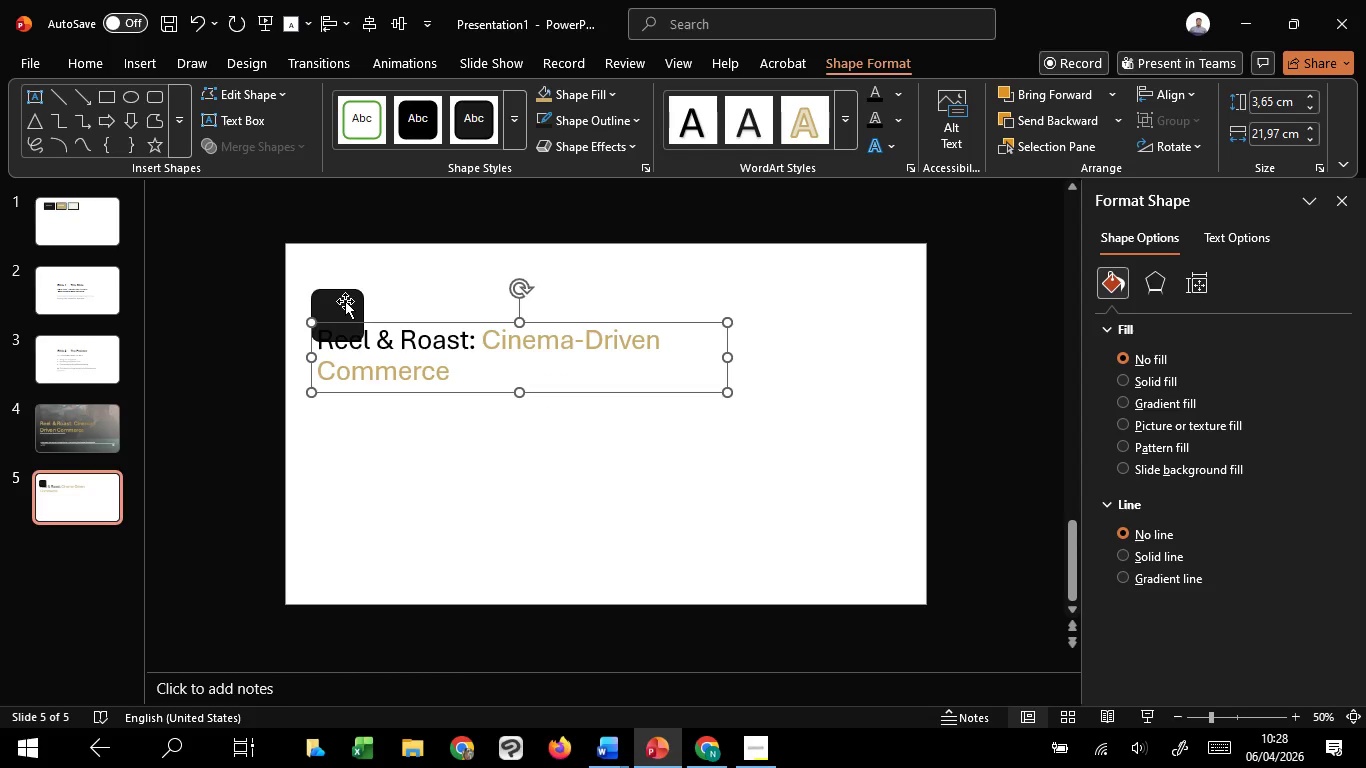 
left_click([345, 301])
 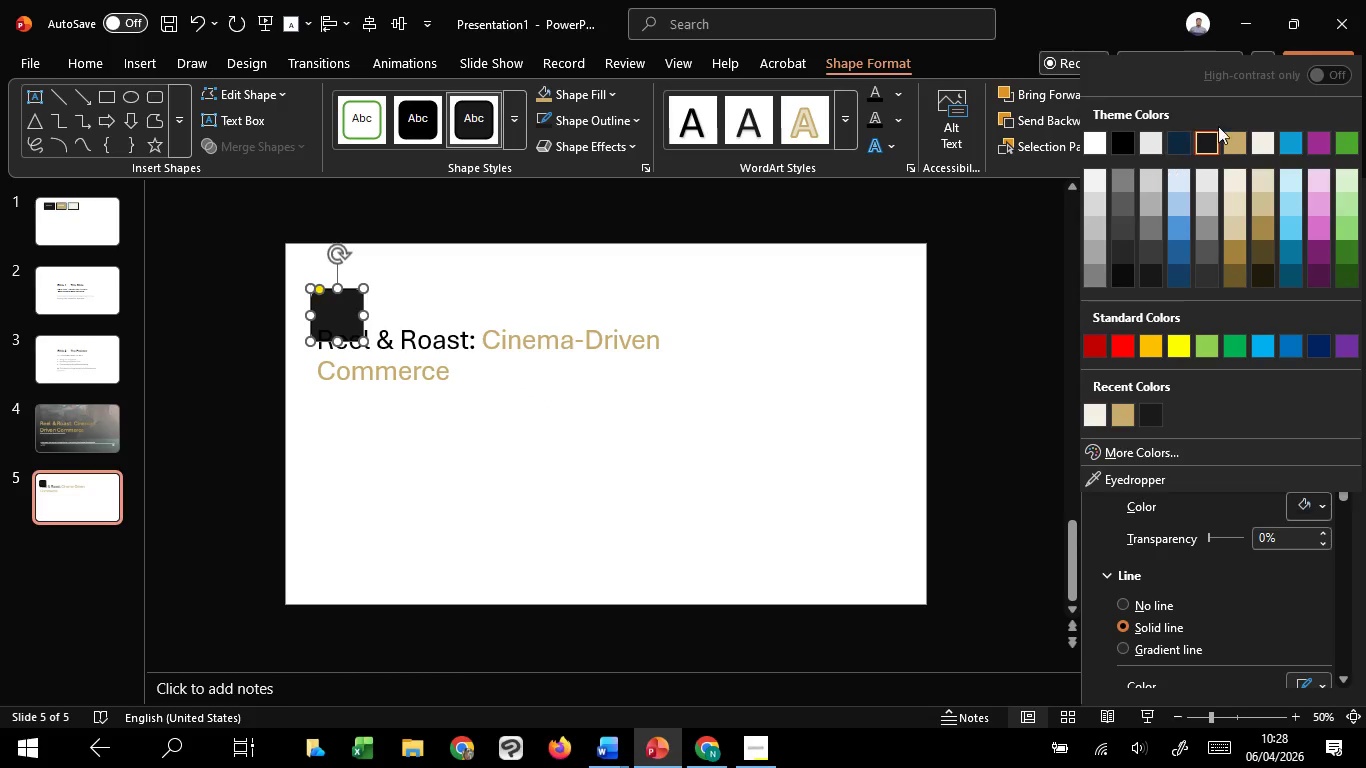 
left_click([1237, 143])
 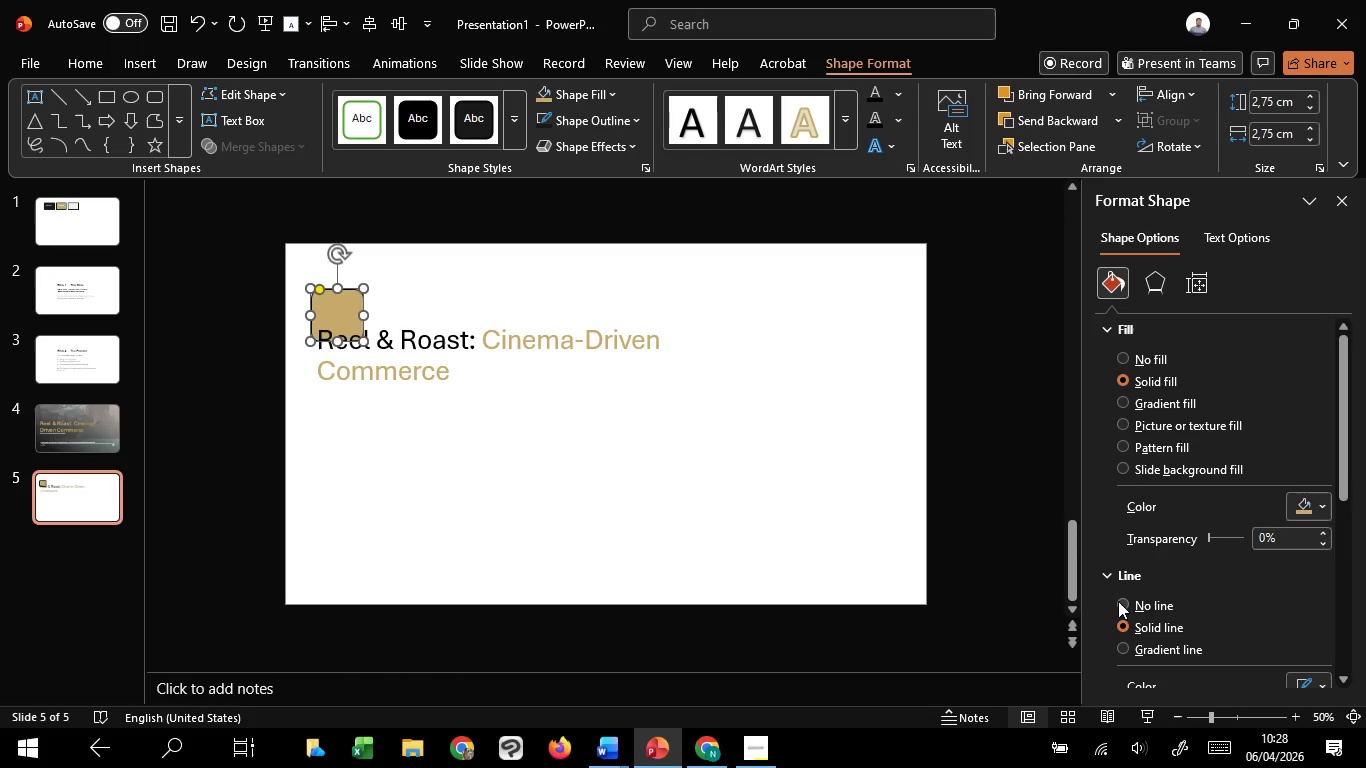 
double_click([486, 577])
 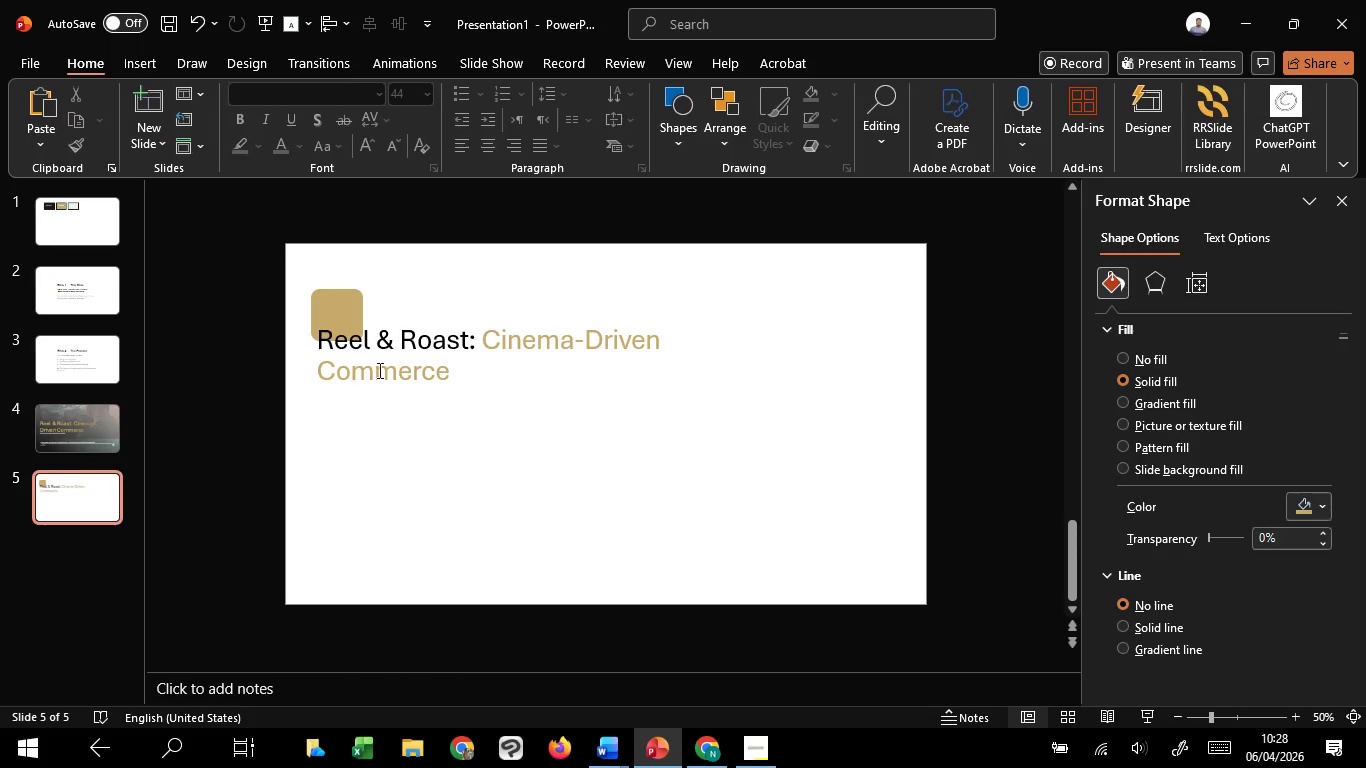 
left_click([381, 370])
 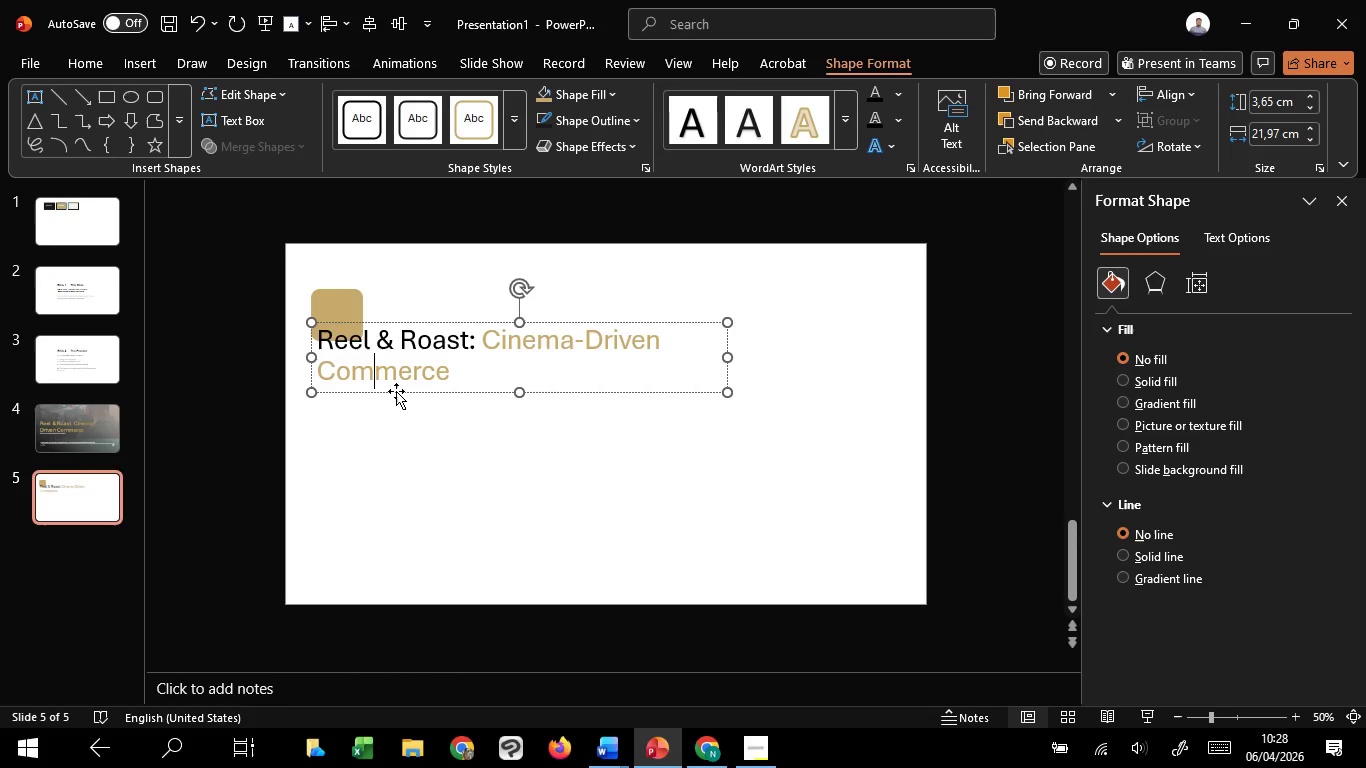 
left_click_drag(start_coordinate=[396, 391], to_coordinate=[405, 371])
 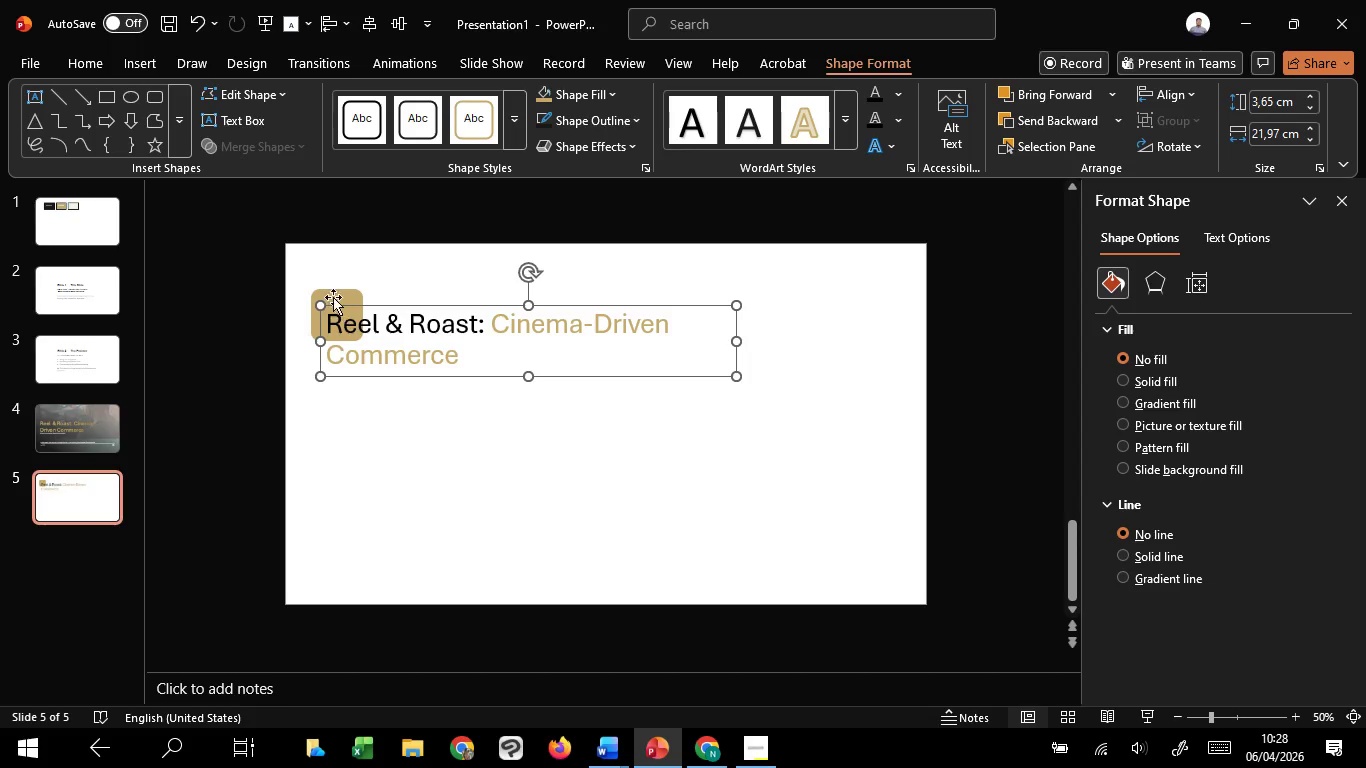 
hold_key(key=ShiftLeft, duration=0.38)
 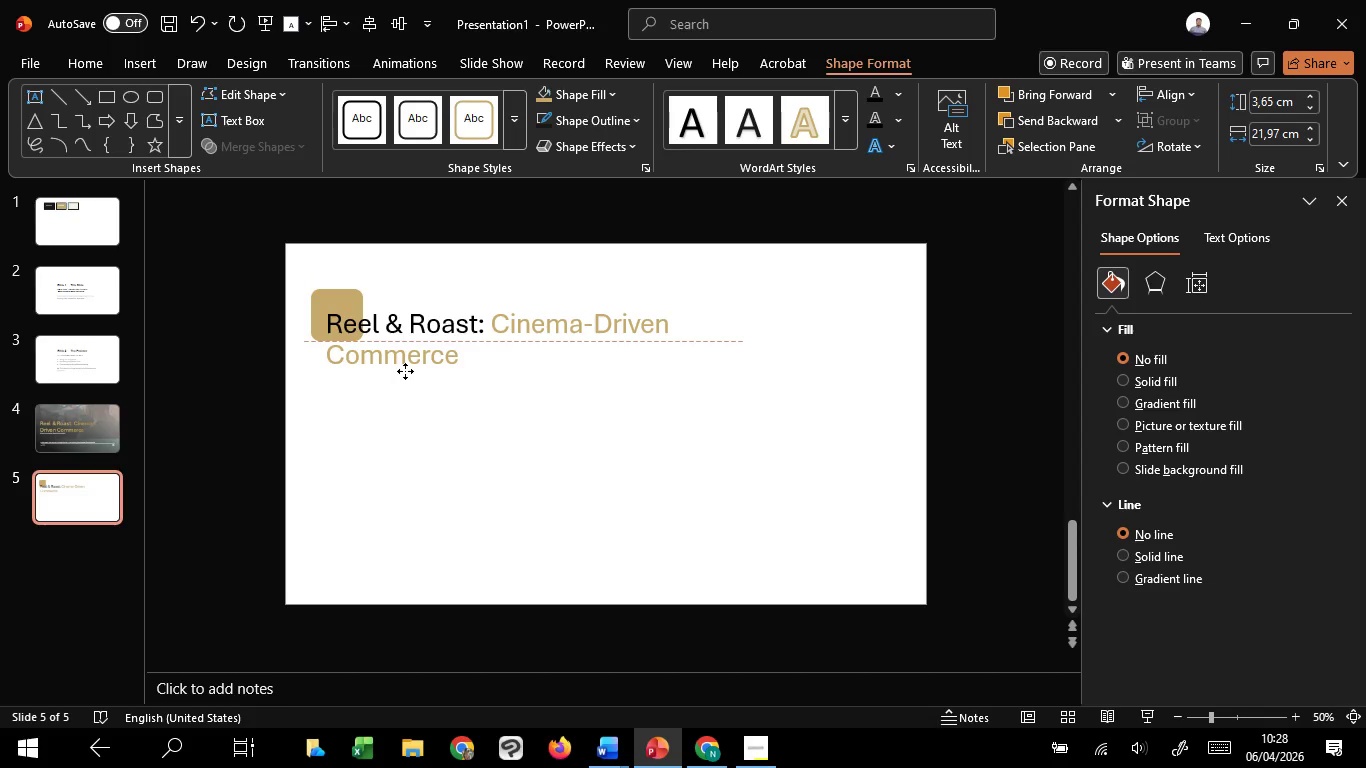 
left_click([333, 294])
 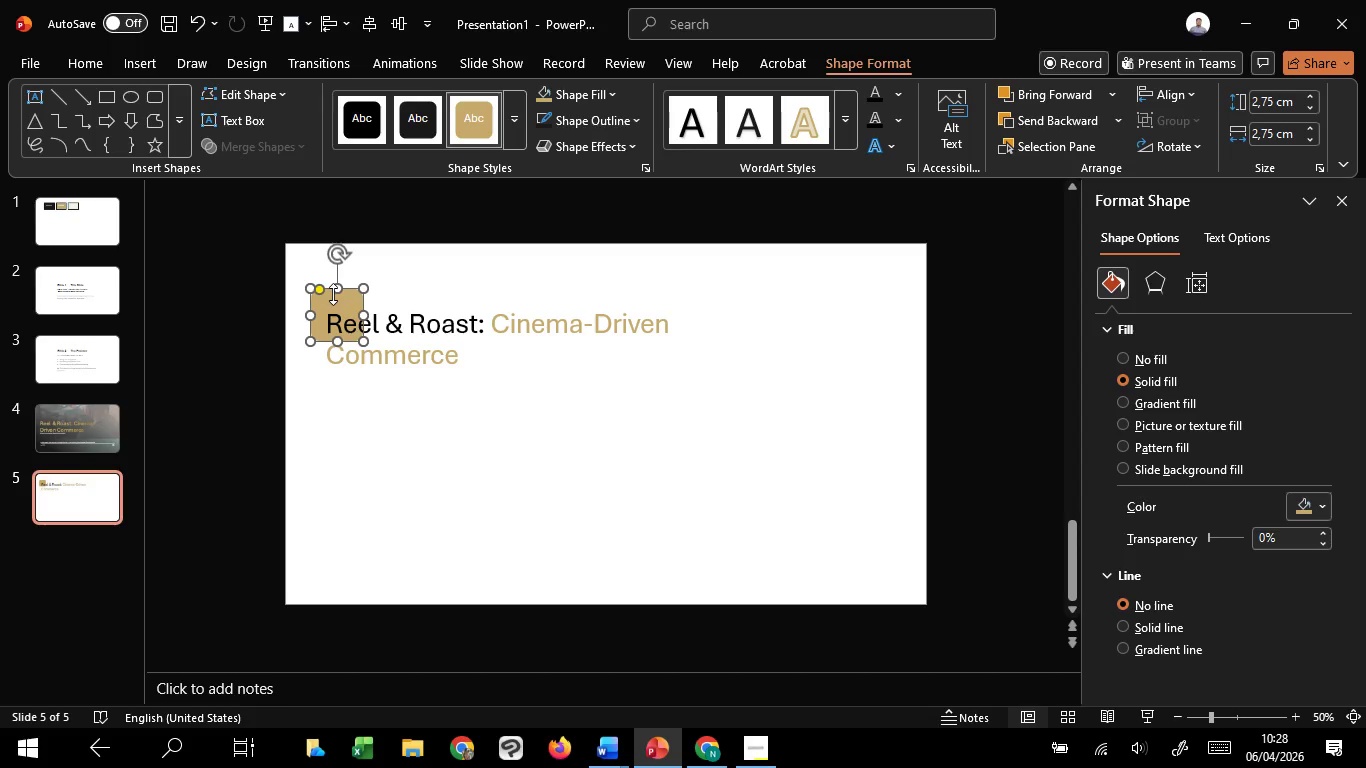 
hold_key(key=ControlLeft, duration=1.2)
scroll: coordinate [333, 294], scroll_direction: up, amount: 2.0
 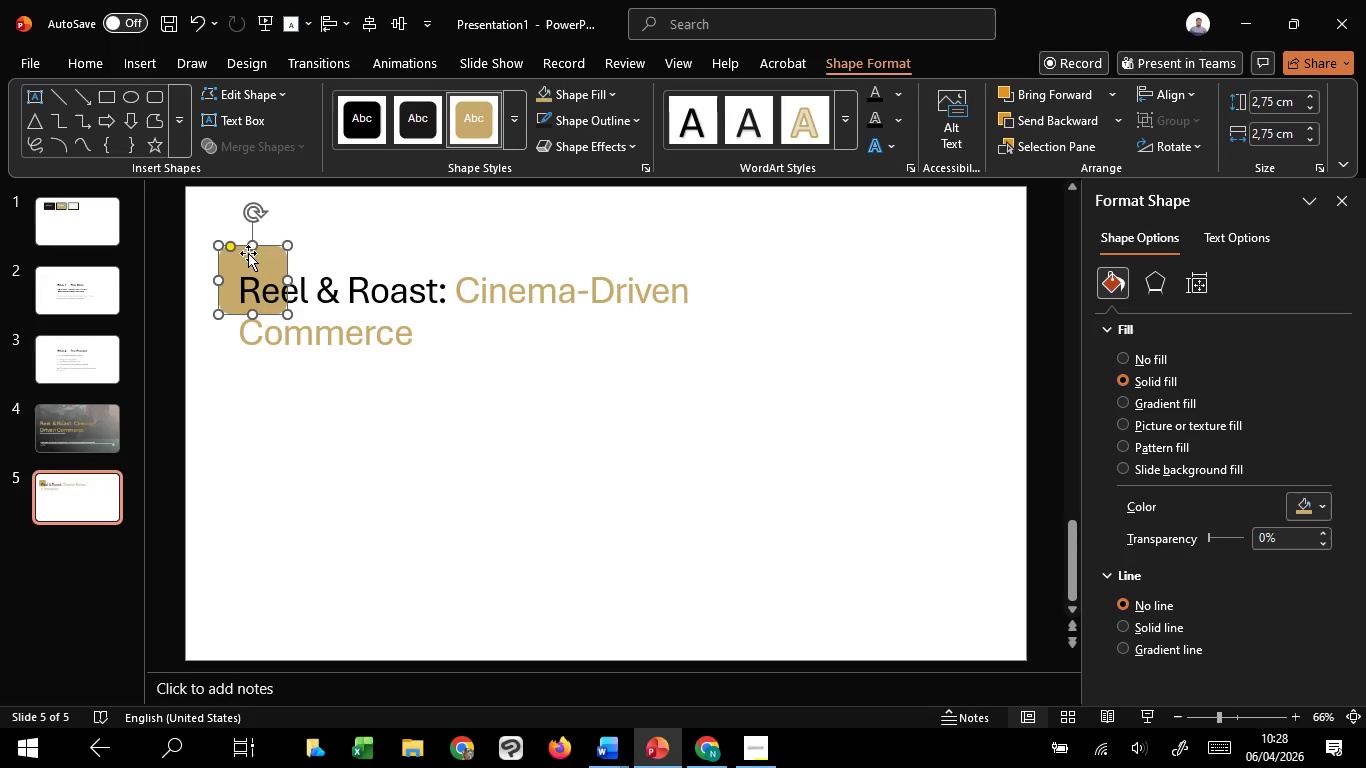 
left_click_drag(start_coordinate=[256, 252], to_coordinate=[267, 255])
 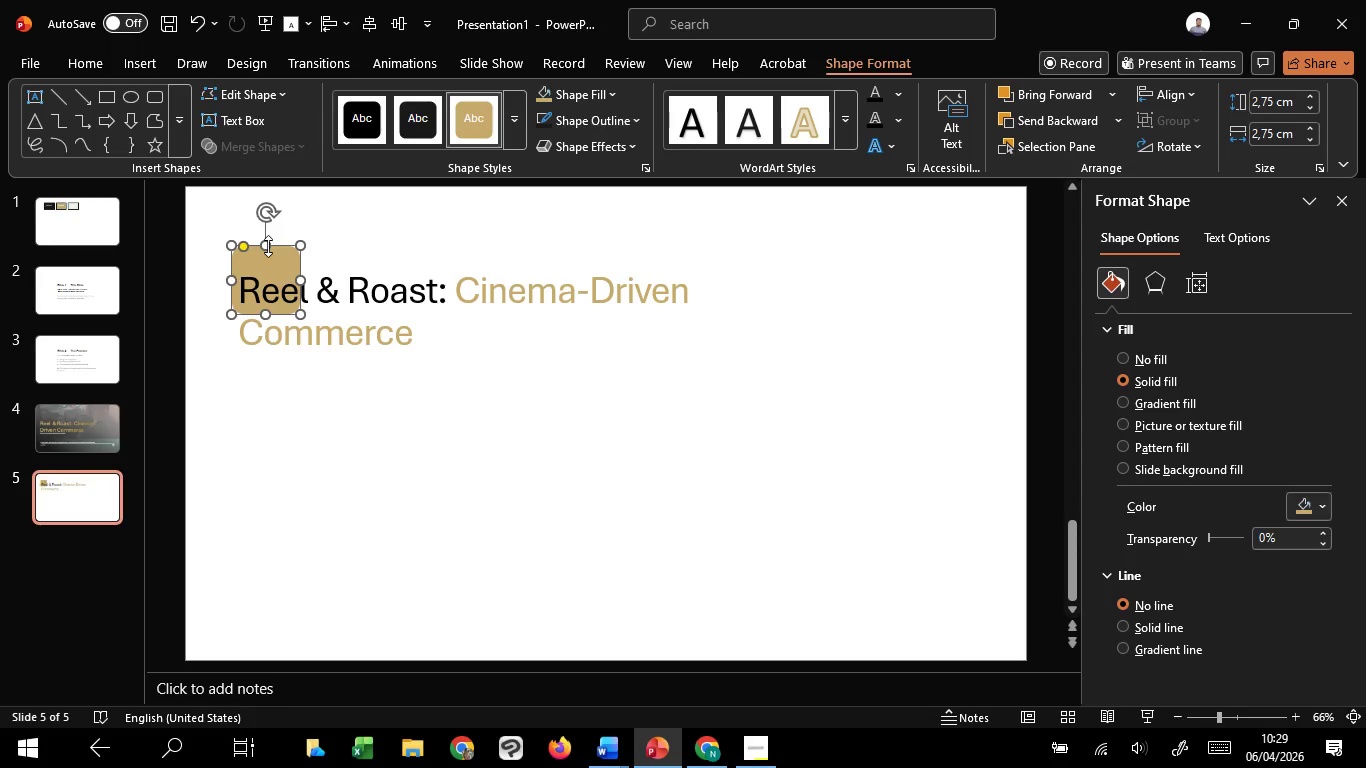 
hold_key(key=ShiftLeft, duration=1.51)
 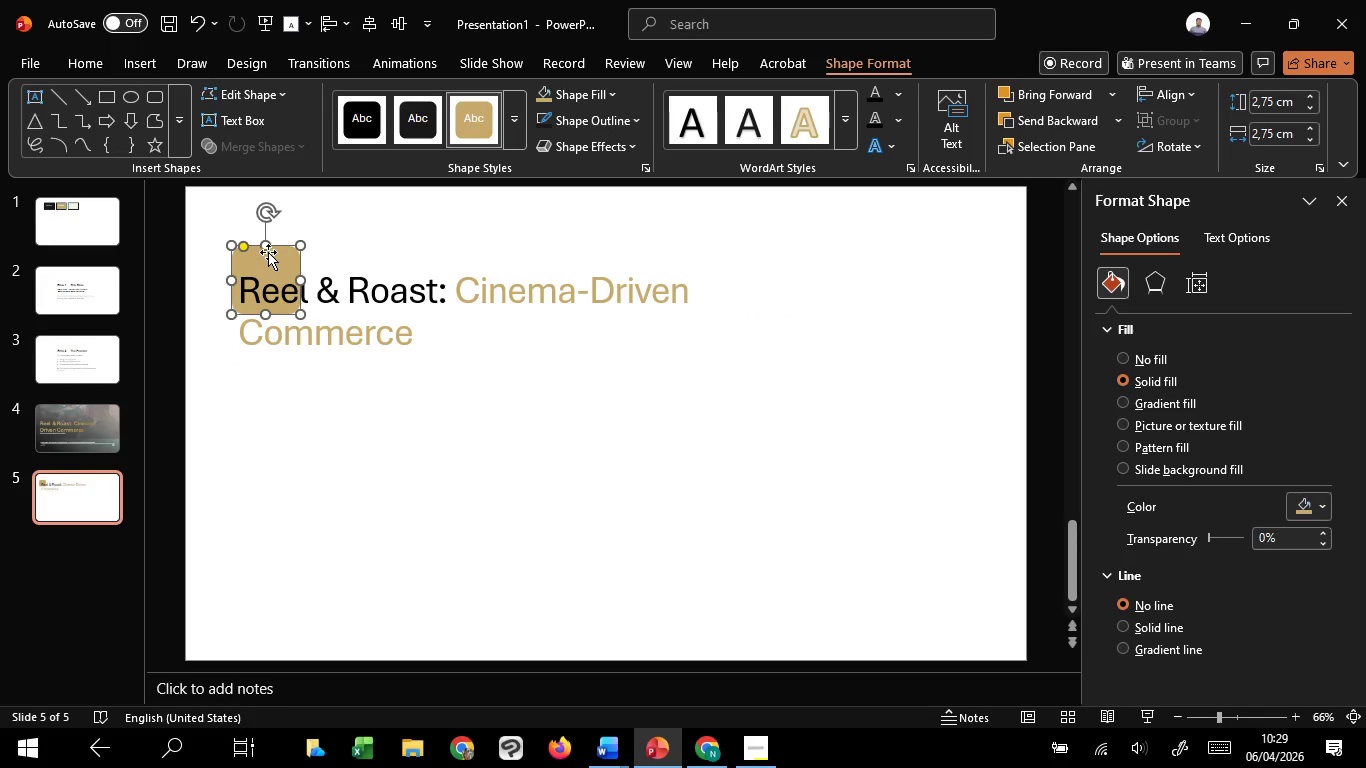 
key(Shift+ShiftLeft)
 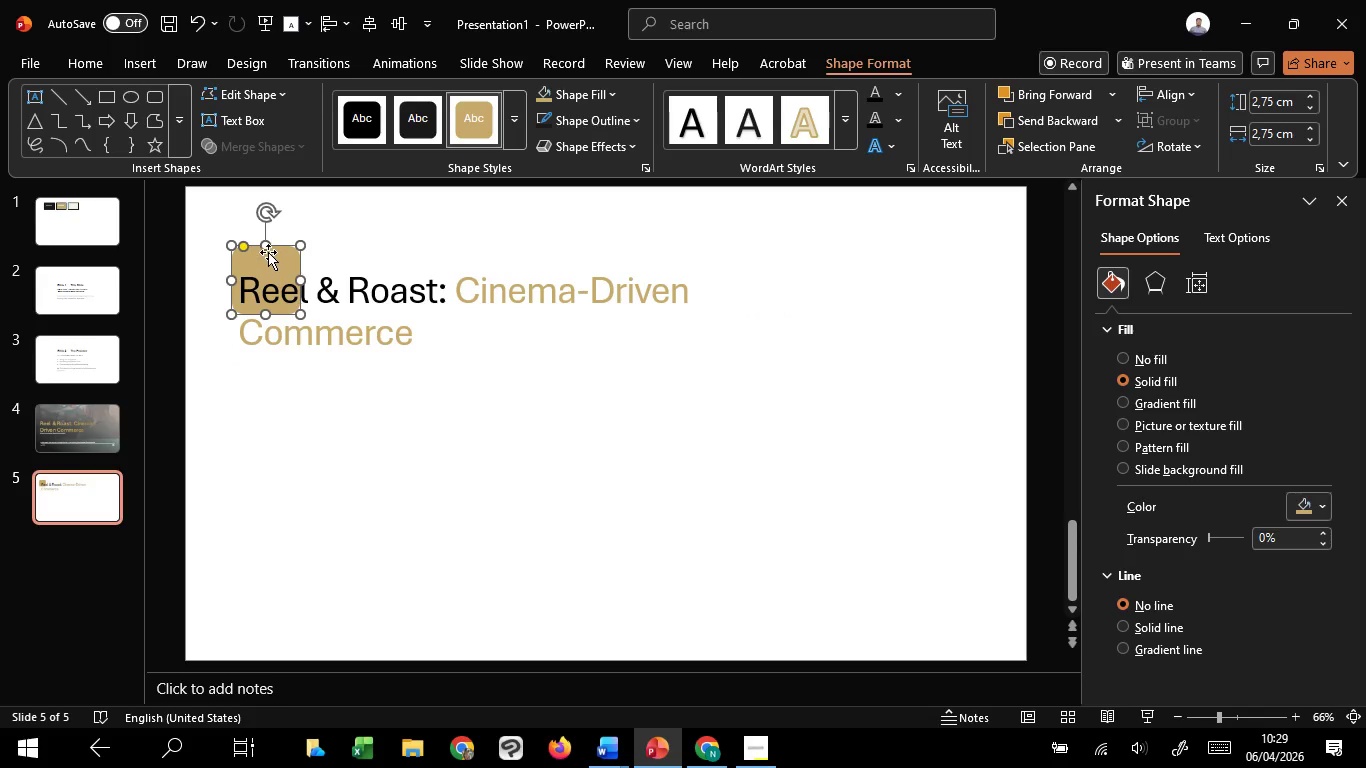 
key(Shift+ShiftLeft)
 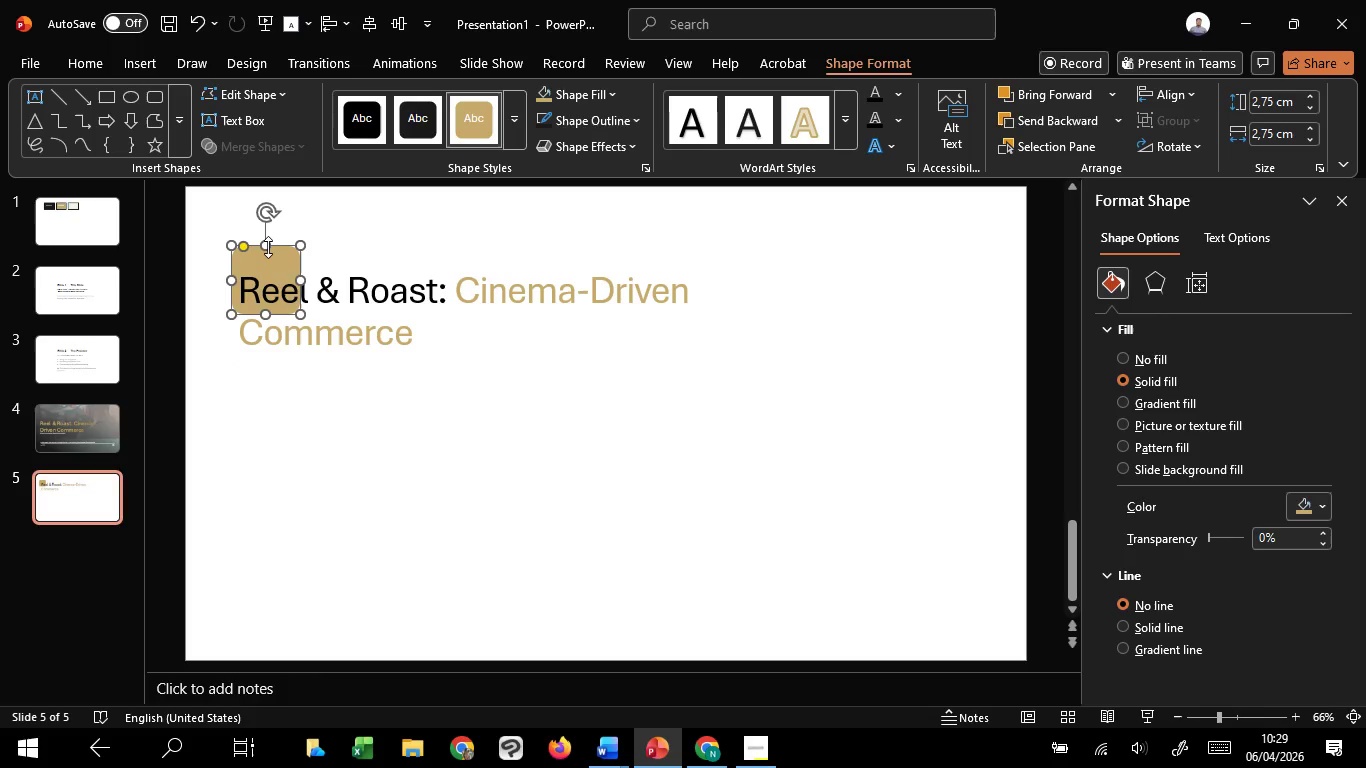 
key(Shift+ShiftLeft)
 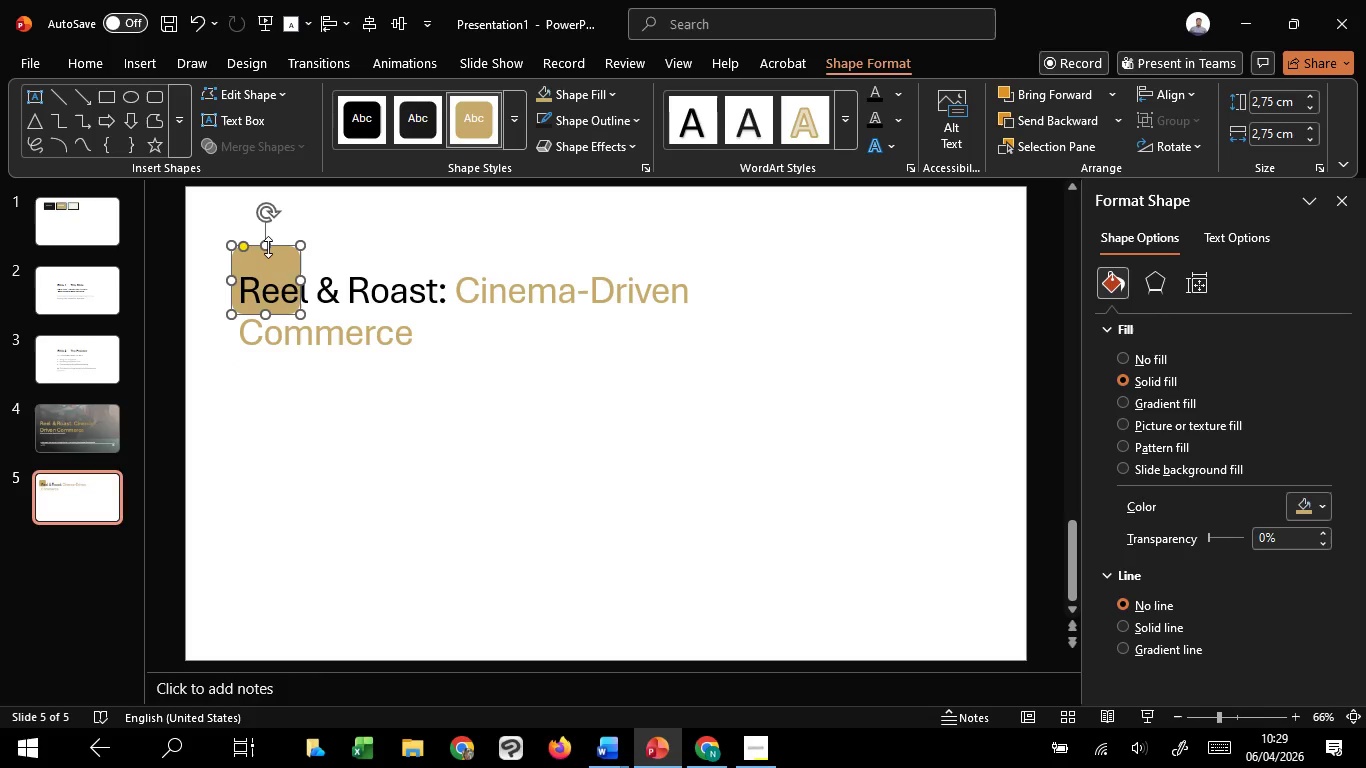 
key(Shift+ShiftLeft)
 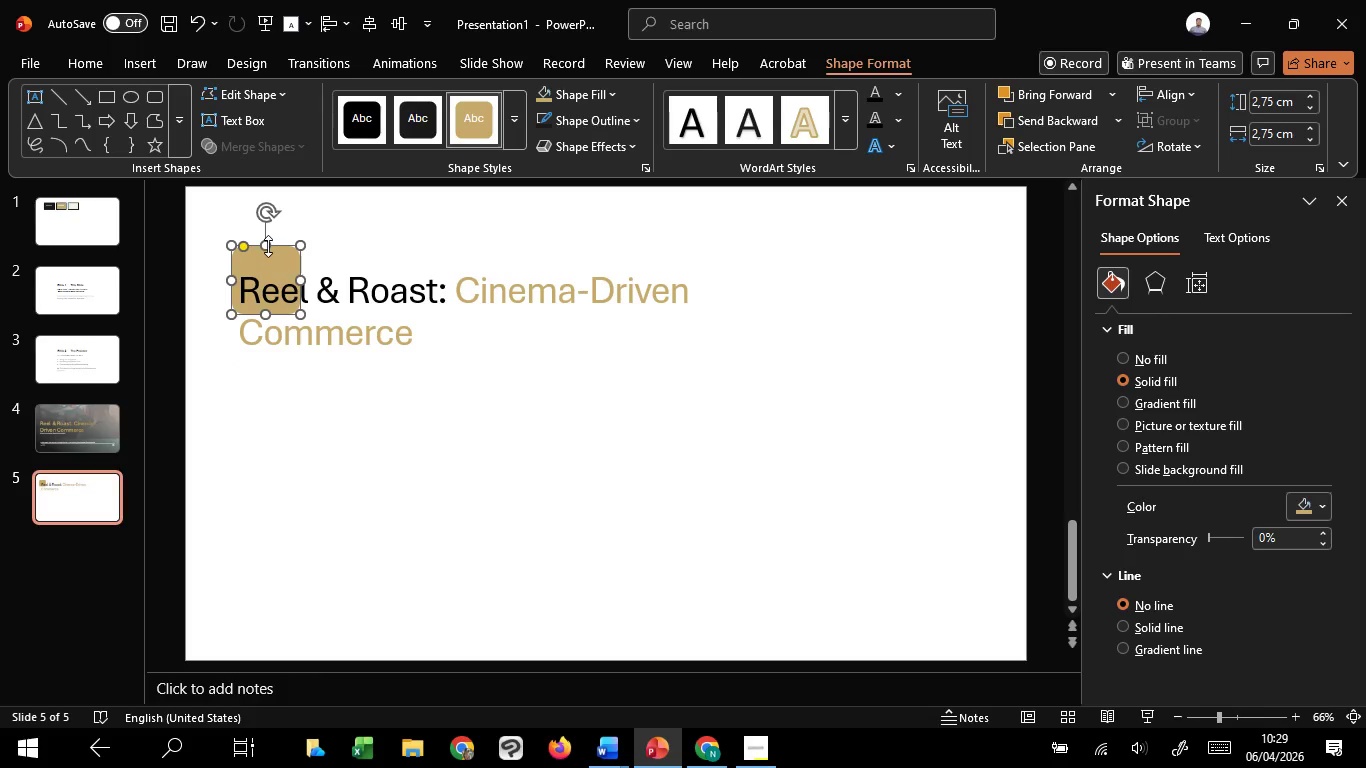 
key(Shift+ShiftLeft)
 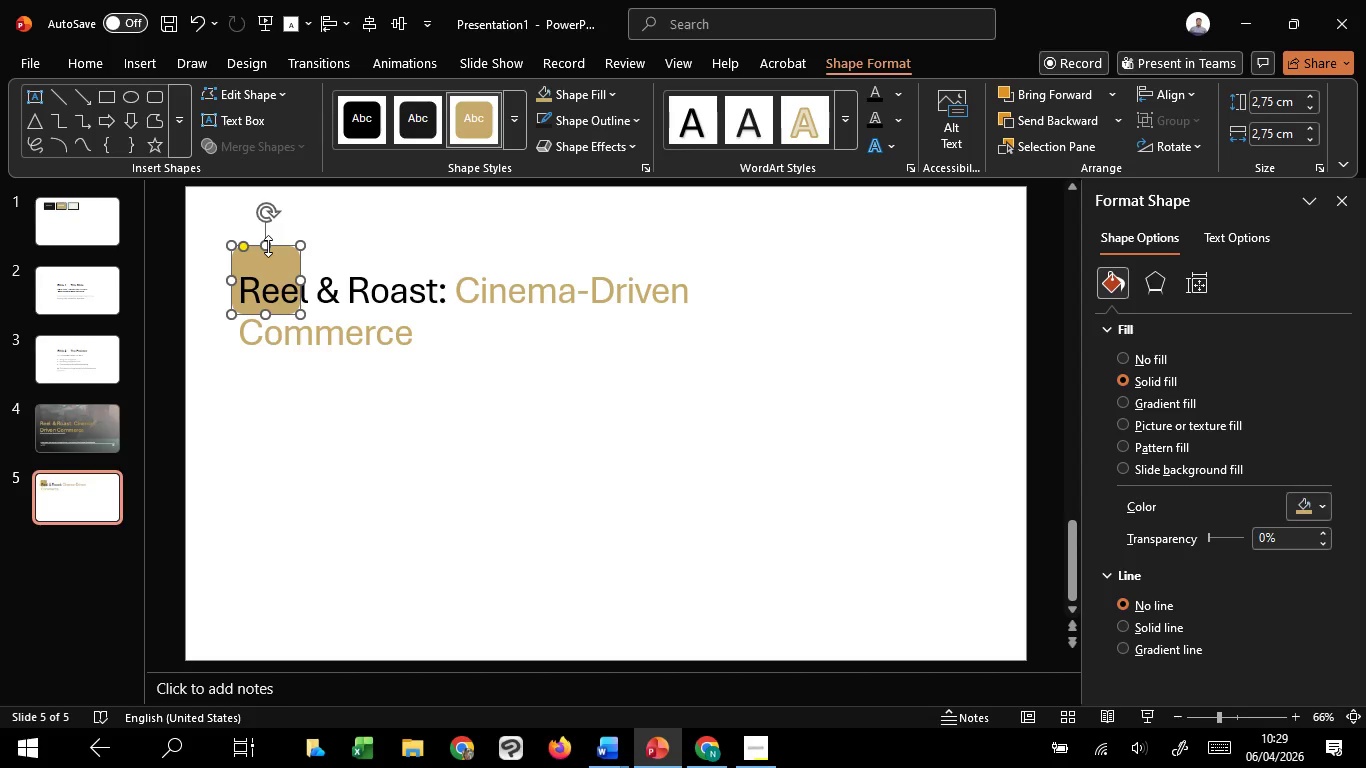 
left_click_drag(start_coordinate=[268, 246], to_coordinate=[268, 258])
 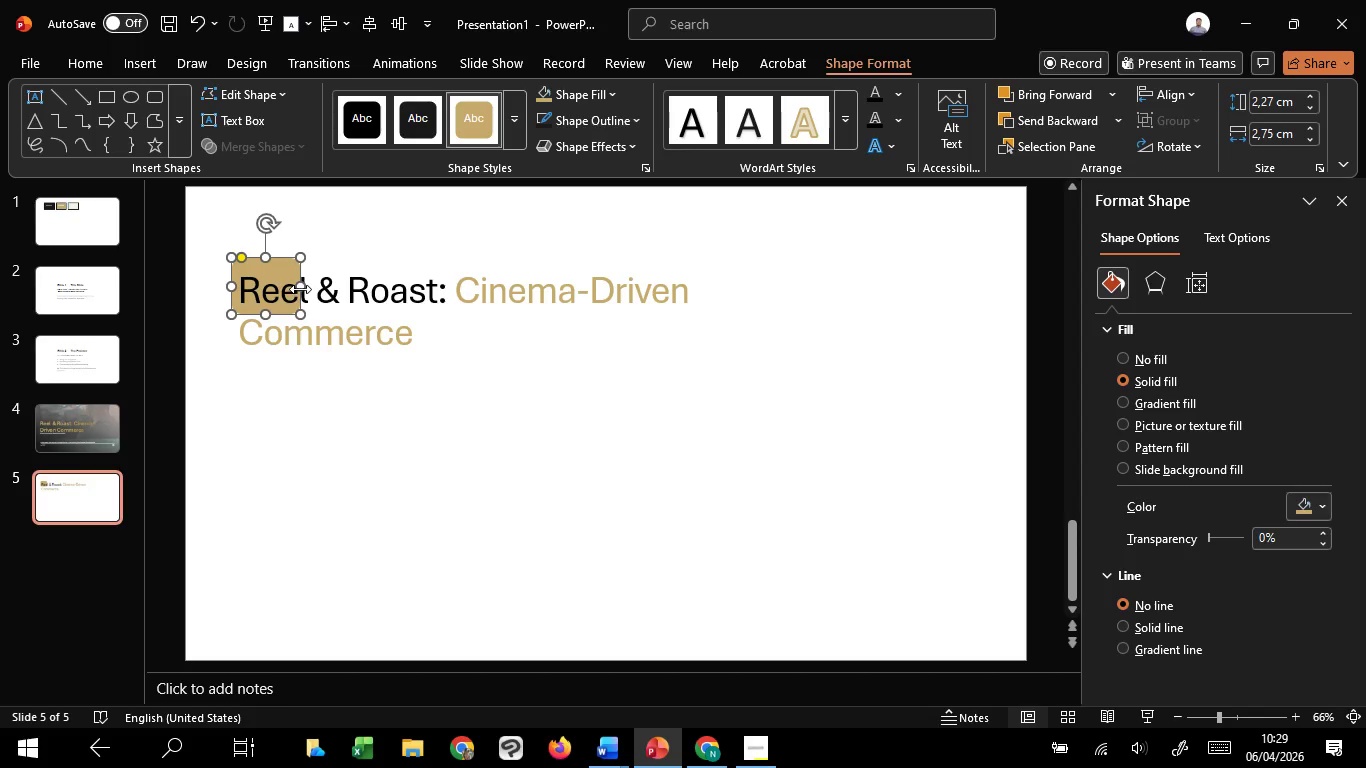 
left_click_drag(start_coordinate=[300, 289], to_coordinate=[292, 294])
 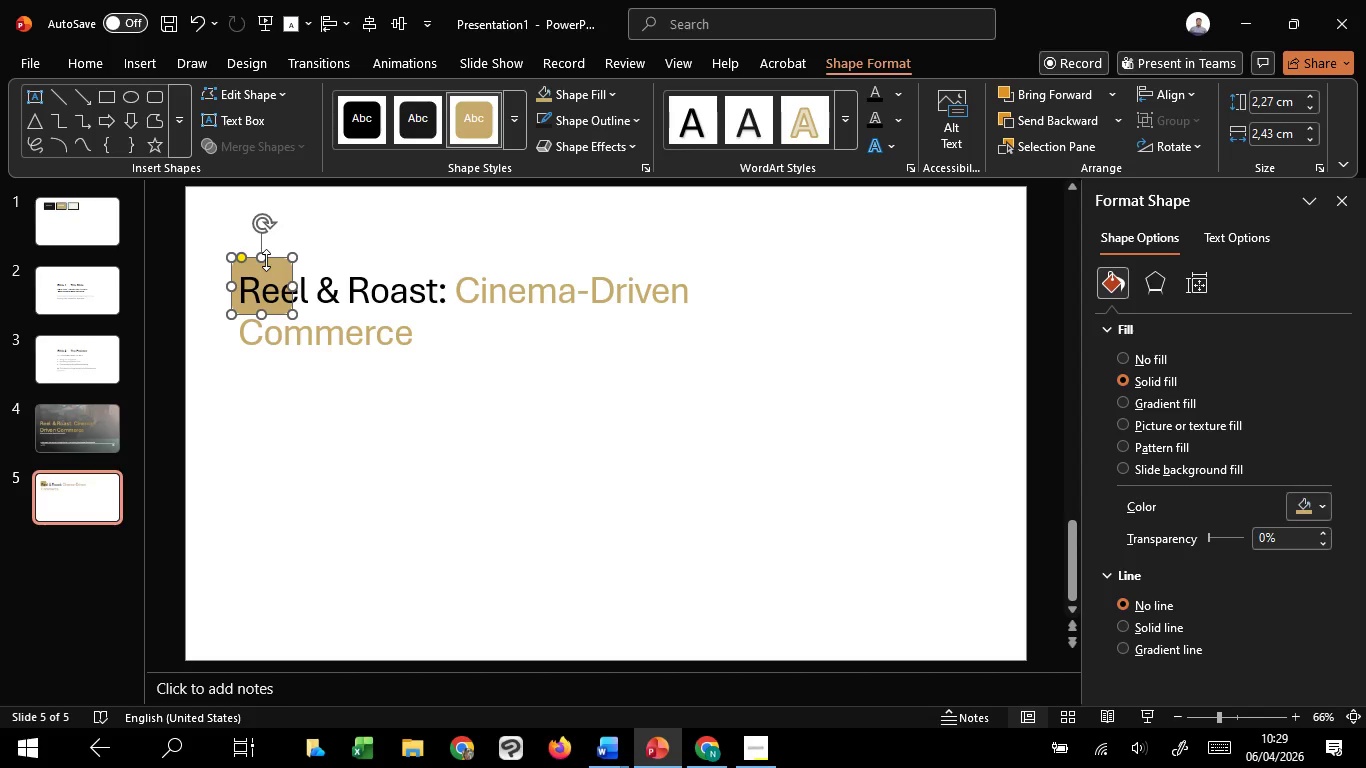 
left_click_drag(start_coordinate=[266, 260], to_coordinate=[266, 254])
 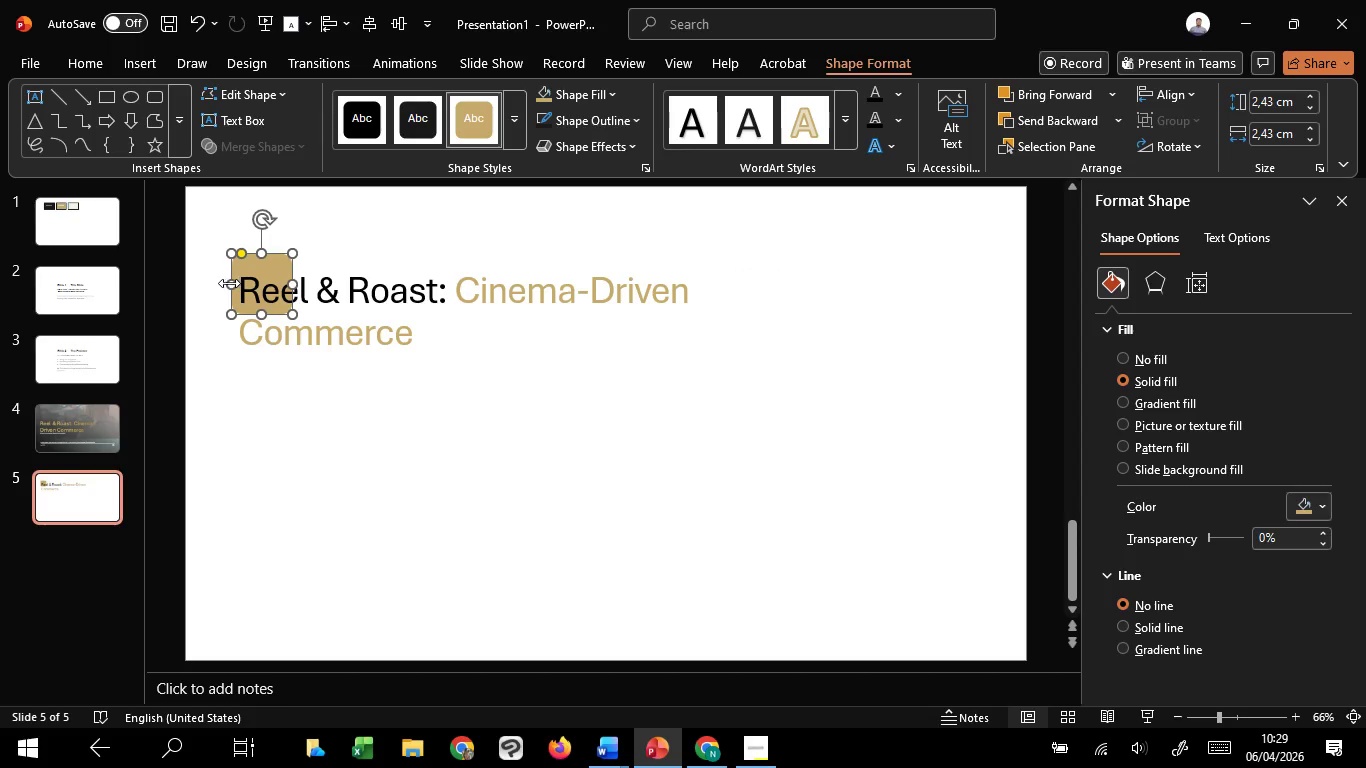 
left_click_drag(start_coordinate=[229, 283], to_coordinate=[224, 286])
 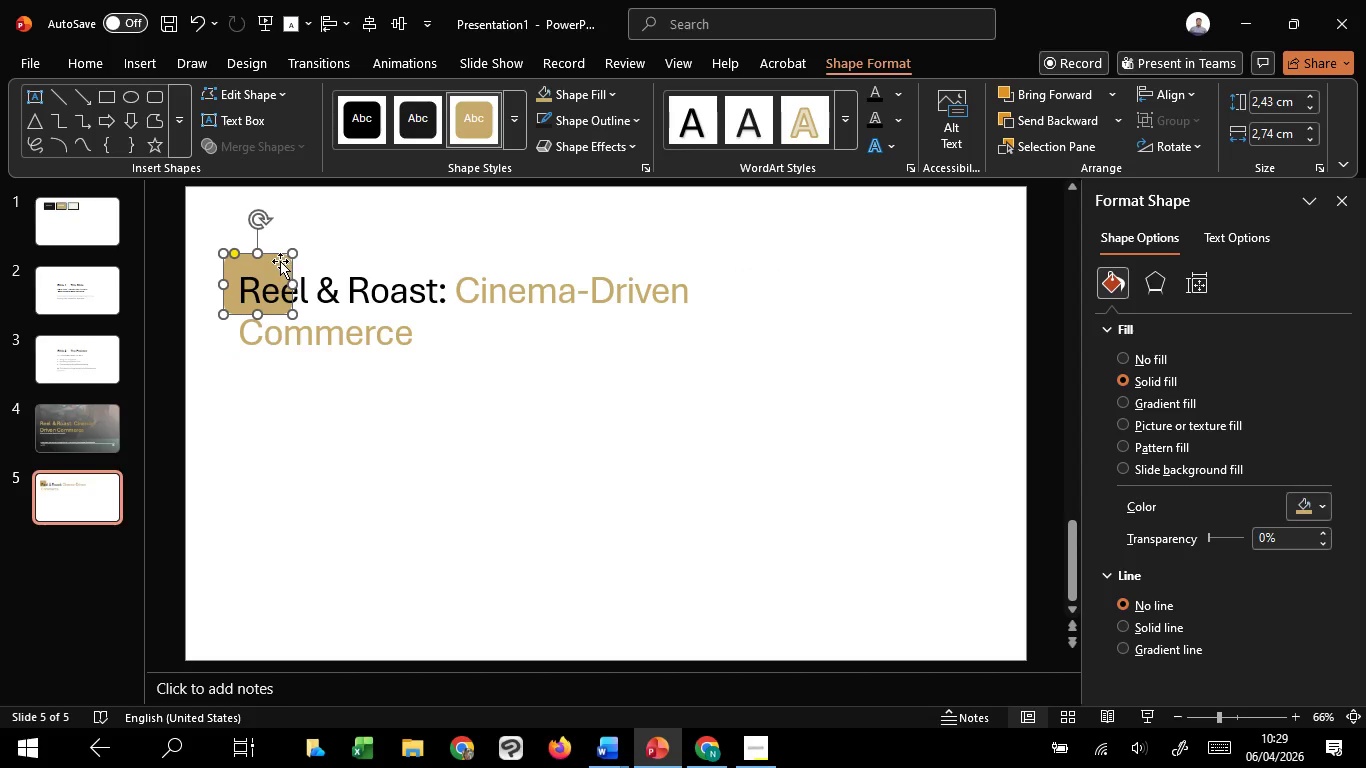 
left_click_drag(start_coordinate=[280, 261], to_coordinate=[272, 262])
 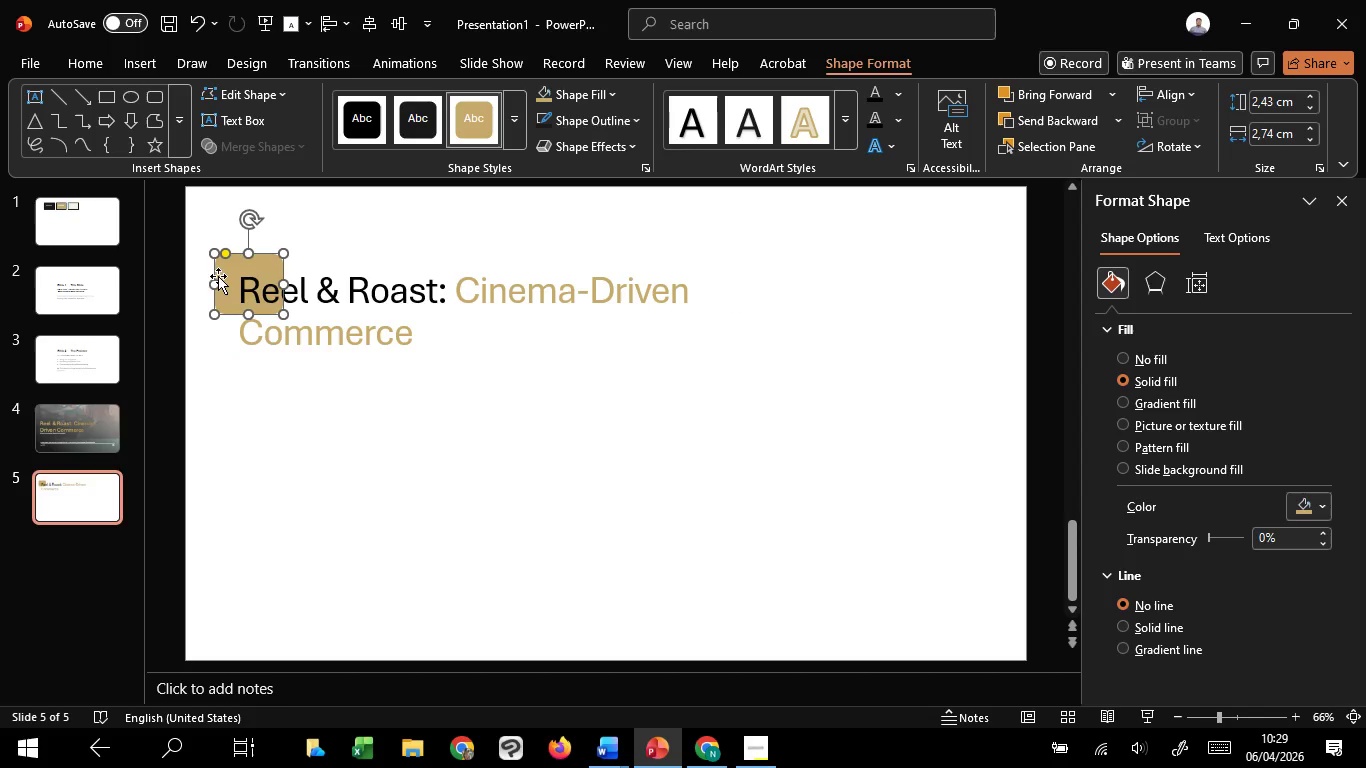 
hold_key(key=ShiftLeft, duration=1.5)
 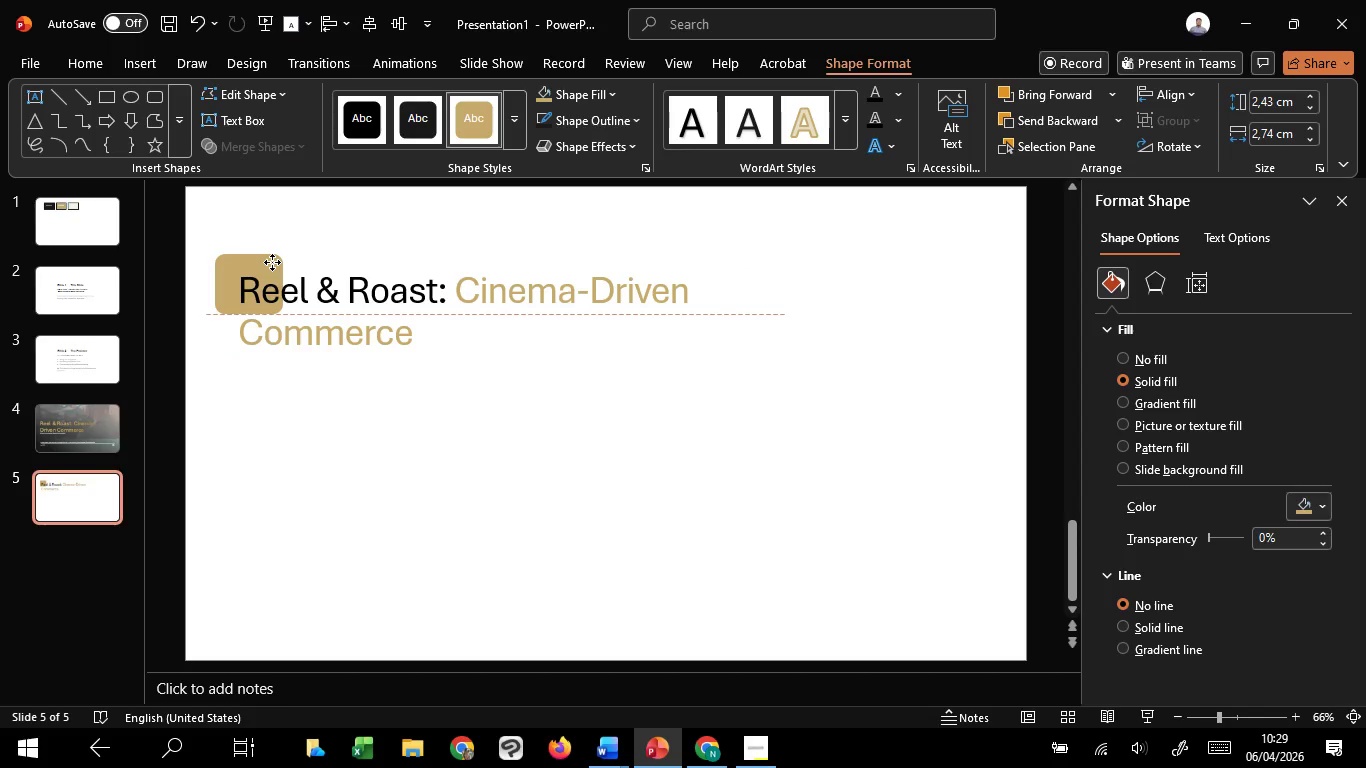 
hold_key(key=ShiftLeft, duration=1.33)
 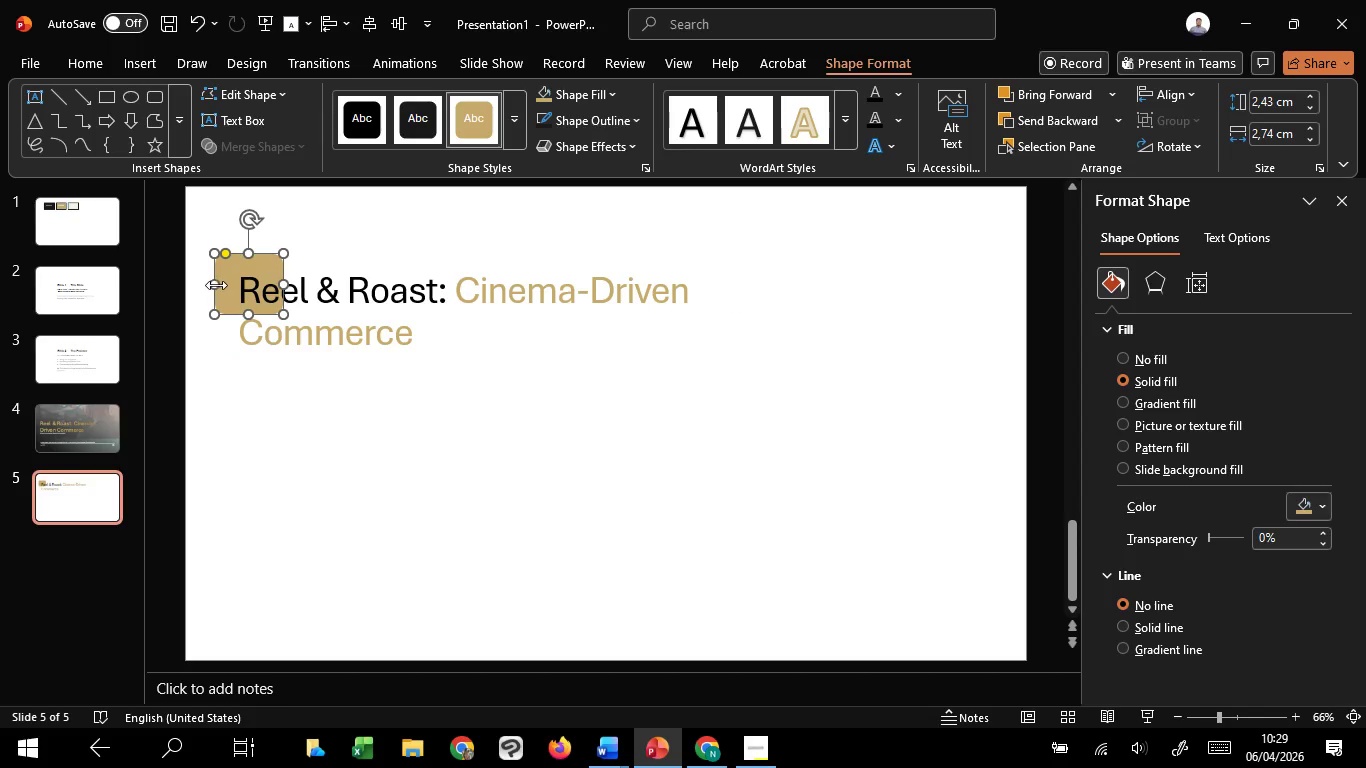 
left_click_drag(start_coordinate=[217, 285], to_coordinate=[224, 284])
 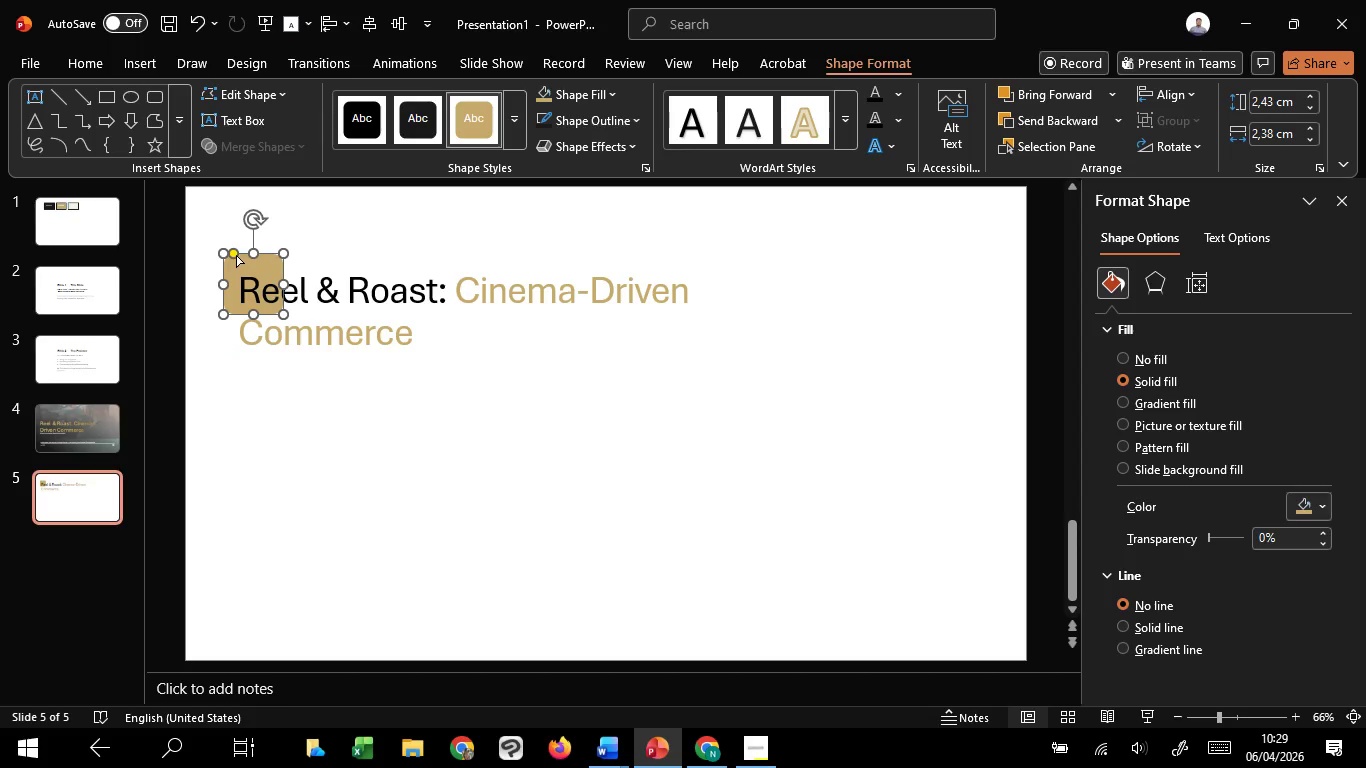 
left_click_drag(start_coordinate=[236, 255], to_coordinate=[231, 256])
 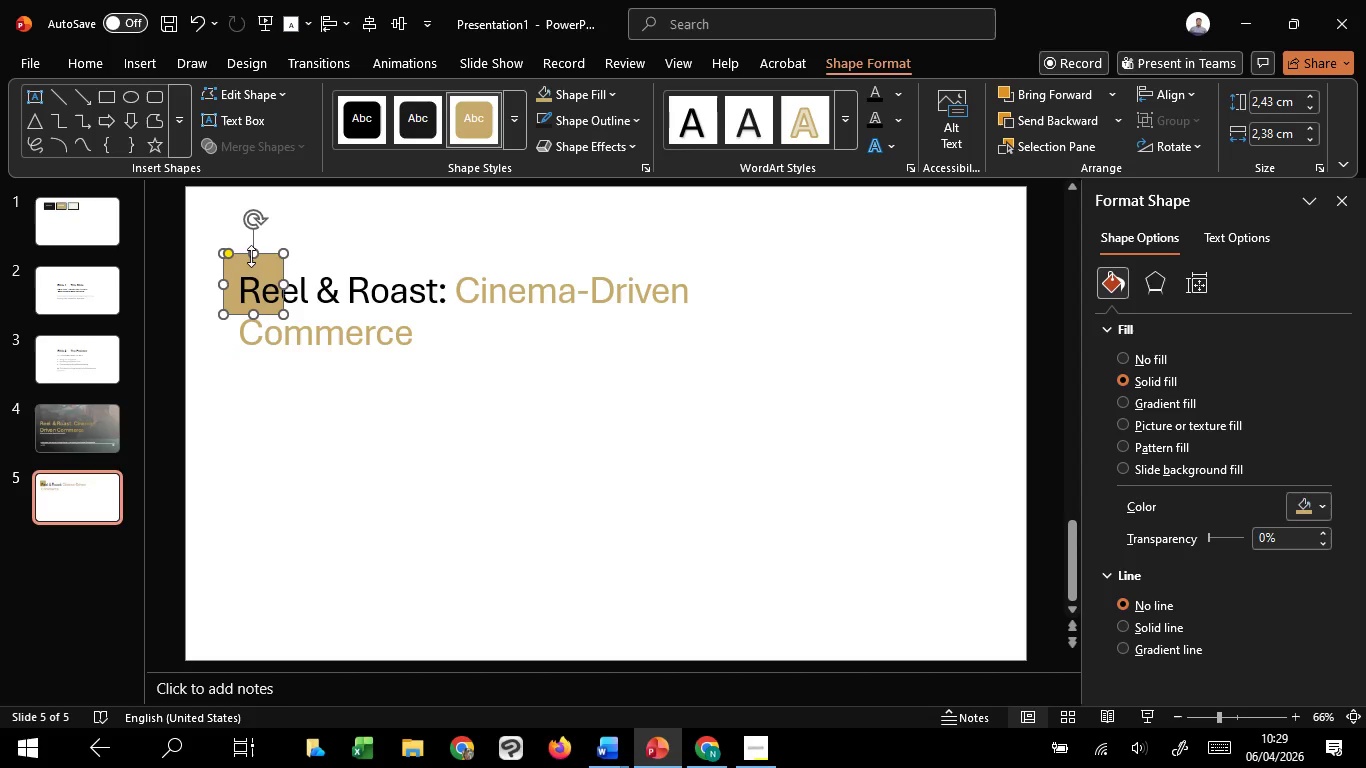 
left_click_drag(start_coordinate=[251, 256], to_coordinate=[260, 262])
 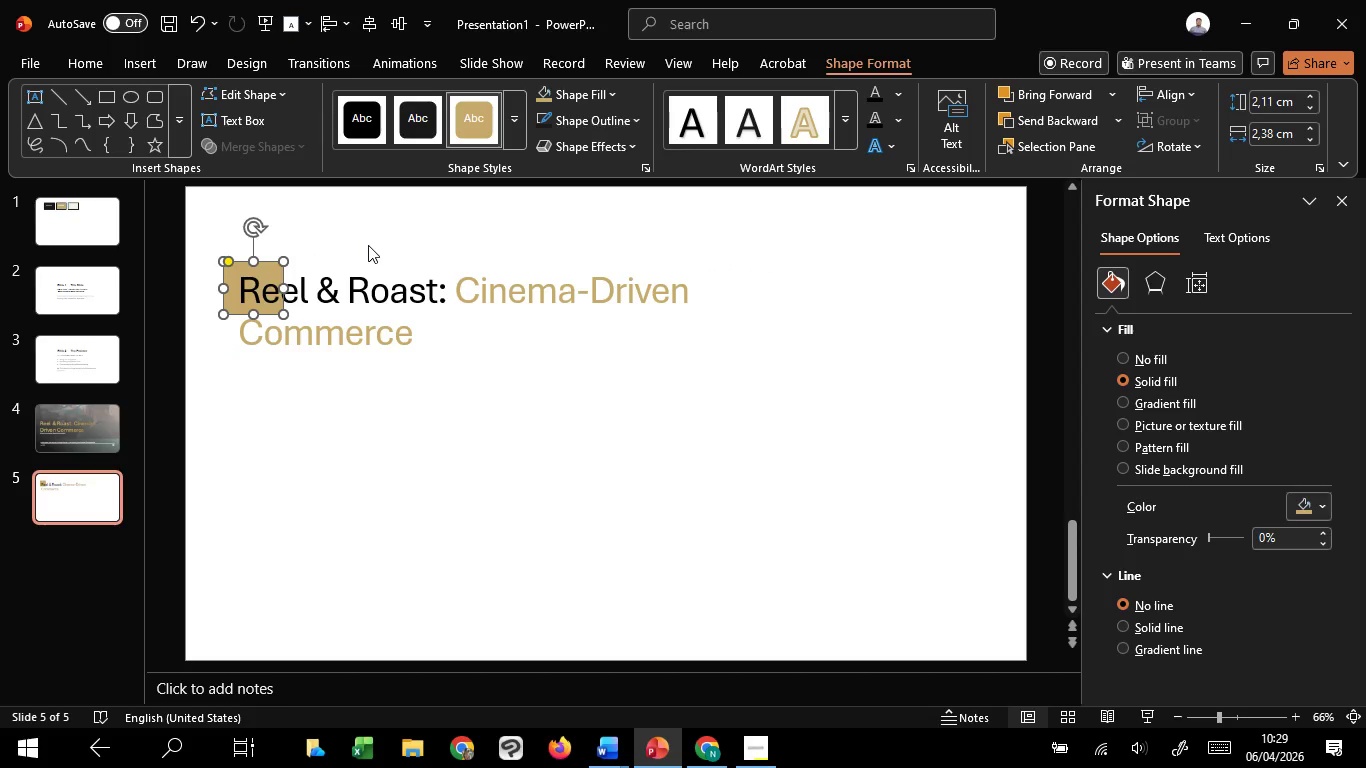 
left_click([369, 243])
 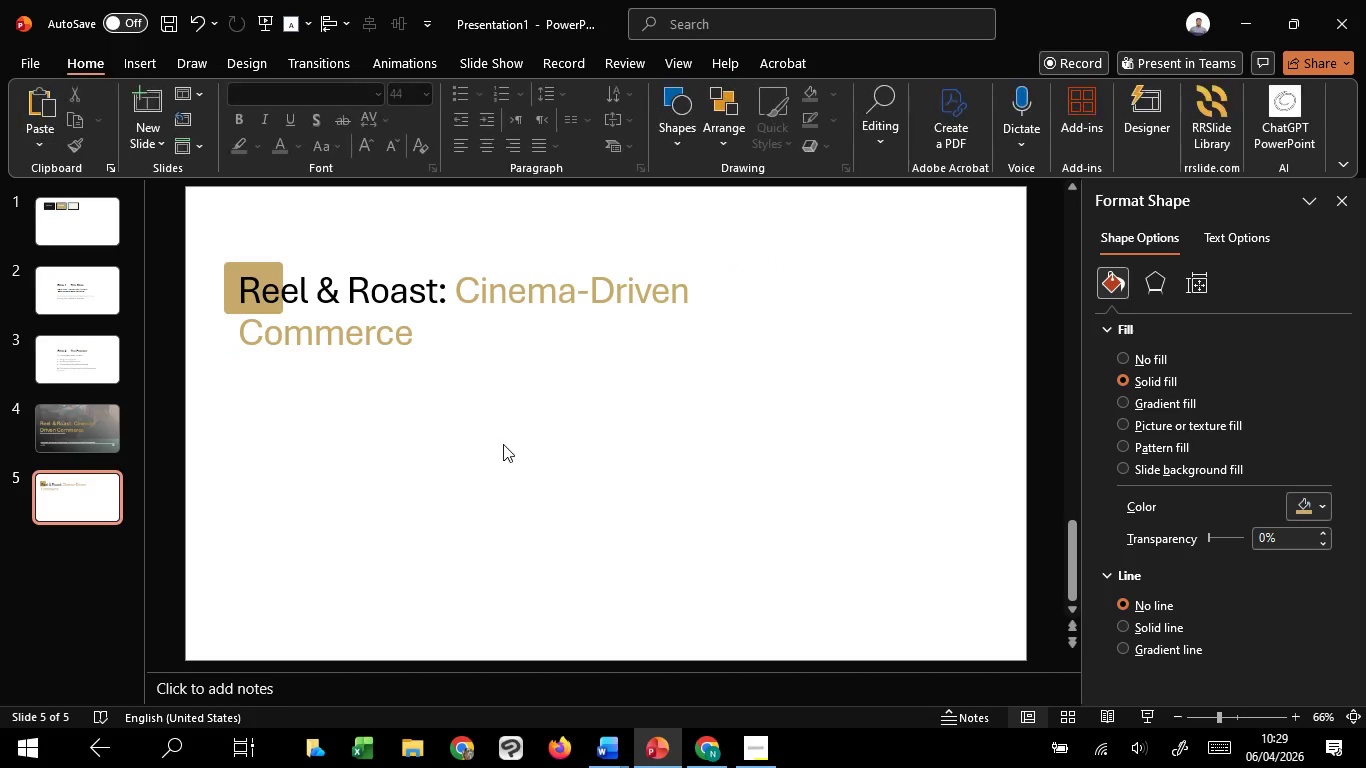 
hold_key(key=ControlLeft, duration=1.0)
scroll: coordinate [495, 452], scroll_direction: down, amount: 1.0
 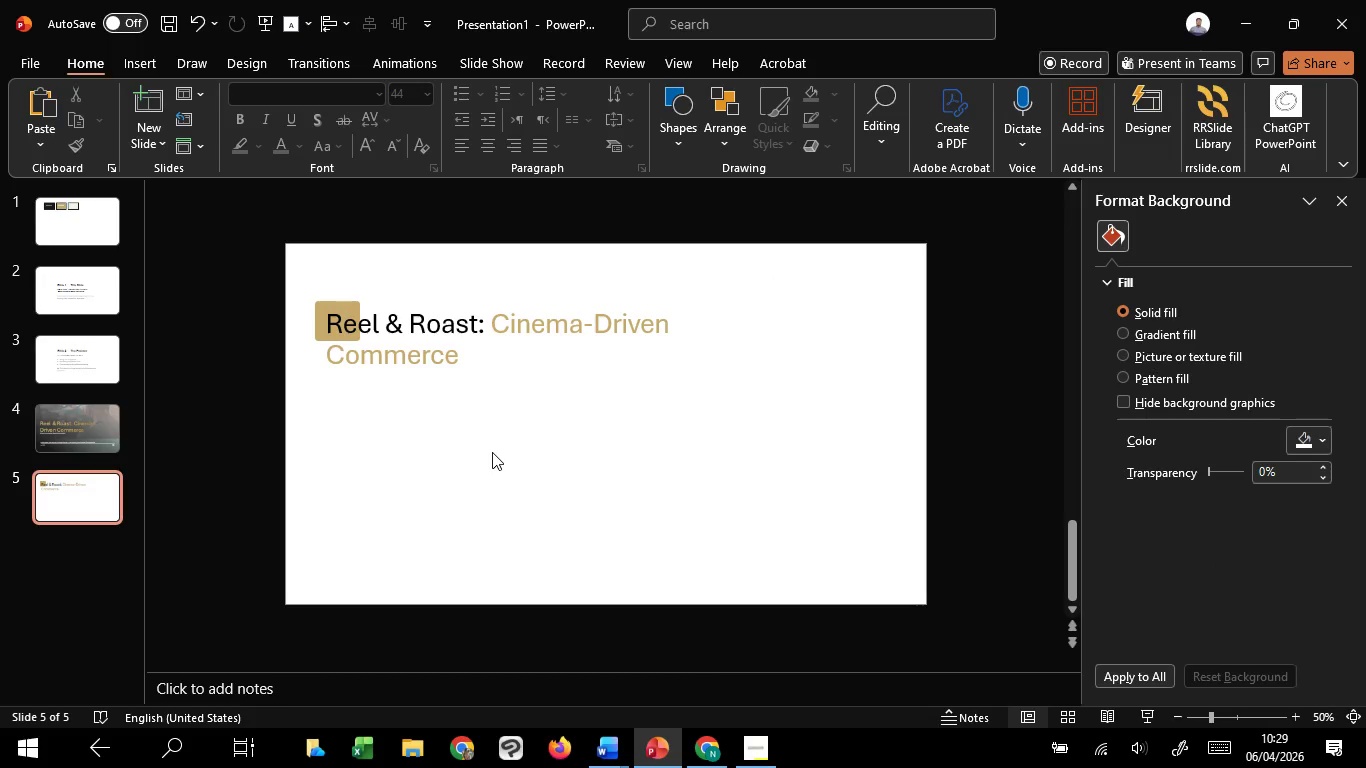 
left_click([334, 302])
 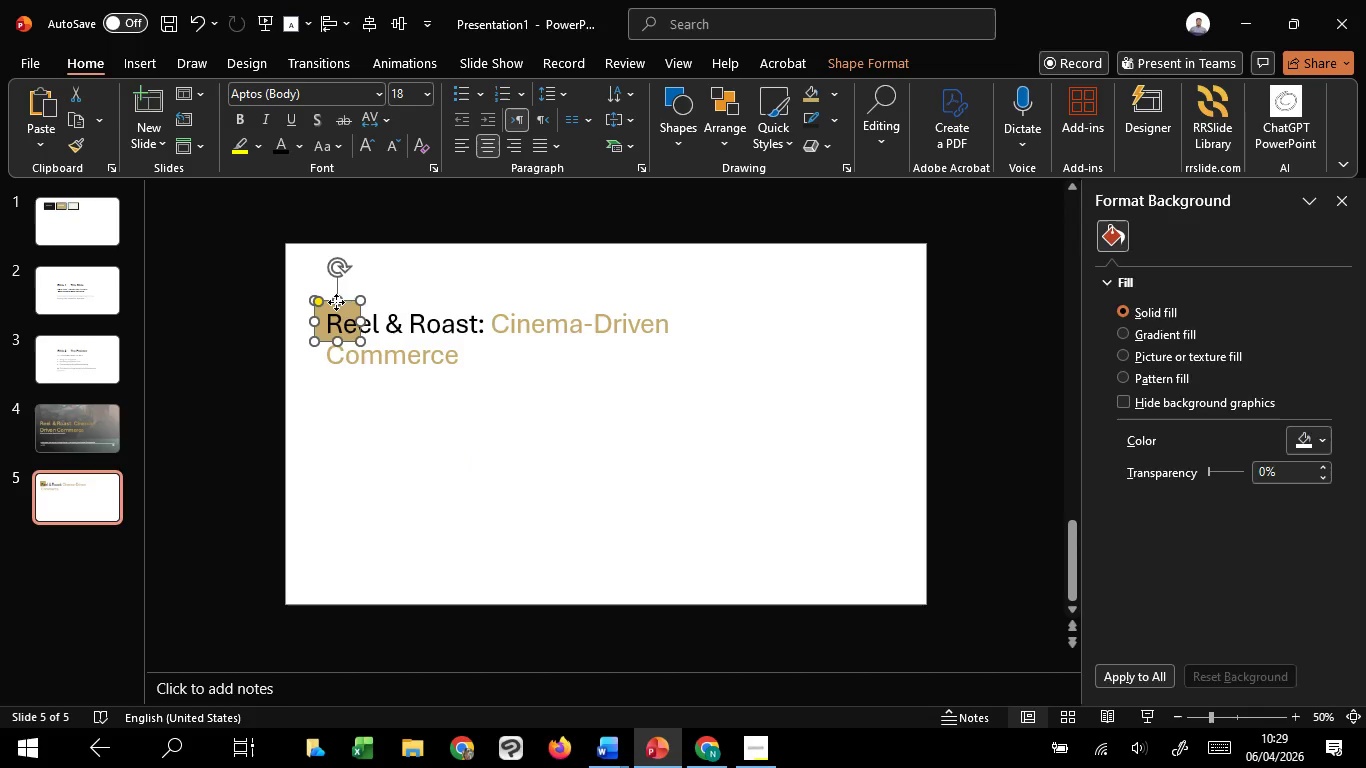 
hold_key(key=ControlLeft, duration=0.56)
scroll: coordinate [338, 303], scroll_direction: up, amount: 5.0
 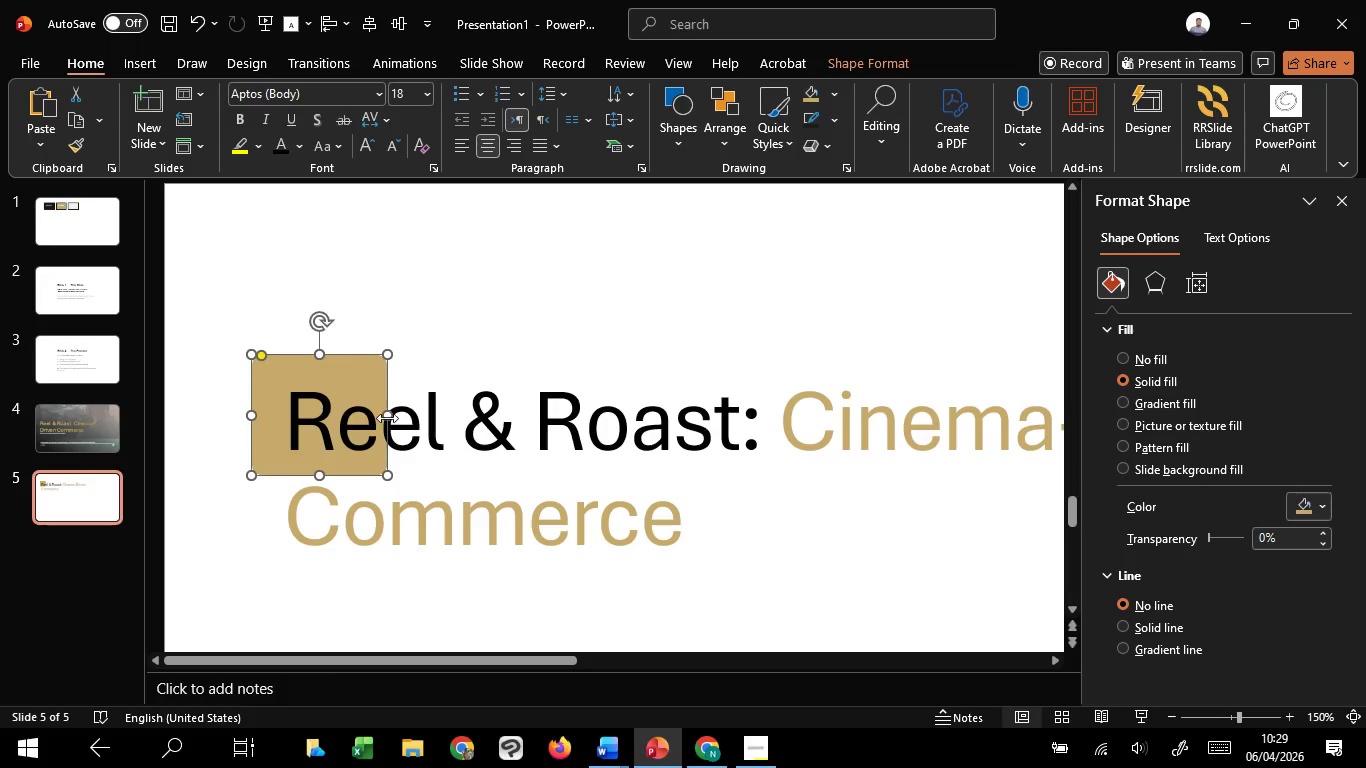 
left_click_drag(start_coordinate=[387, 416], to_coordinate=[381, 416])
 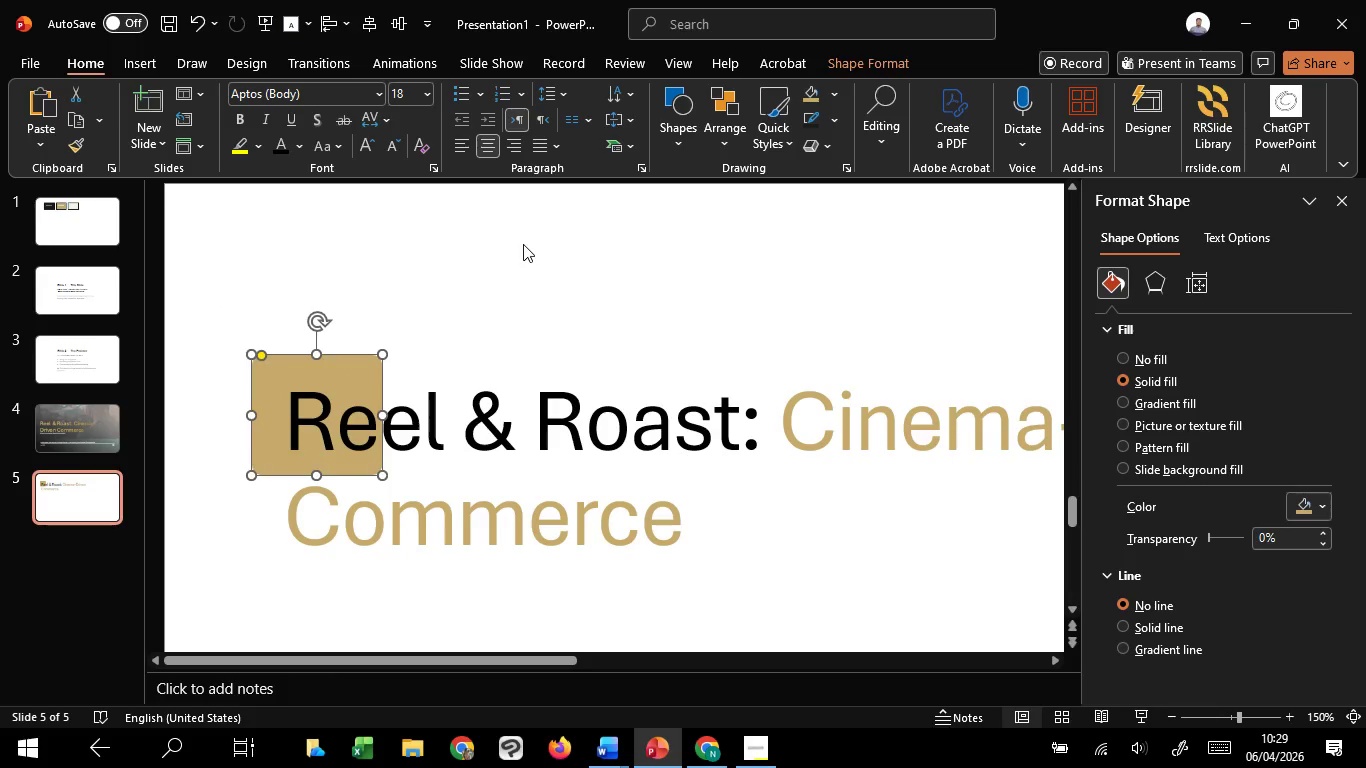 
left_click([523, 244])
 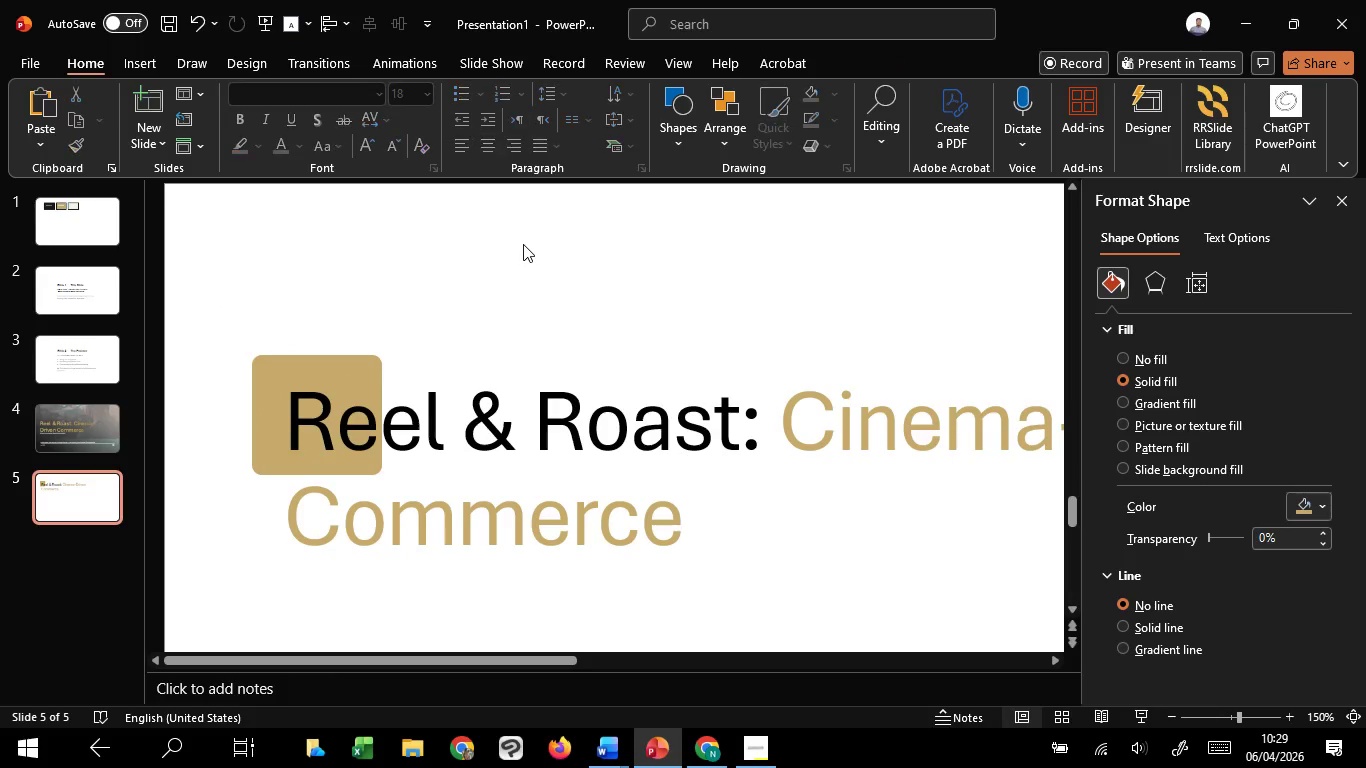 
hold_key(key=ControlLeft, duration=1.0)
scroll: coordinate [526, 259], scroll_direction: down, amount: 5.0
 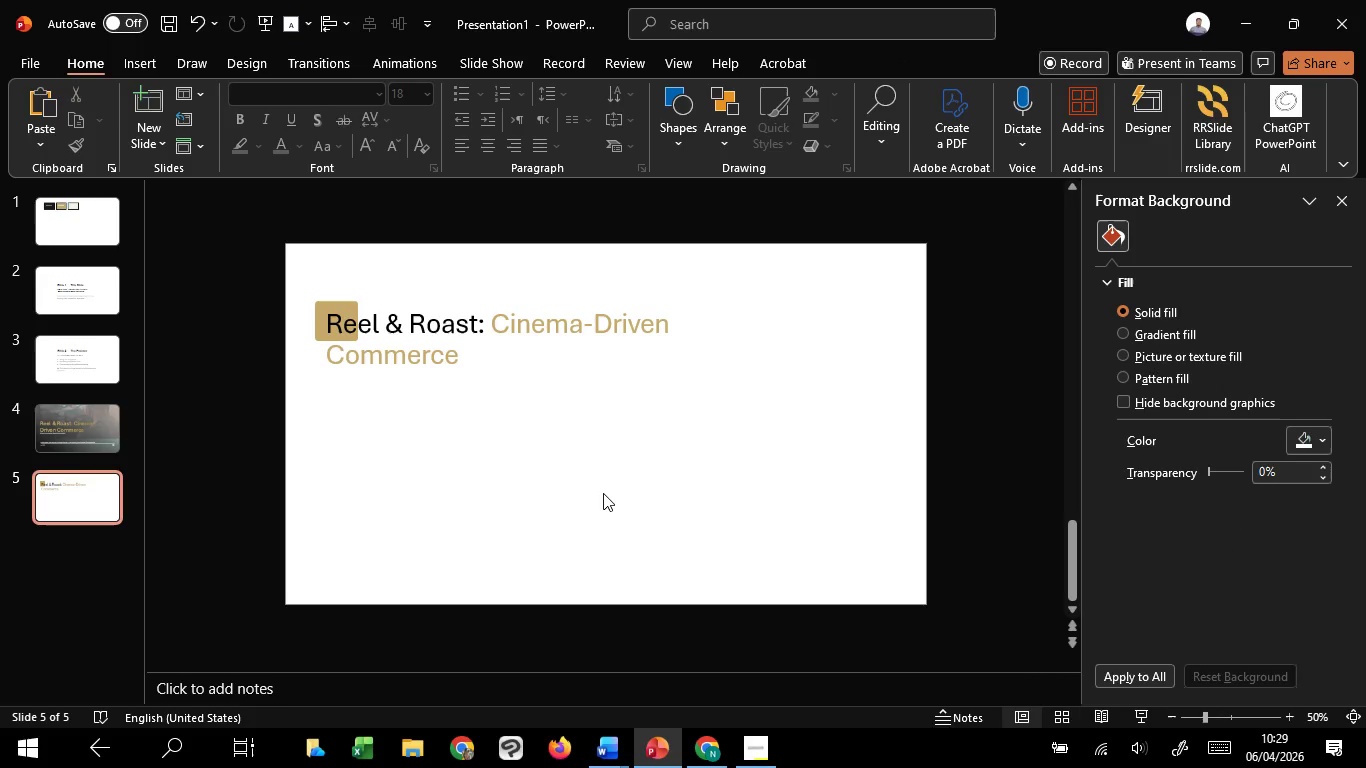 
left_click([605, 494])
 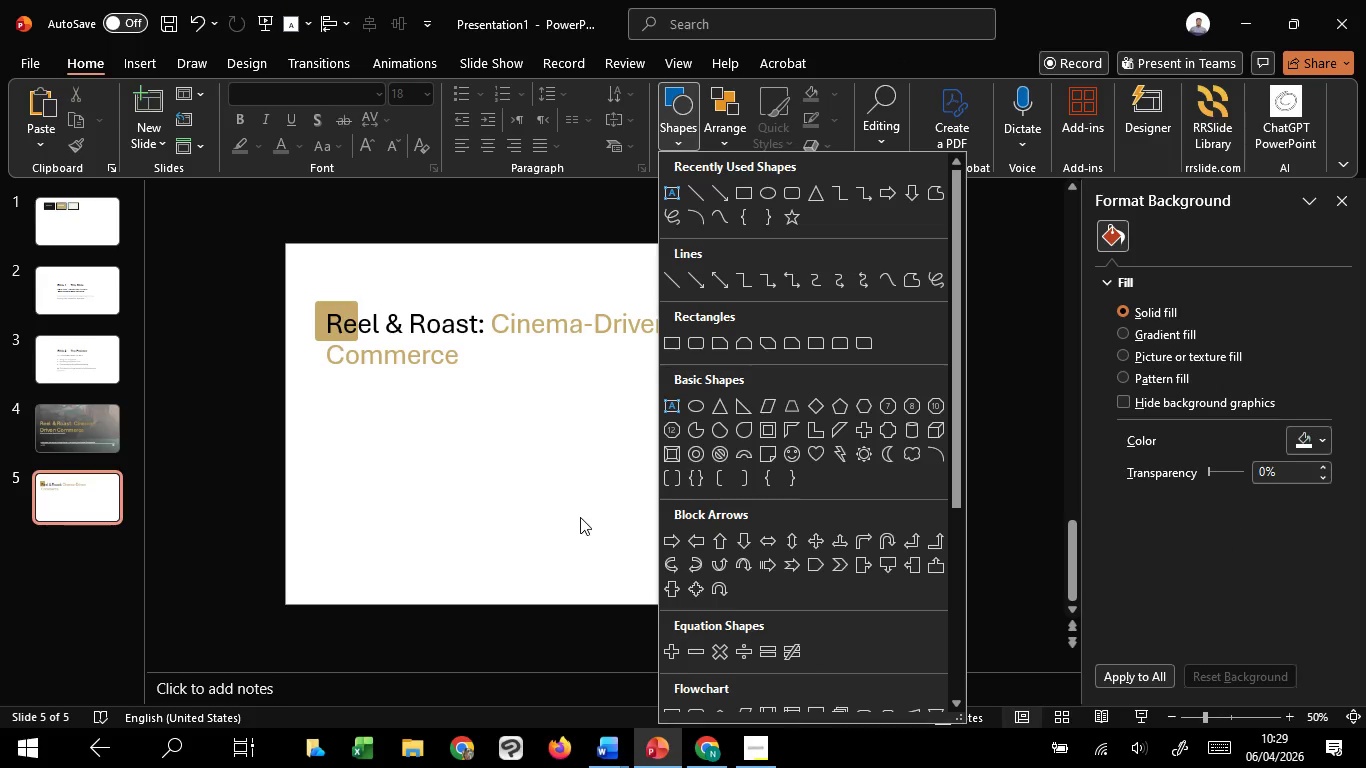 
left_click([526, 451])
 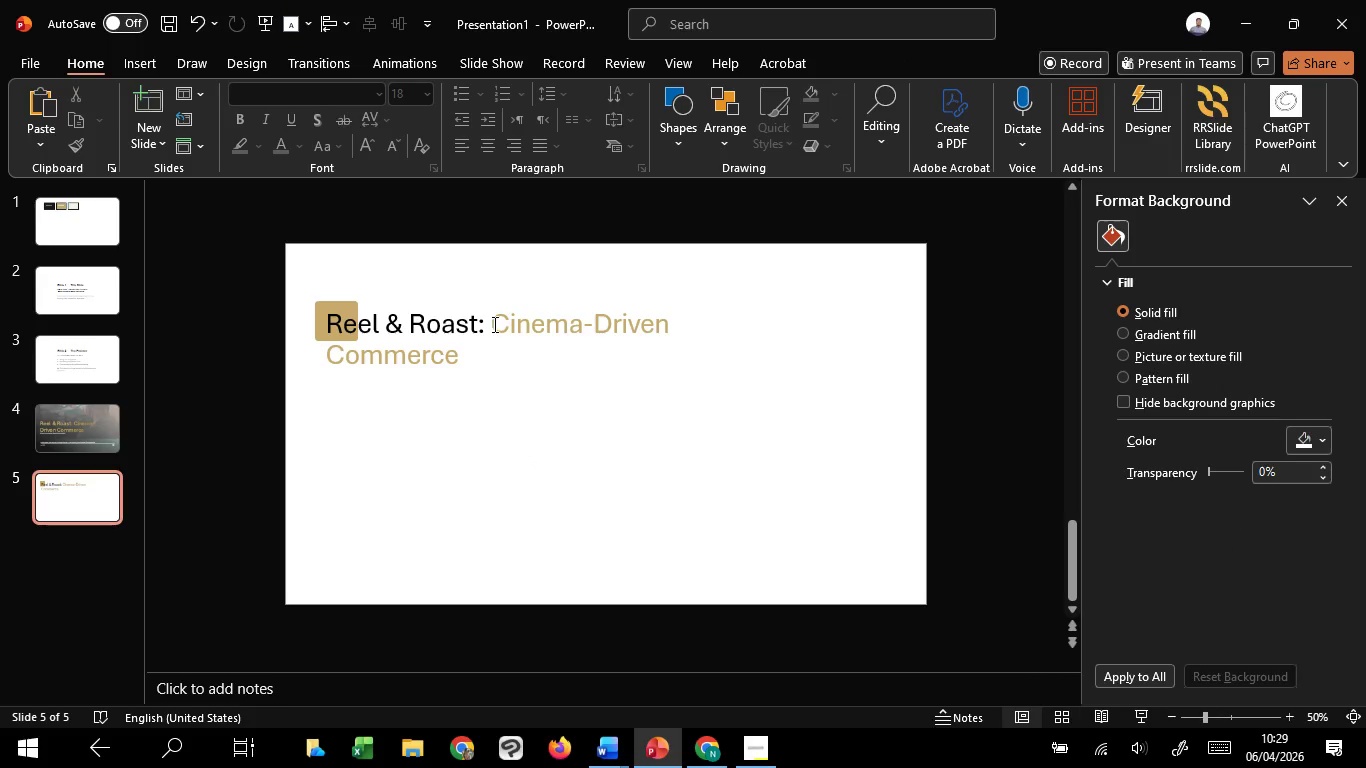 
left_click_drag(start_coordinate=[493, 323], to_coordinate=[537, 375])
 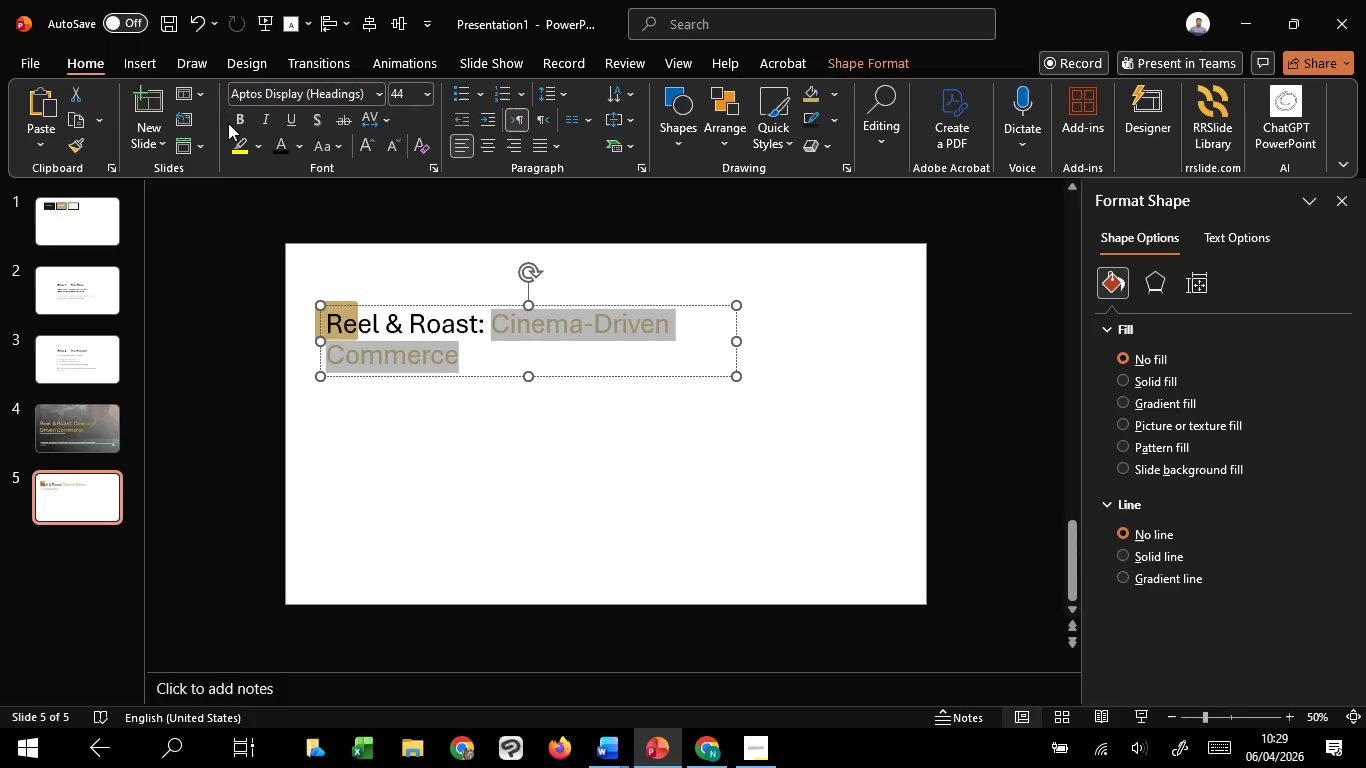 
left_click([237, 122])
 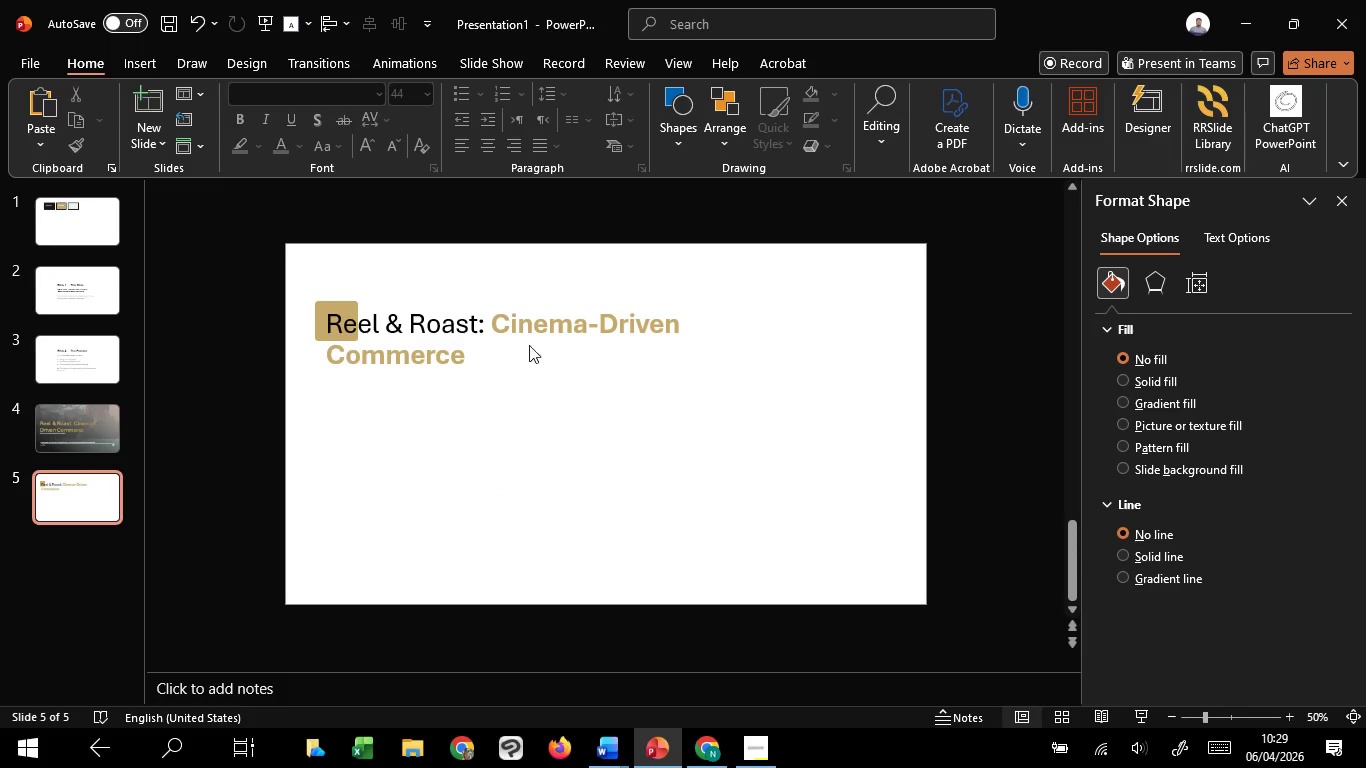 
double_click([530, 338])
 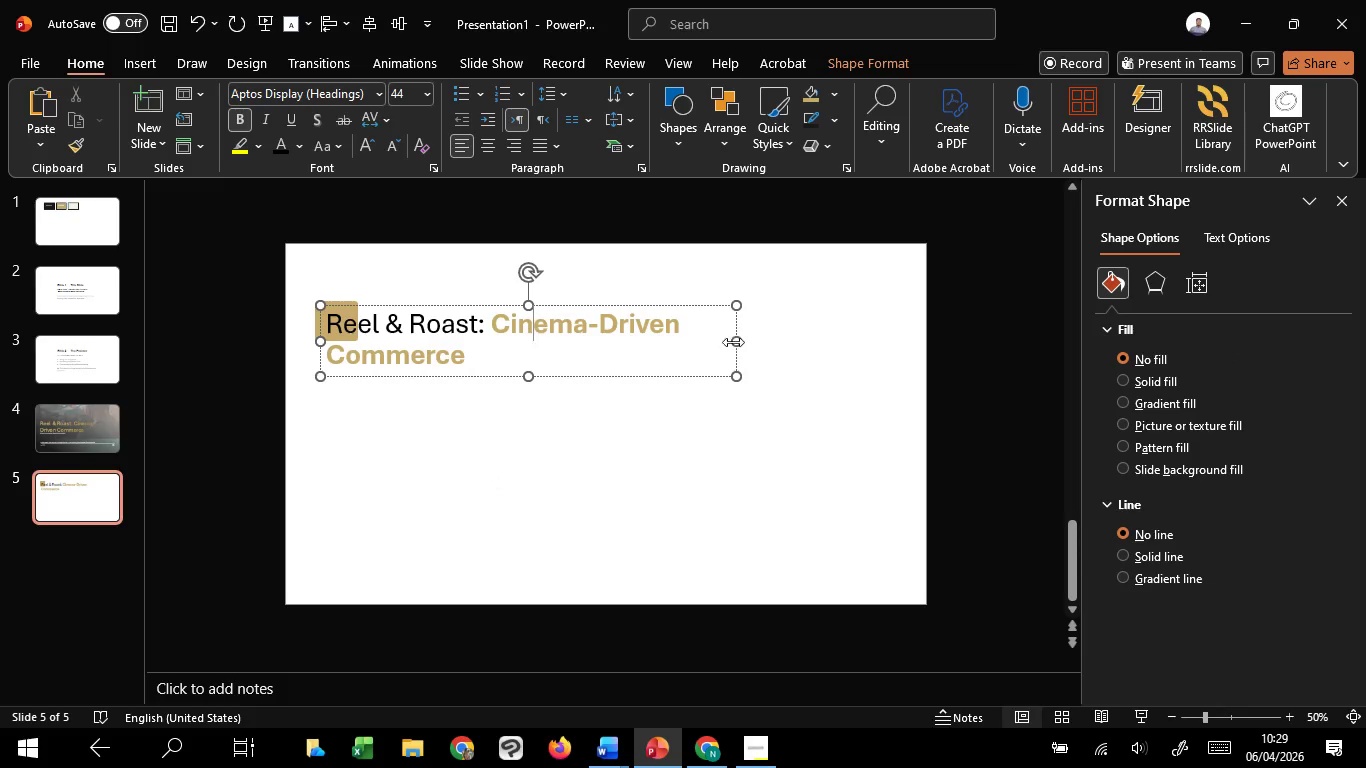 
left_click_drag(start_coordinate=[734, 342], to_coordinate=[635, 323])
 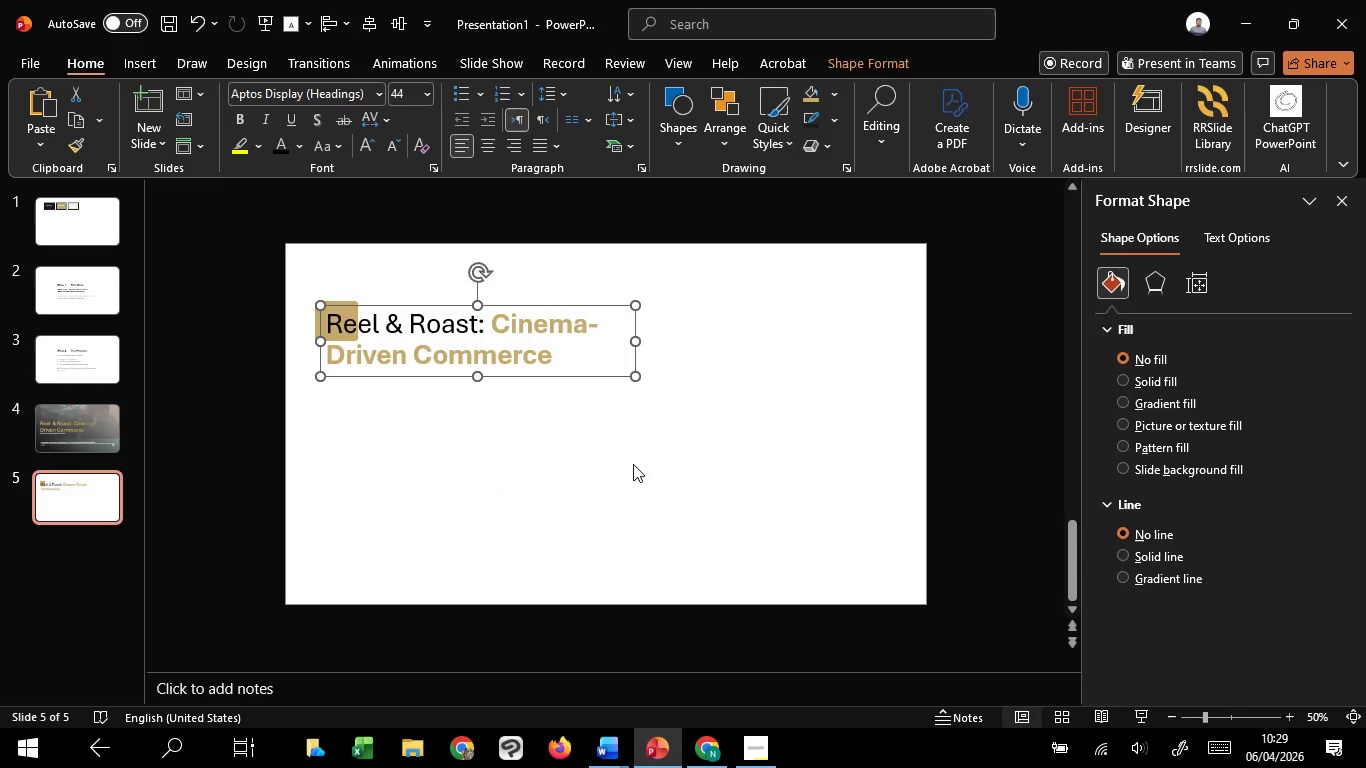 
left_click([633, 464])
 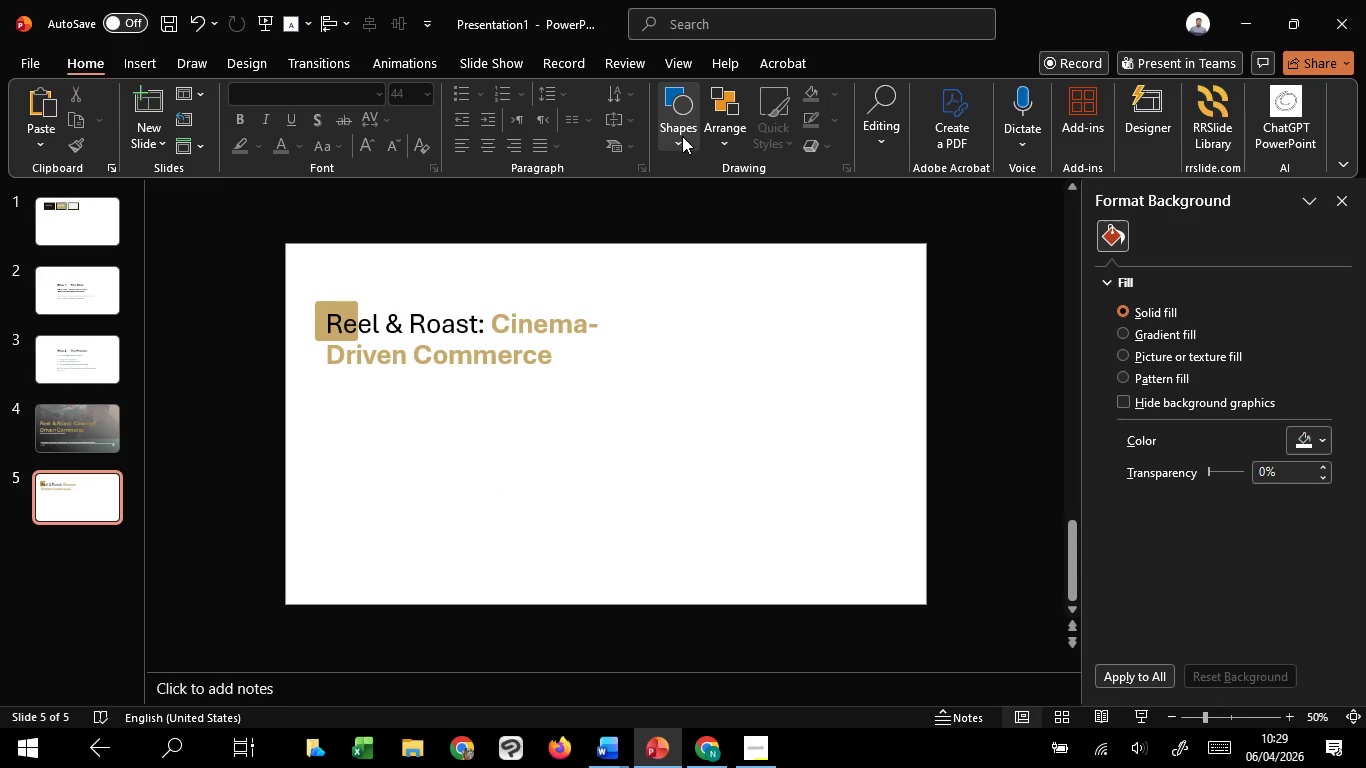 
left_click([682, 136])
 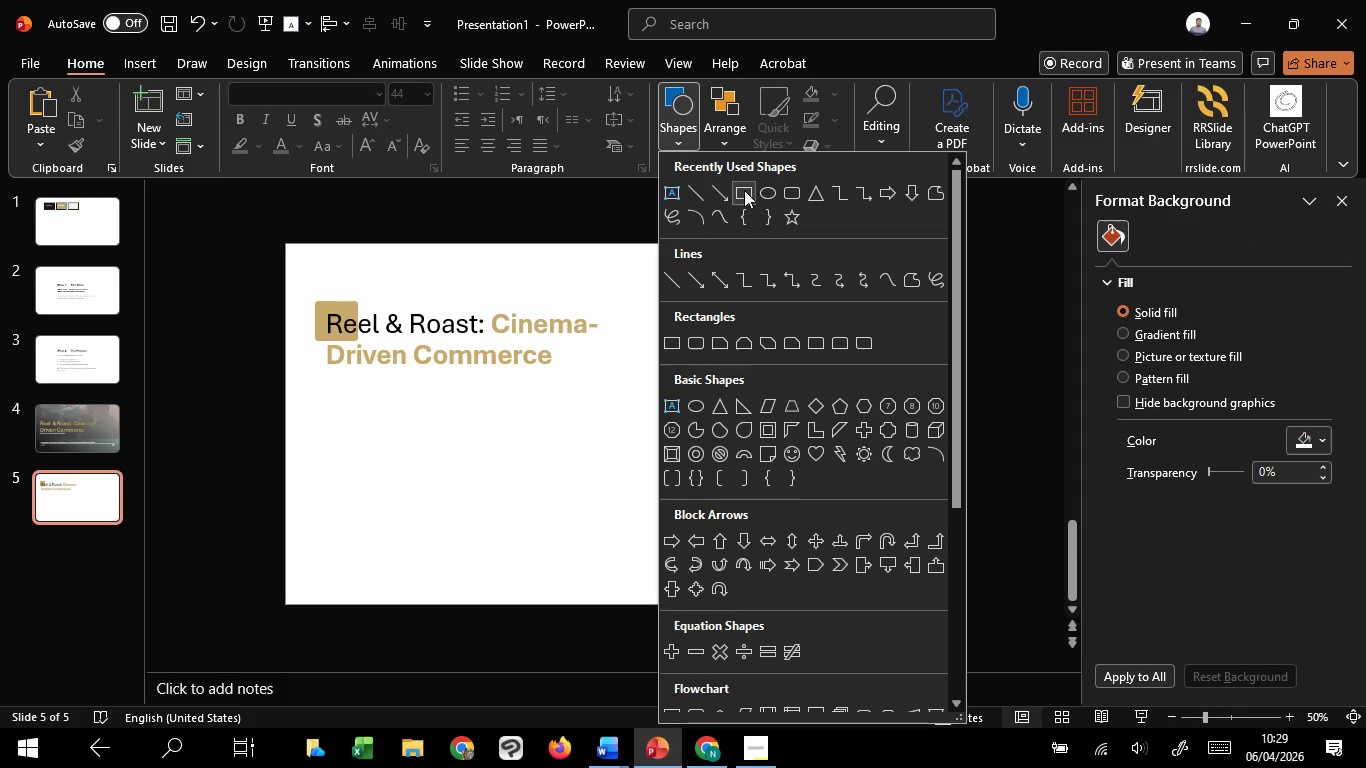 
left_click([745, 191])
 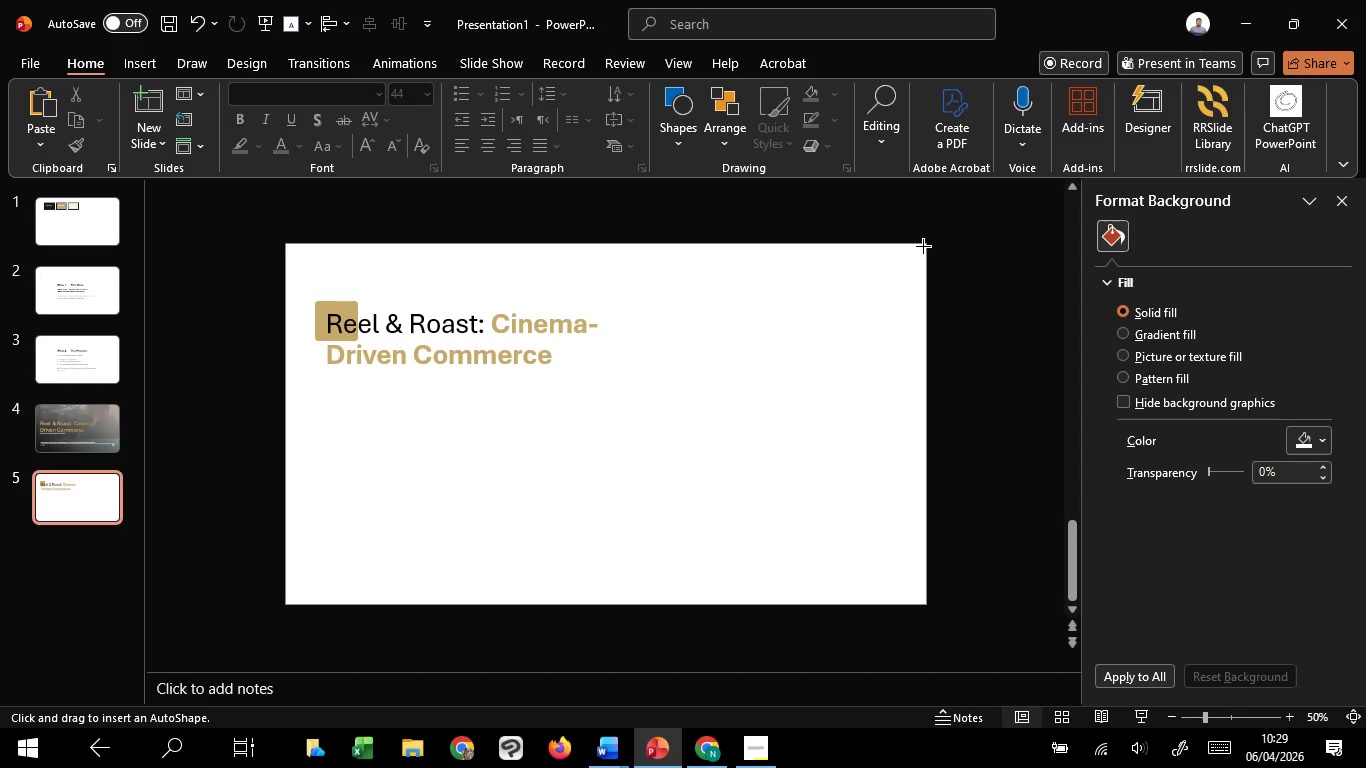 
left_click_drag(start_coordinate=[925, 242], to_coordinate=[875, 606])
 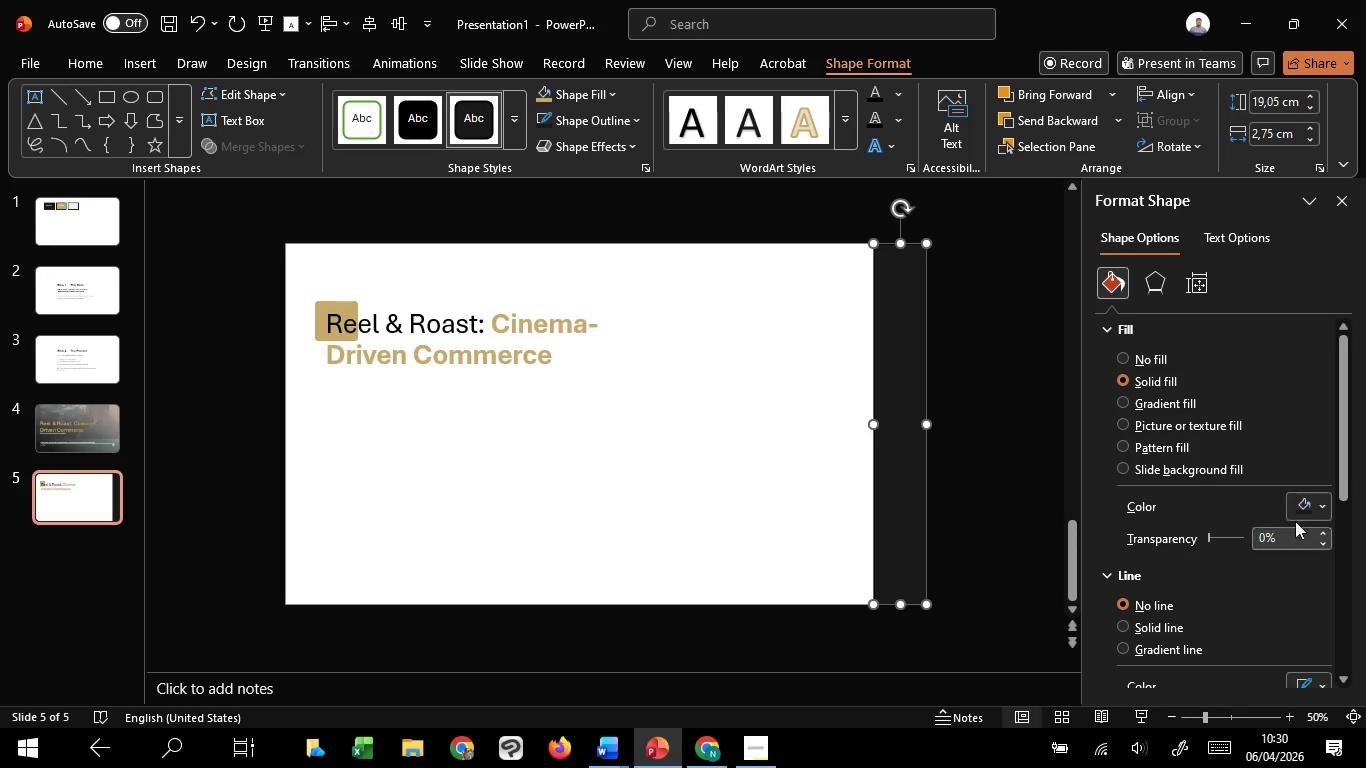 
left_click([1301, 498])
 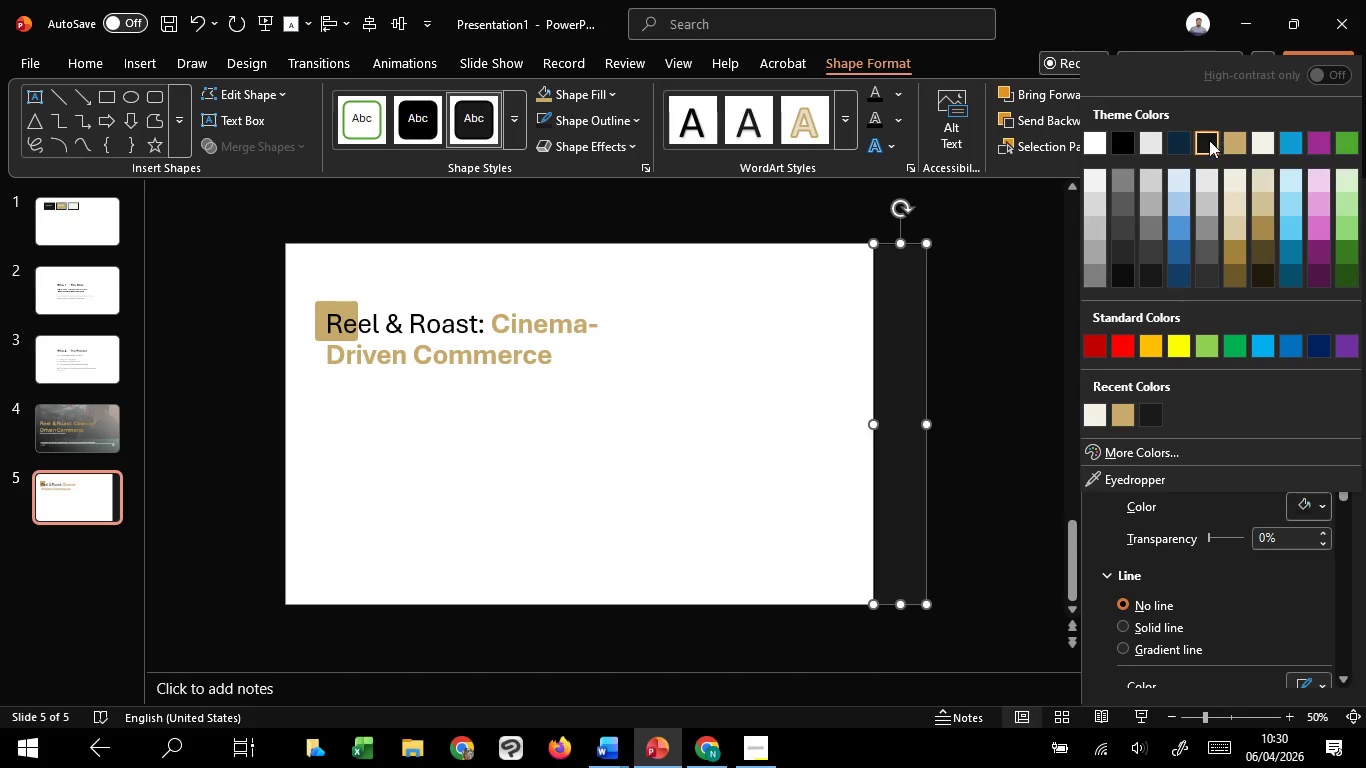 
left_click([1209, 140])
 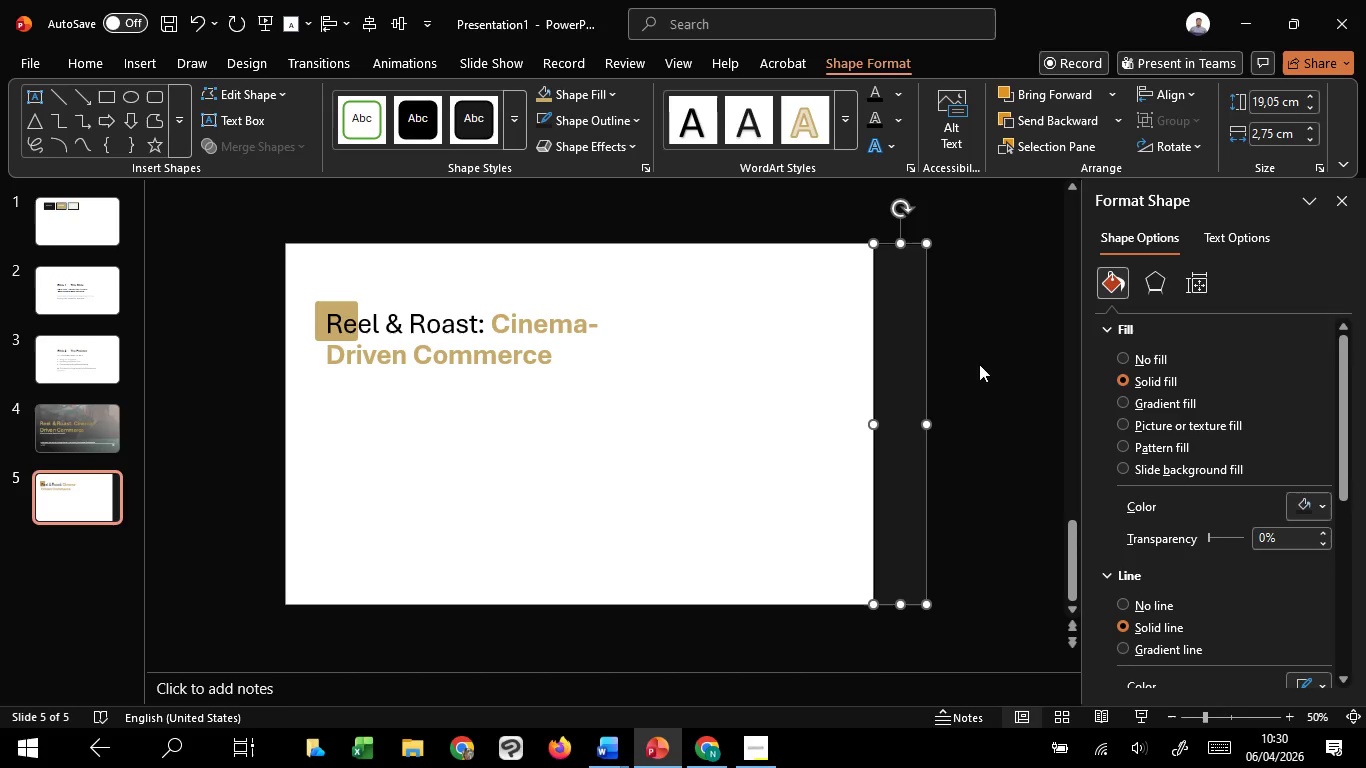 
left_click_drag(start_coordinate=[981, 365], to_coordinate=[981, 373])
 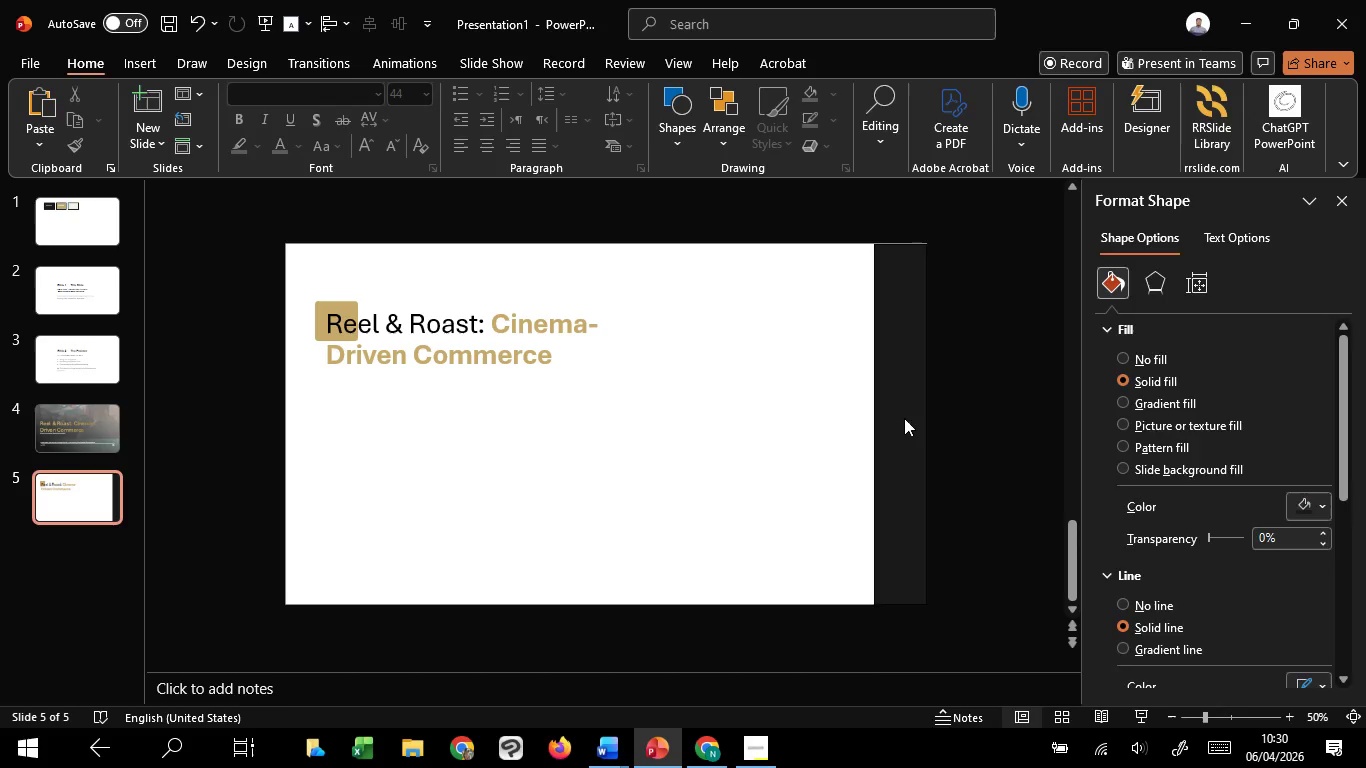 
left_click([904, 418])
 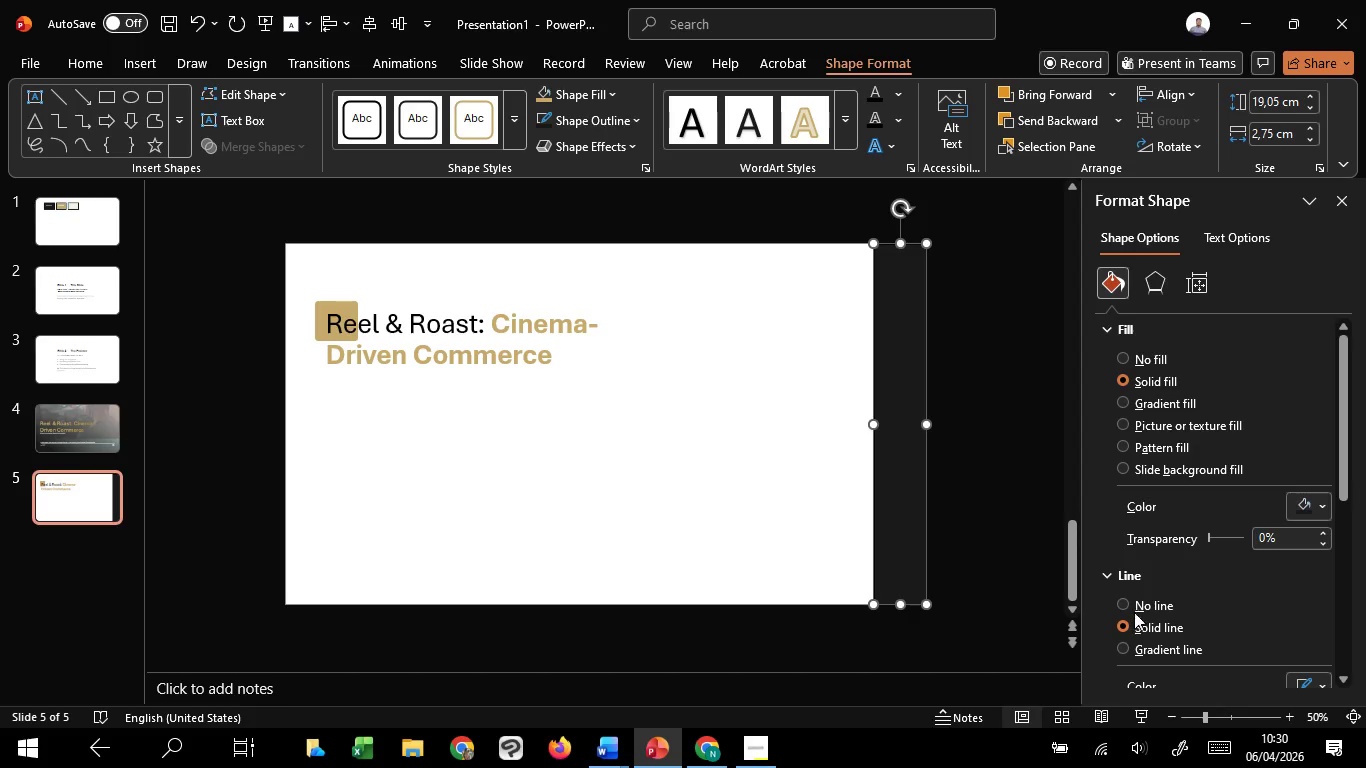 
left_click([1136, 606])
 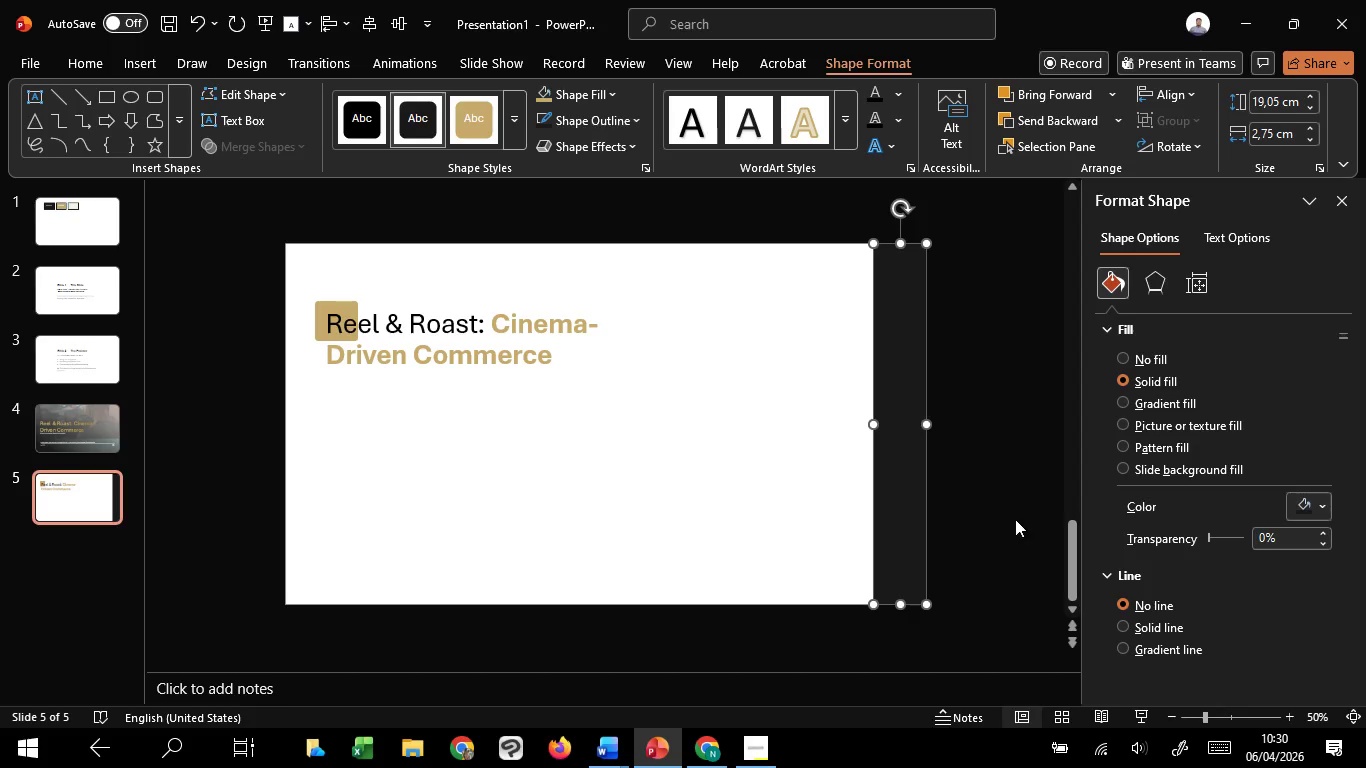 
left_click([1015, 519])
 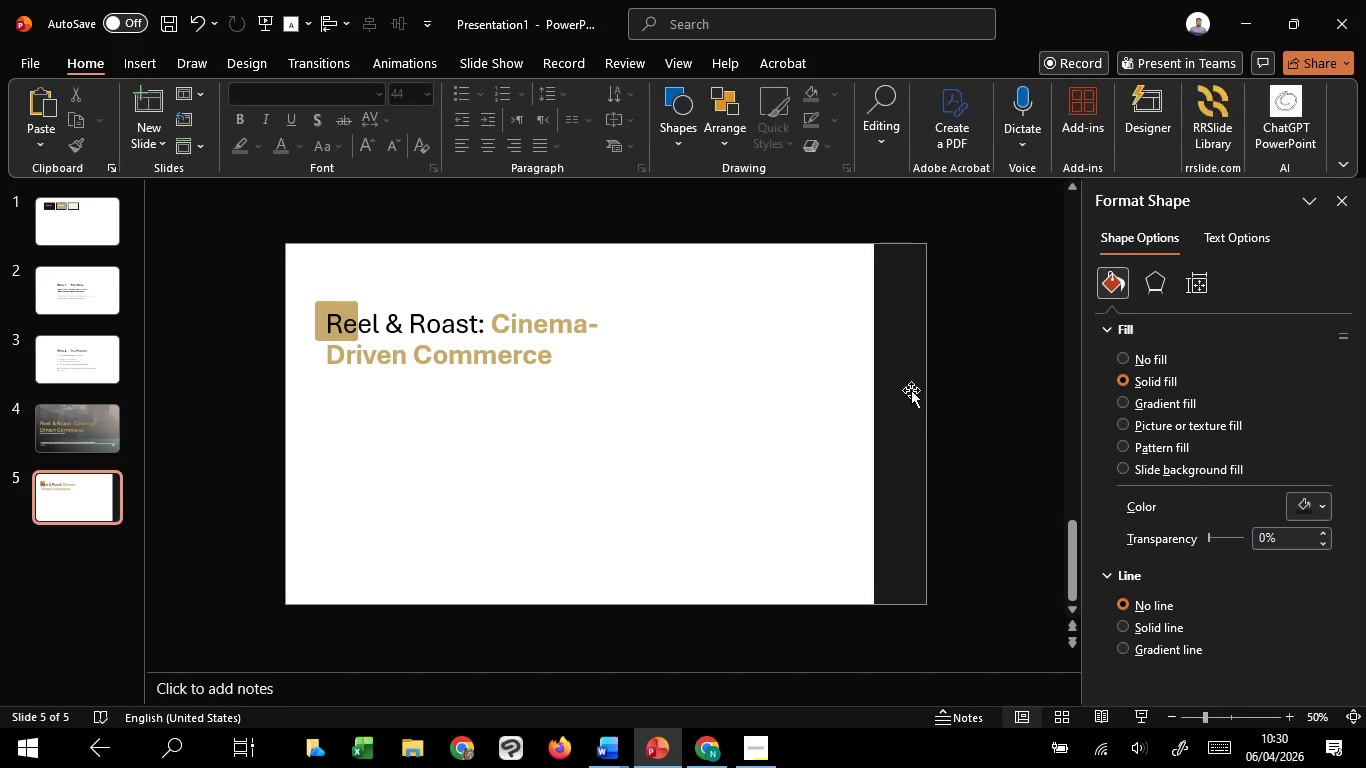 
left_click([911, 390])
 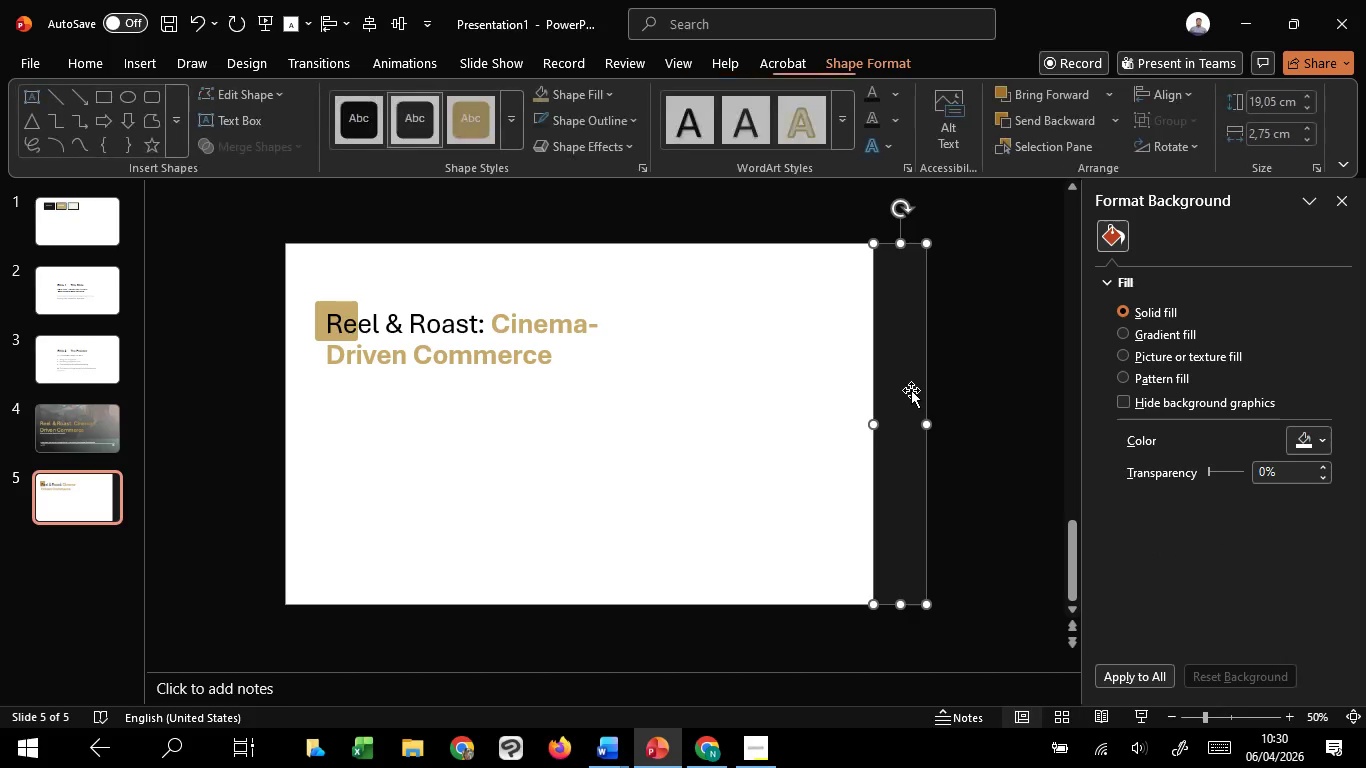 
hold_key(key=ControlLeft, duration=4.23)
 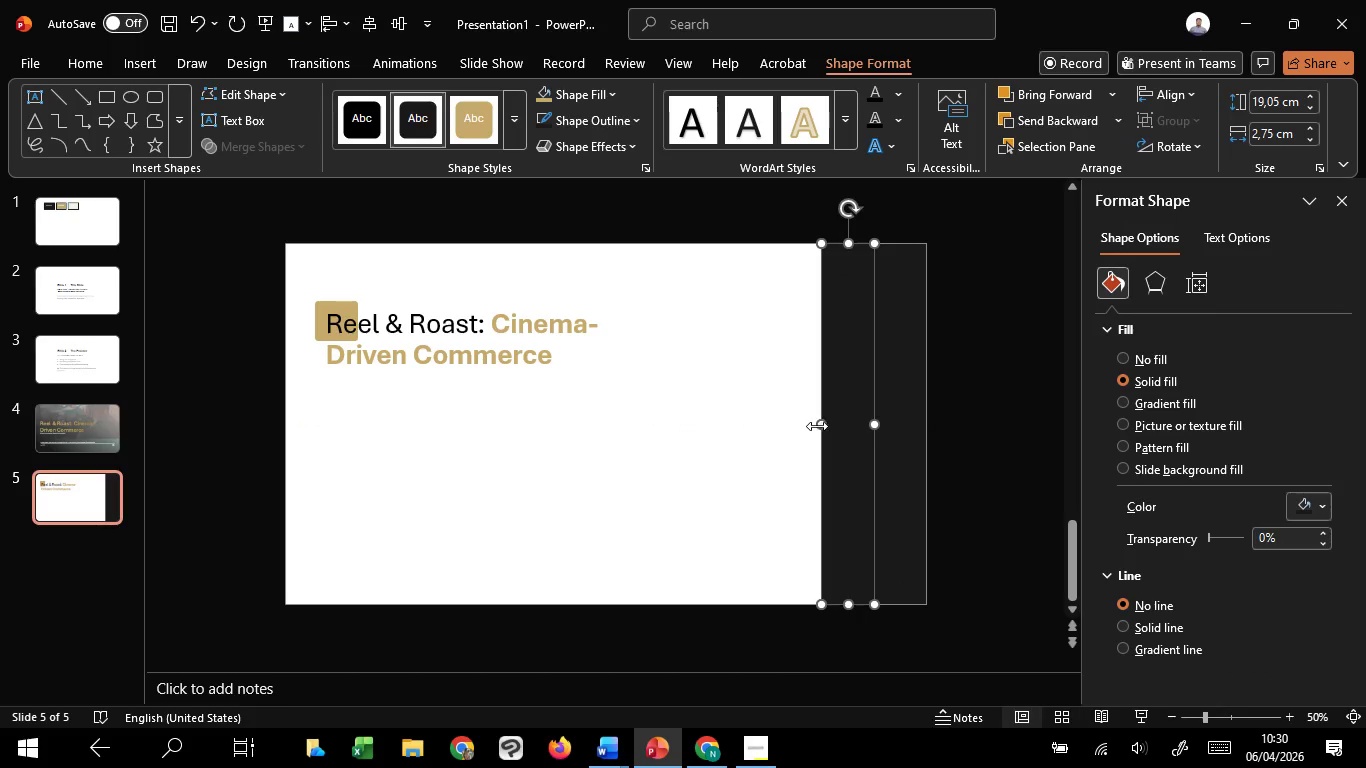 
hold_key(key=CapsLock, duration=3.98)
 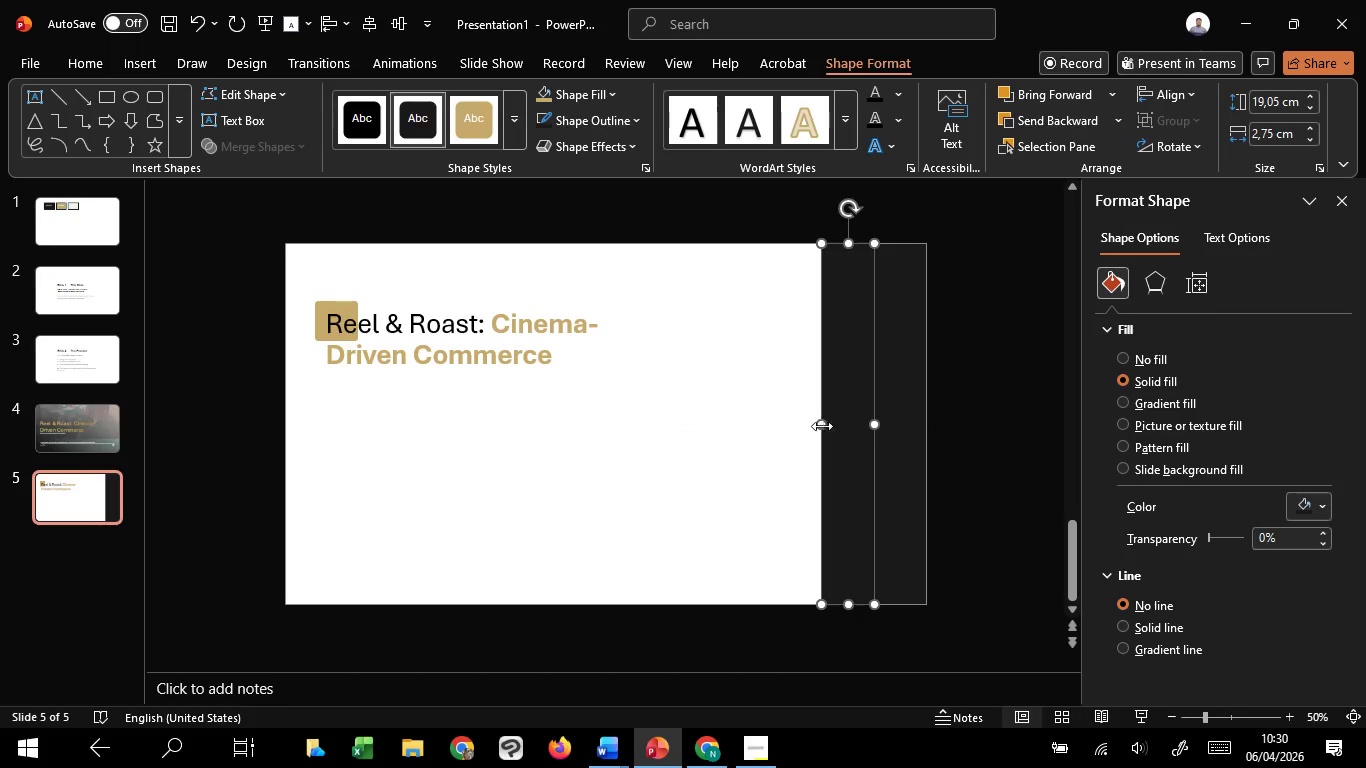 
left_click_drag(start_coordinate=[911, 390], to_coordinate=[854, 391])
 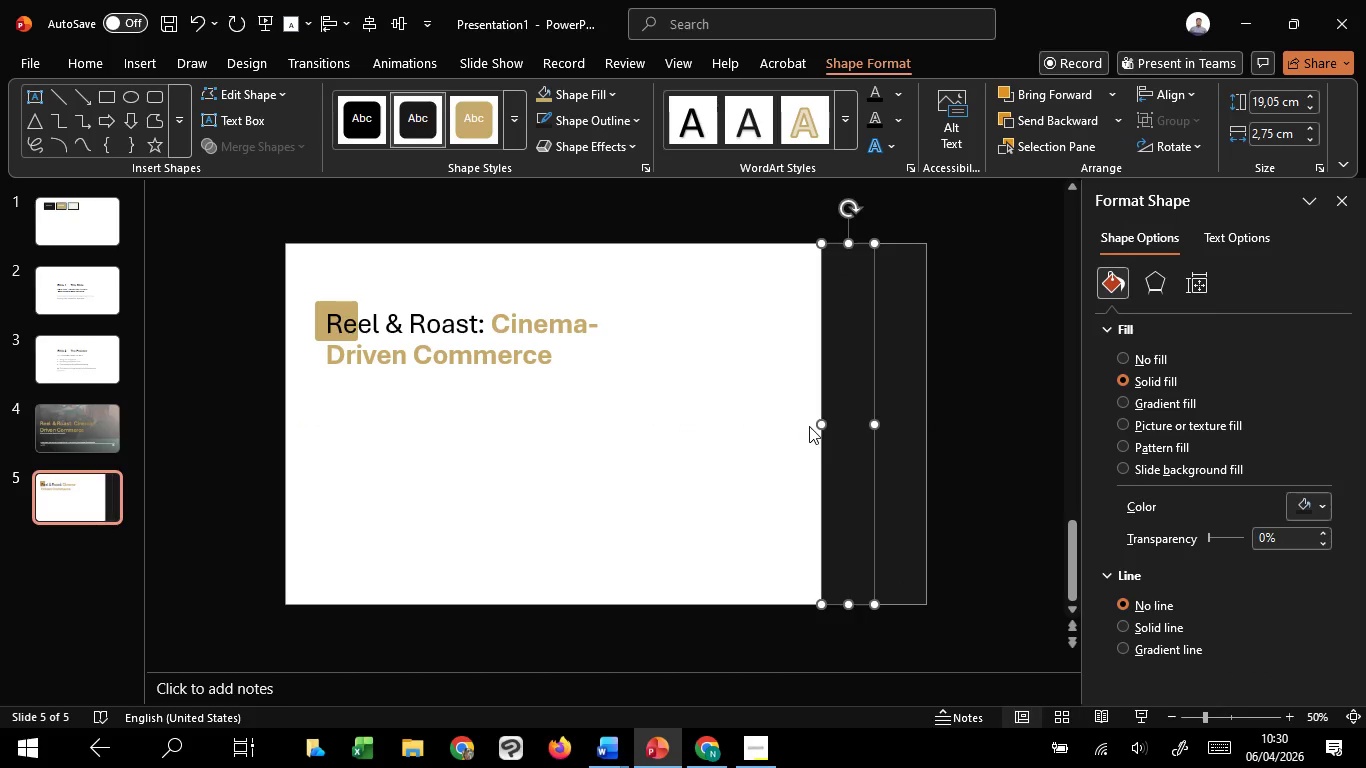 
hold_key(key=C, duration=1.52)
 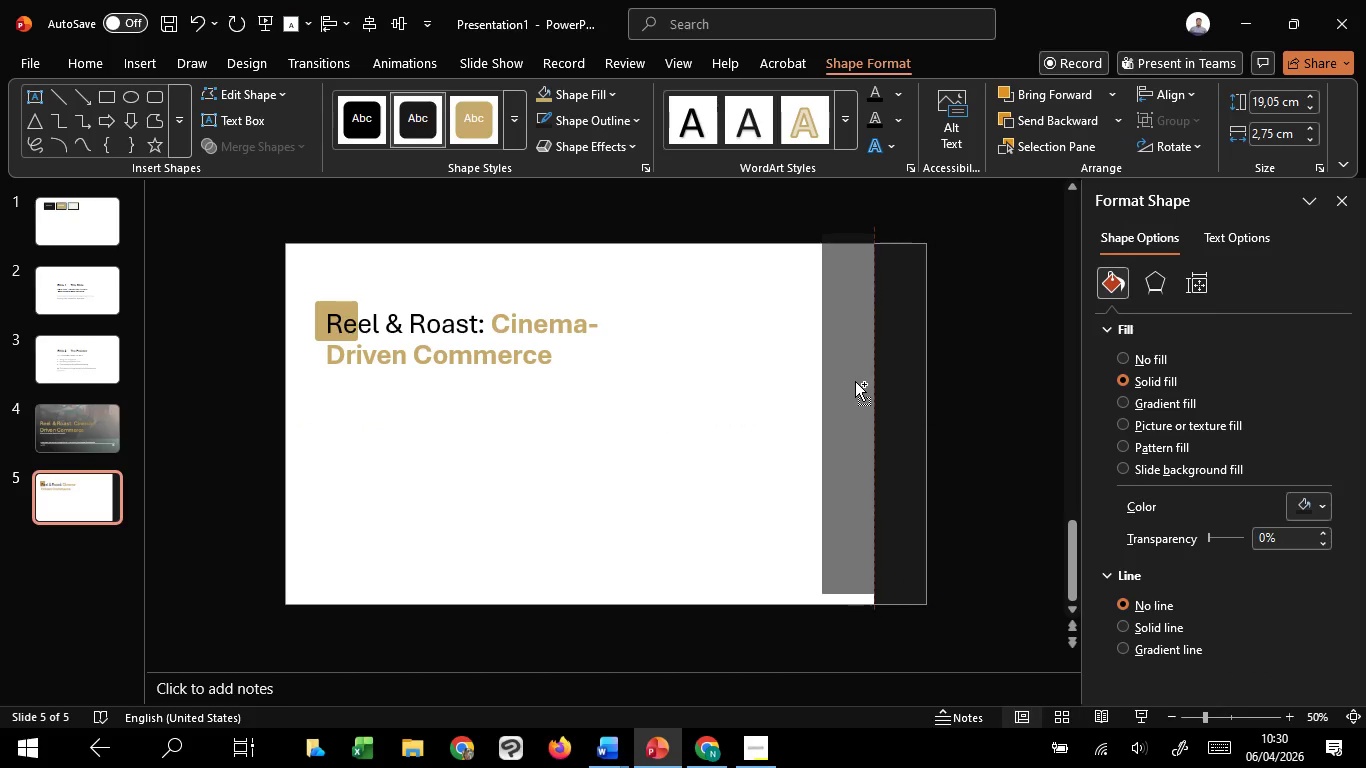 
hold_key(key=C, duration=1.52)
 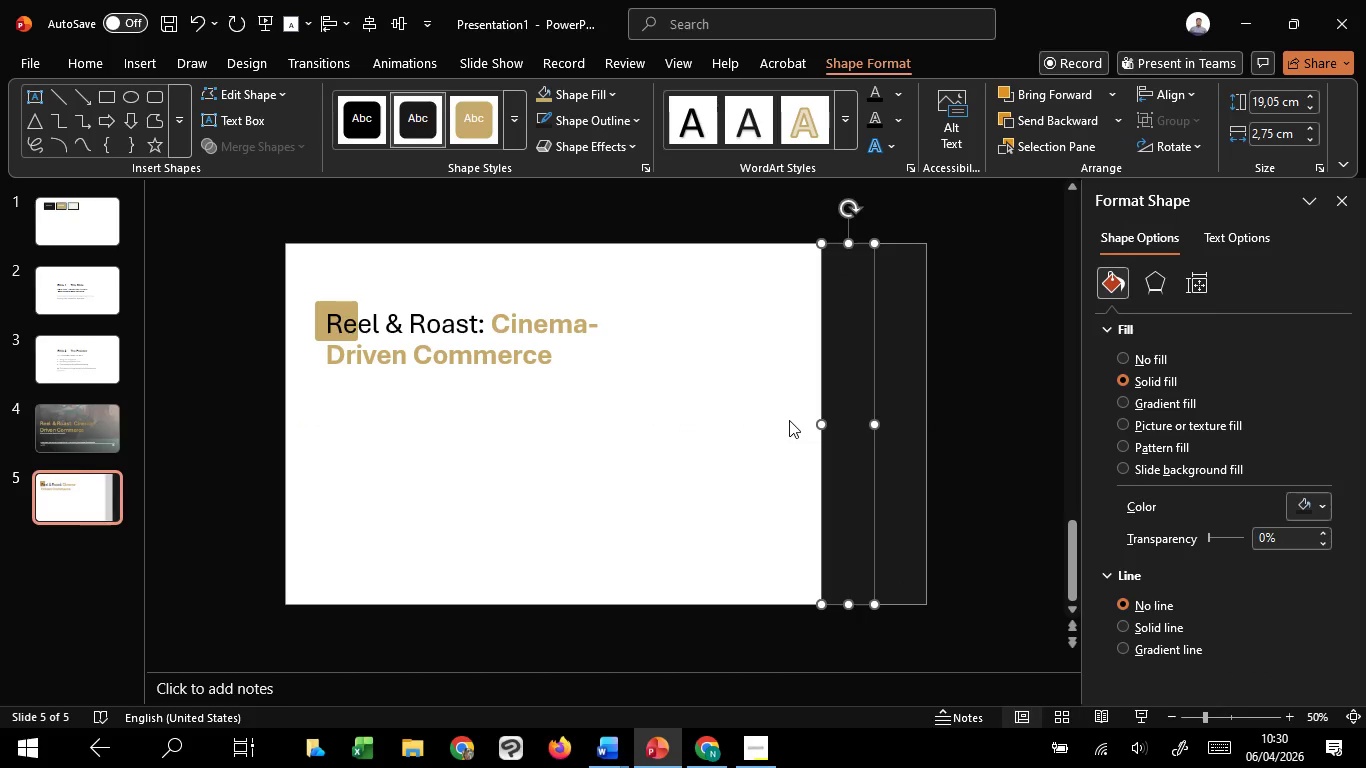 
hold_key(key=C, duration=0.42)
 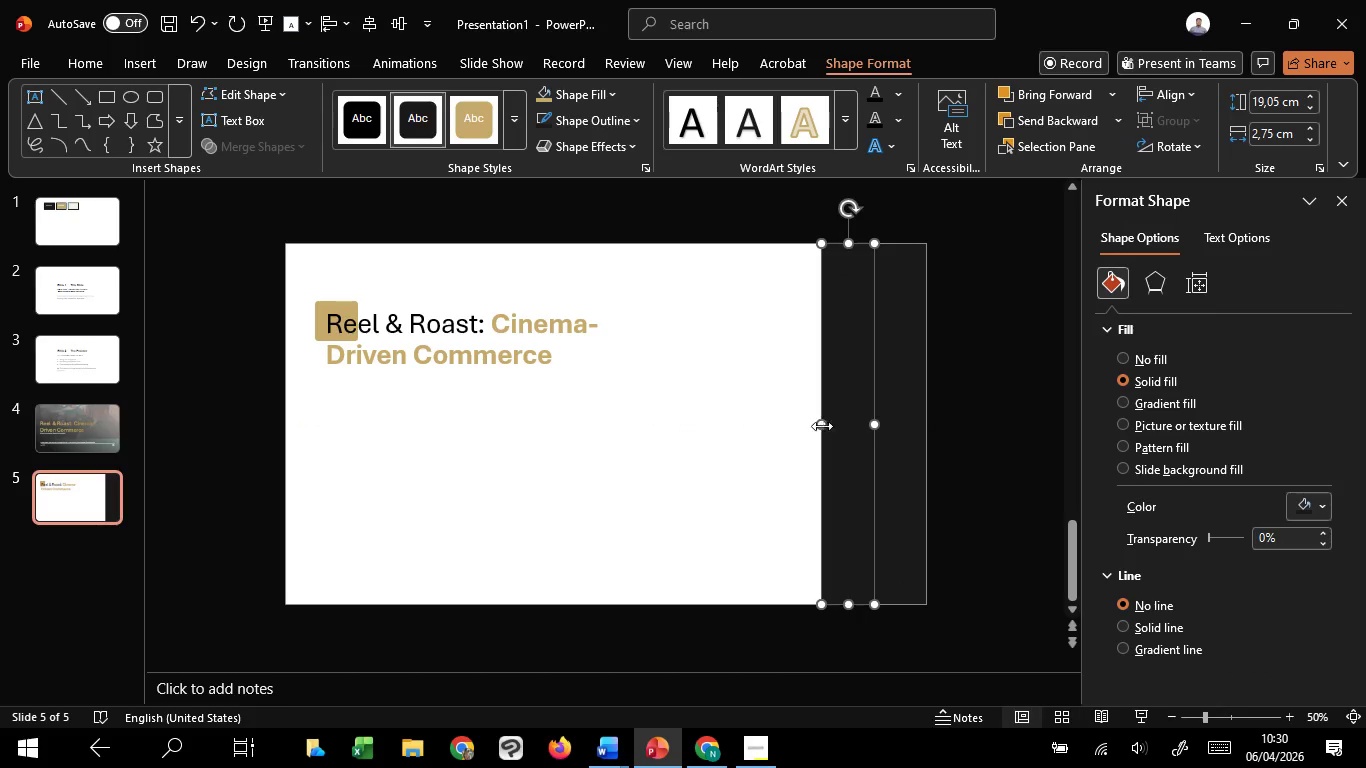 
left_click_drag(start_coordinate=[822, 426], to_coordinate=[705, 432])
 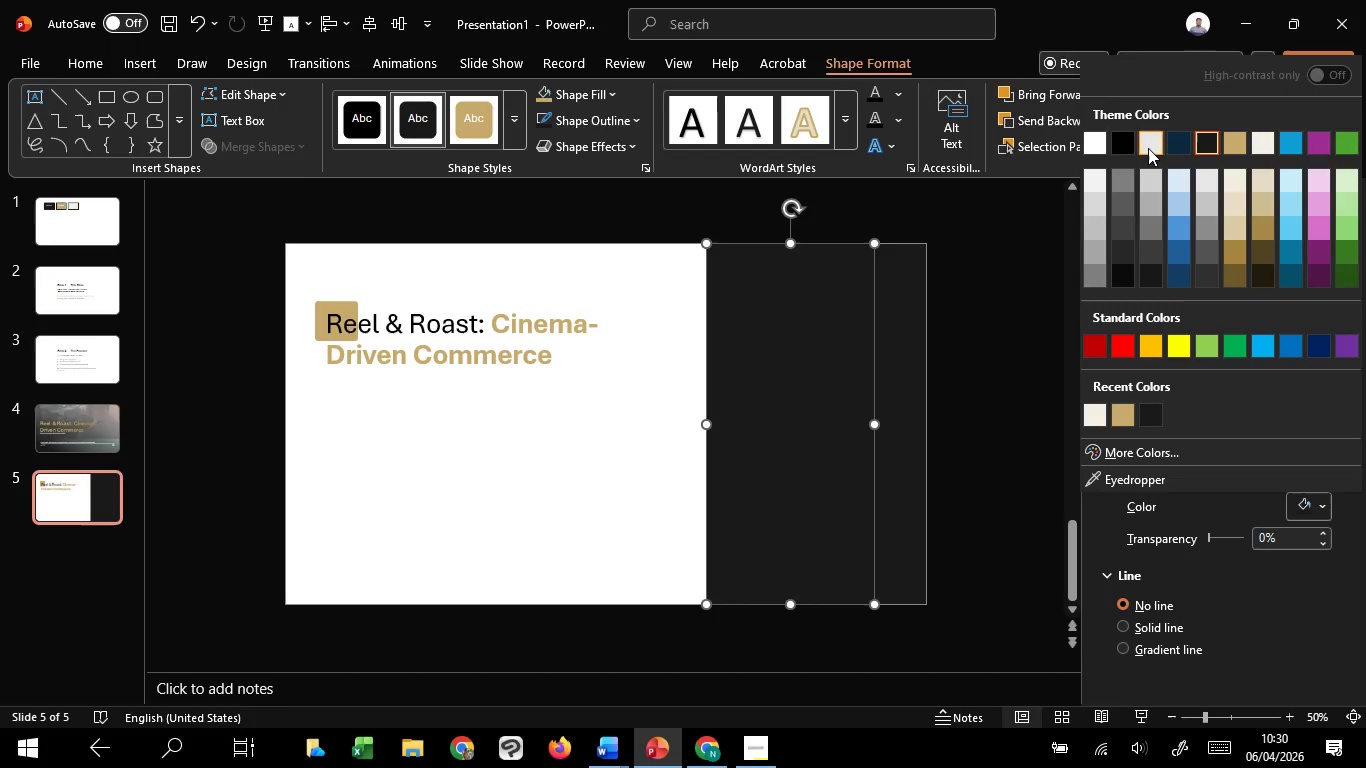 
left_click([1254, 135])
 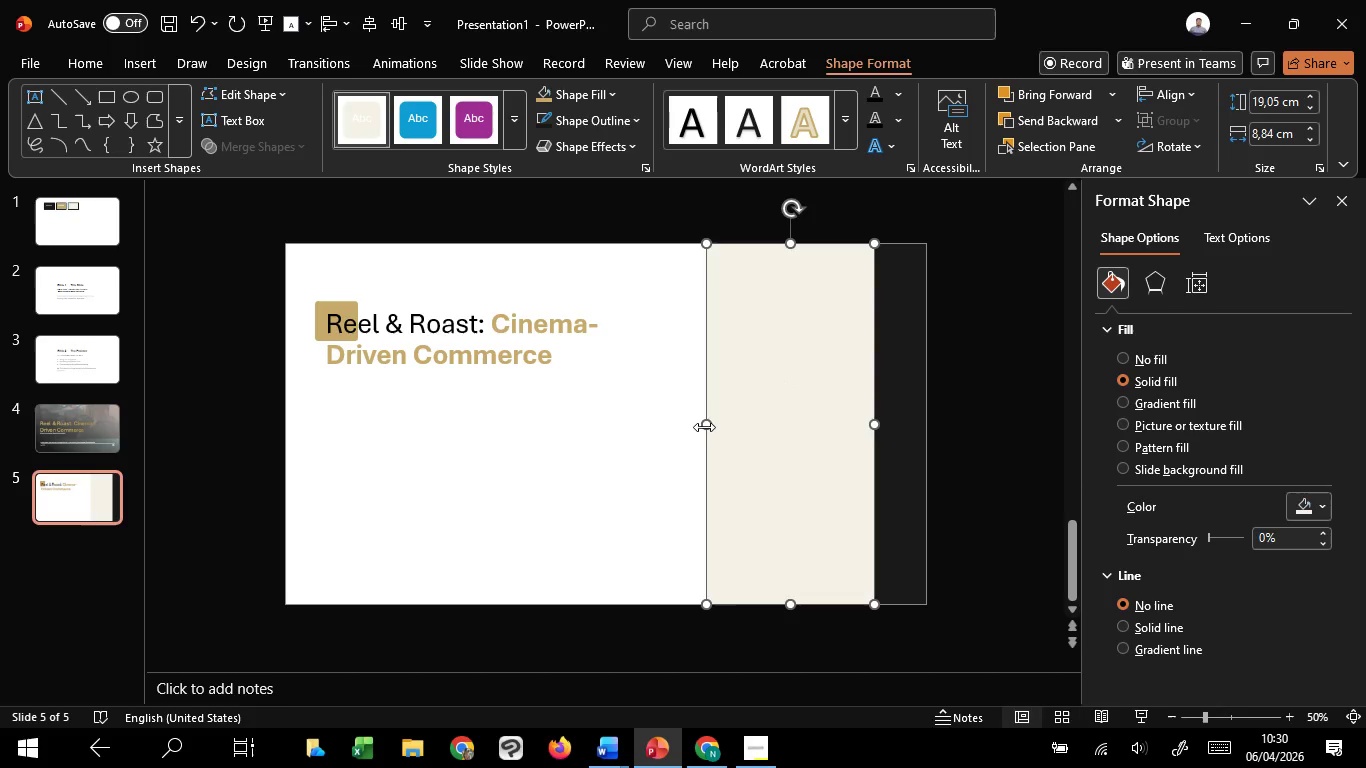 
left_click_drag(start_coordinate=[704, 427], to_coordinate=[686, 431])
 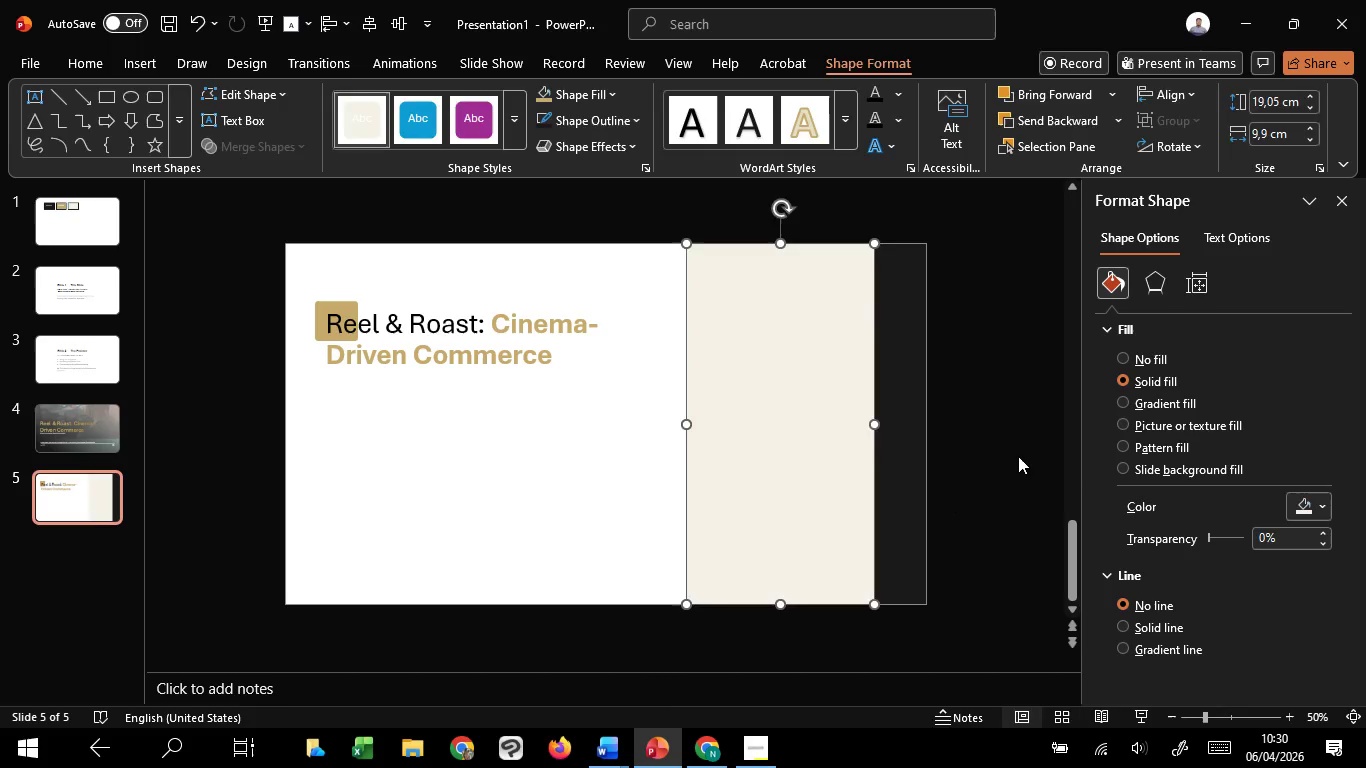 
left_click([1018, 456])
 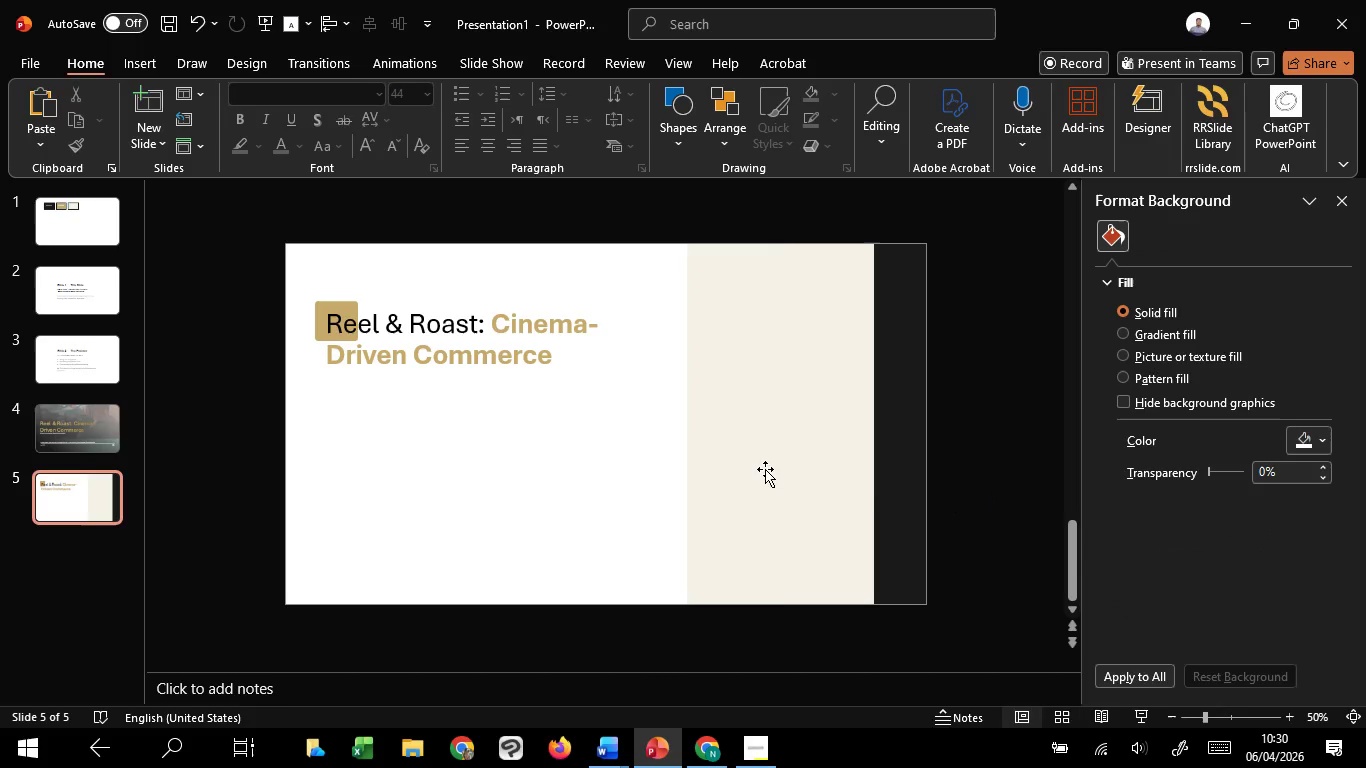 
left_click([764, 468])
 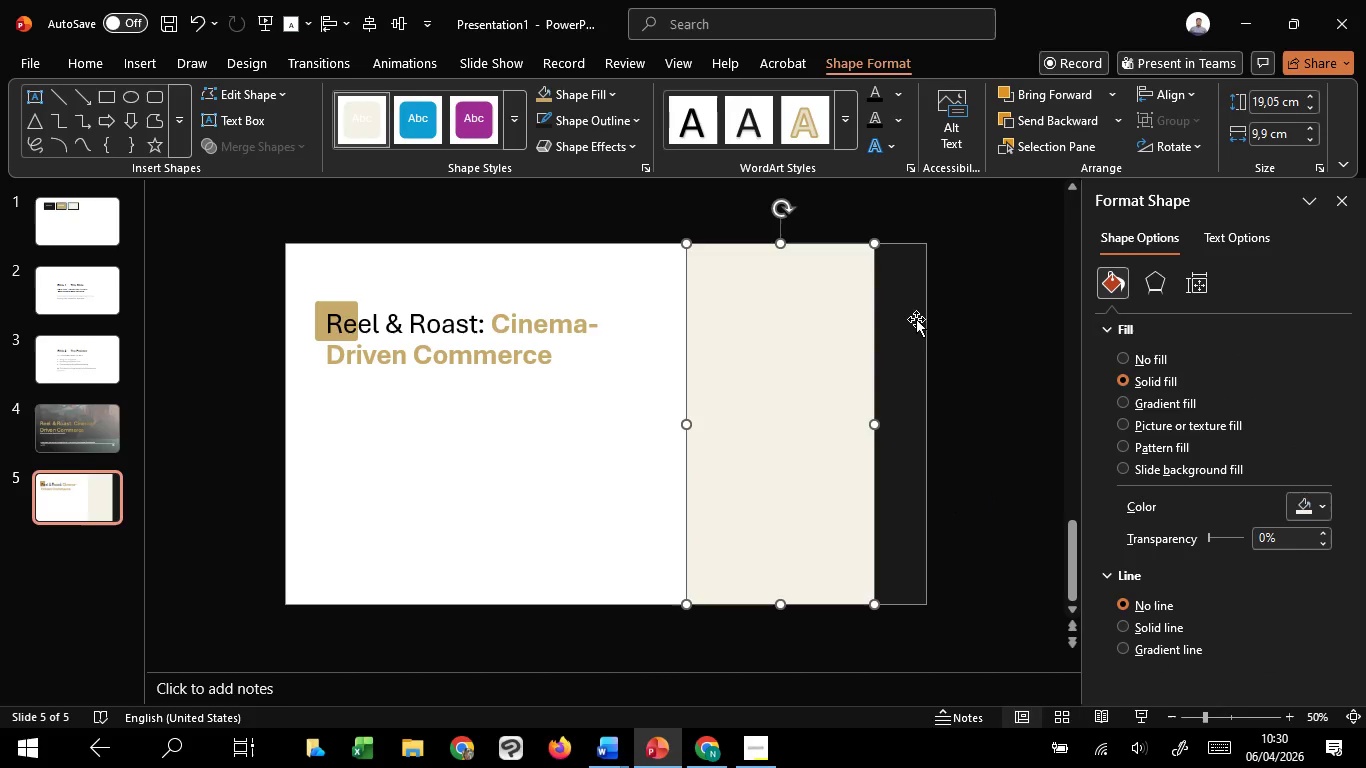 
left_click([912, 313])
 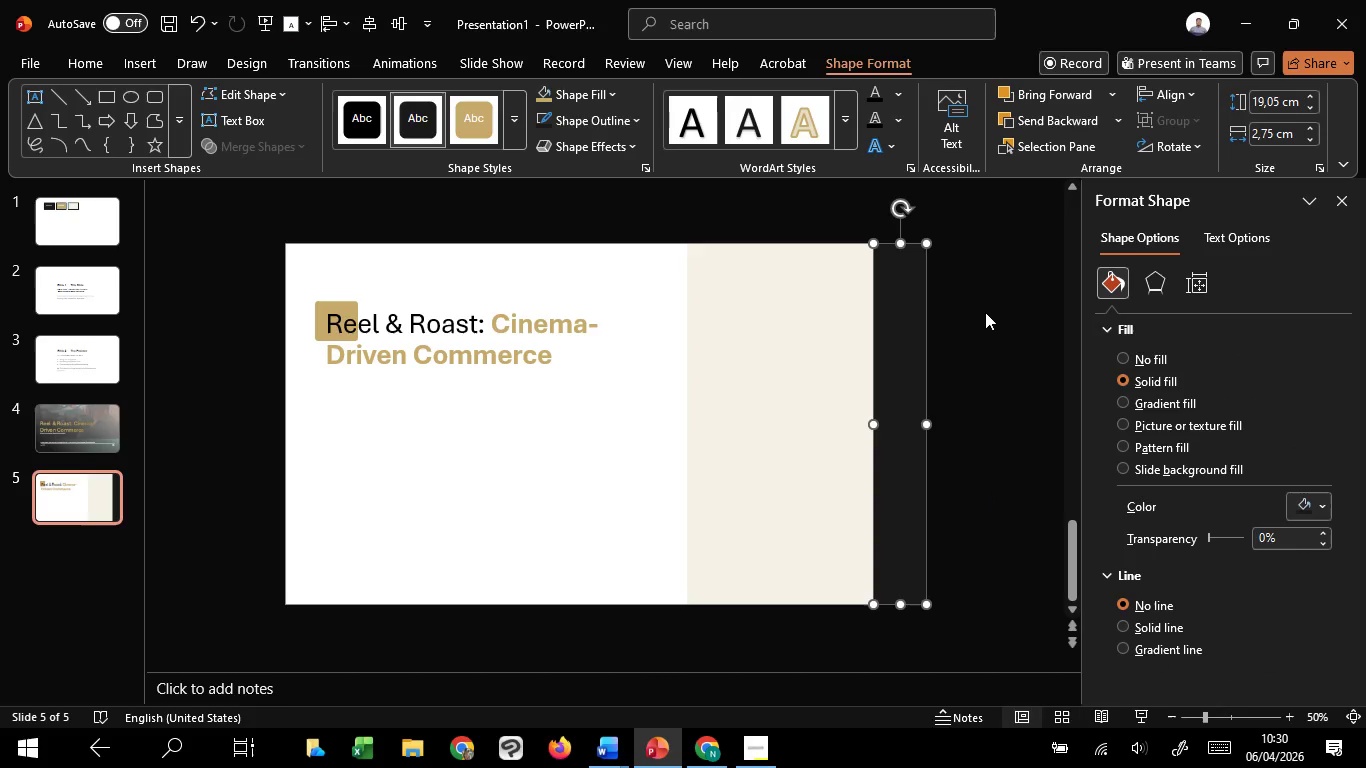 
left_click([987, 311])
 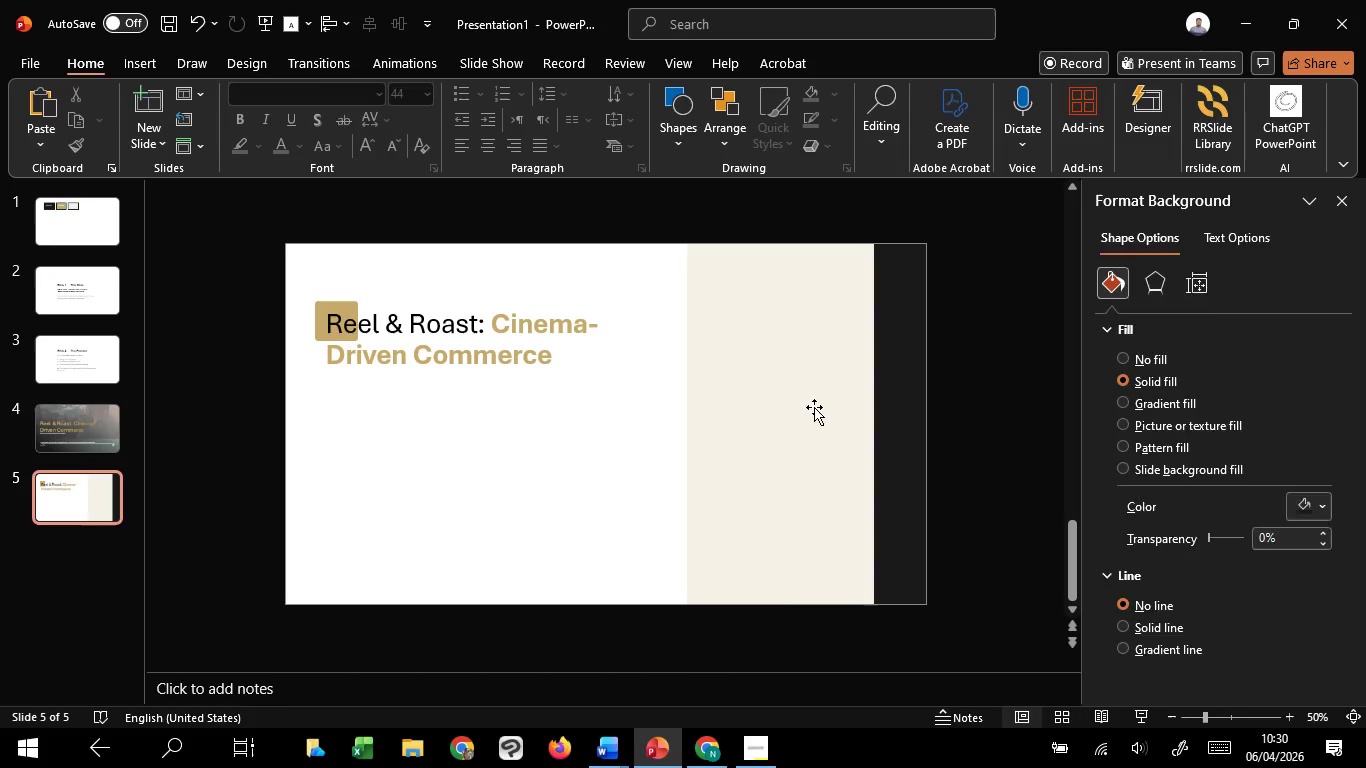 
left_click([814, 407])
 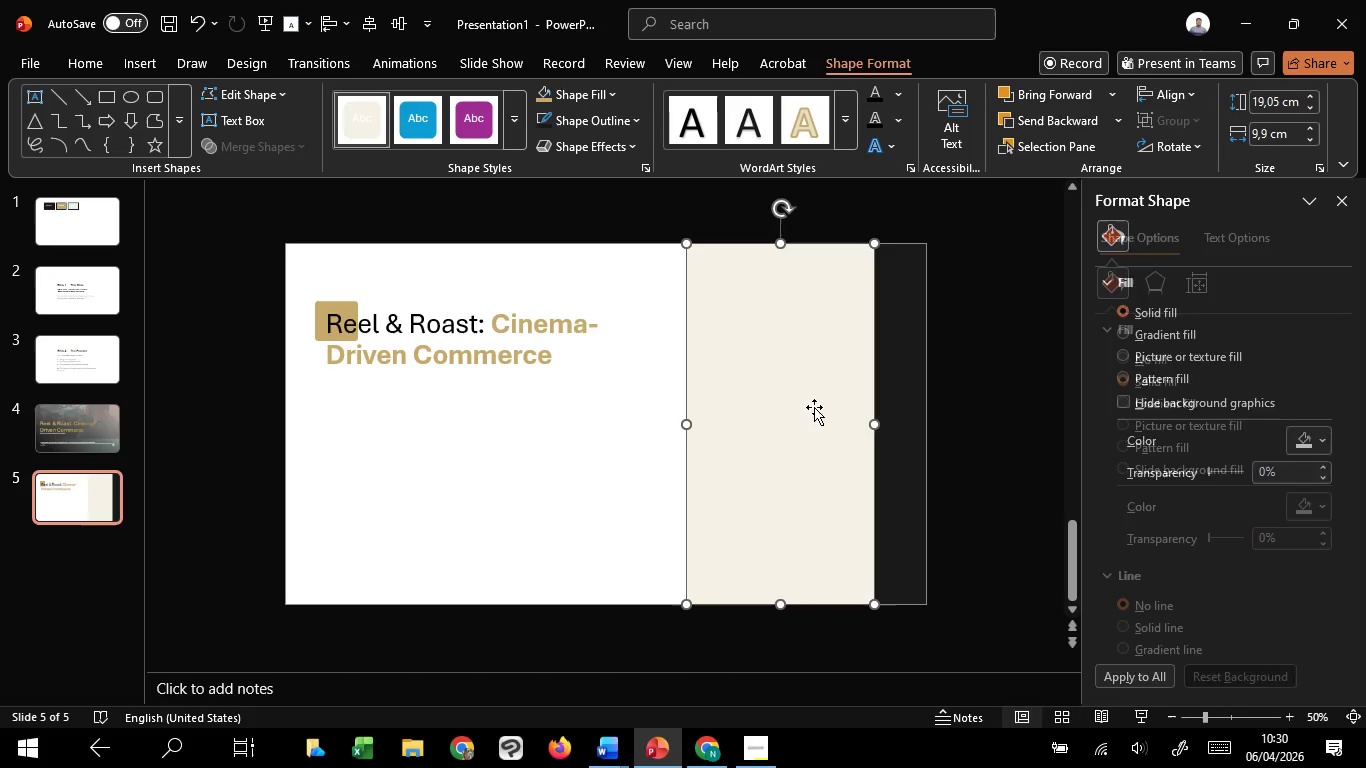 
hold_key(key=ControlLeft, duration=0.66)
 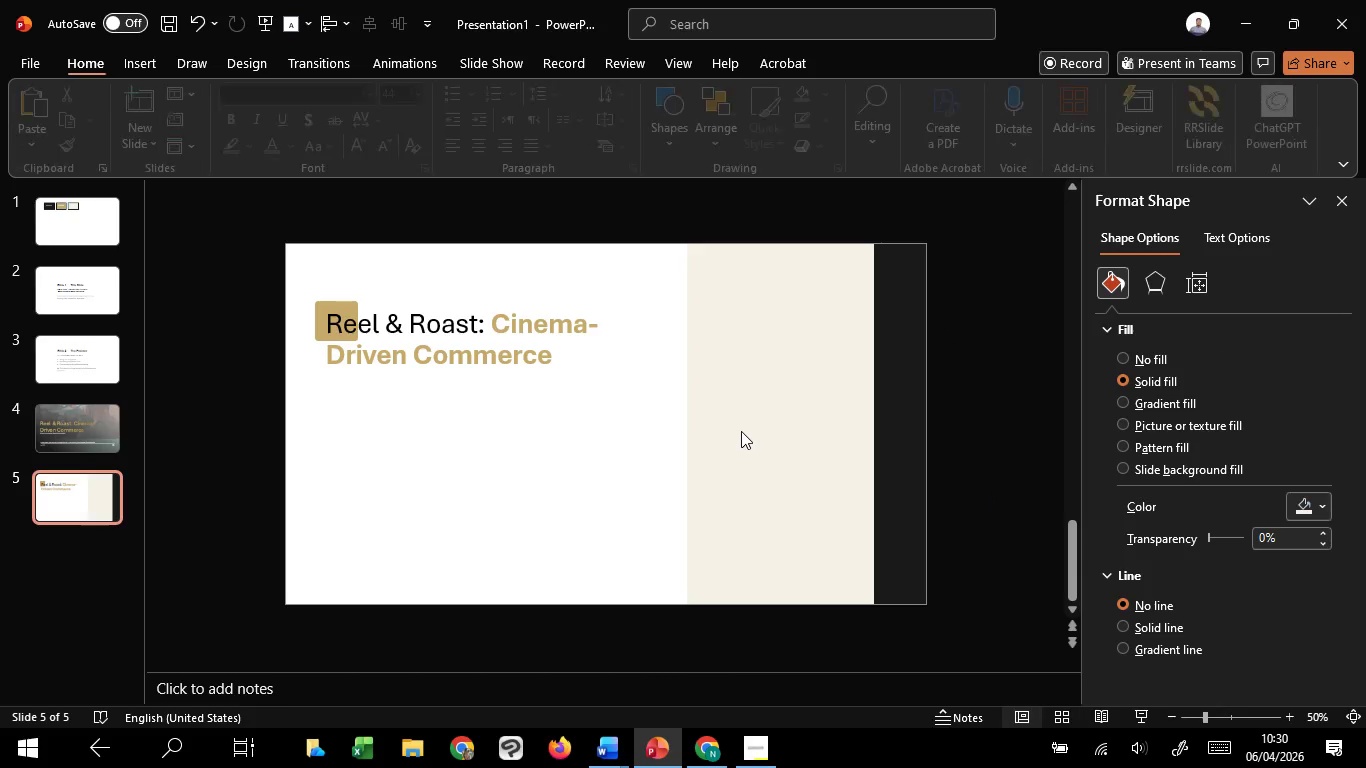 
double_click([741, 431])
 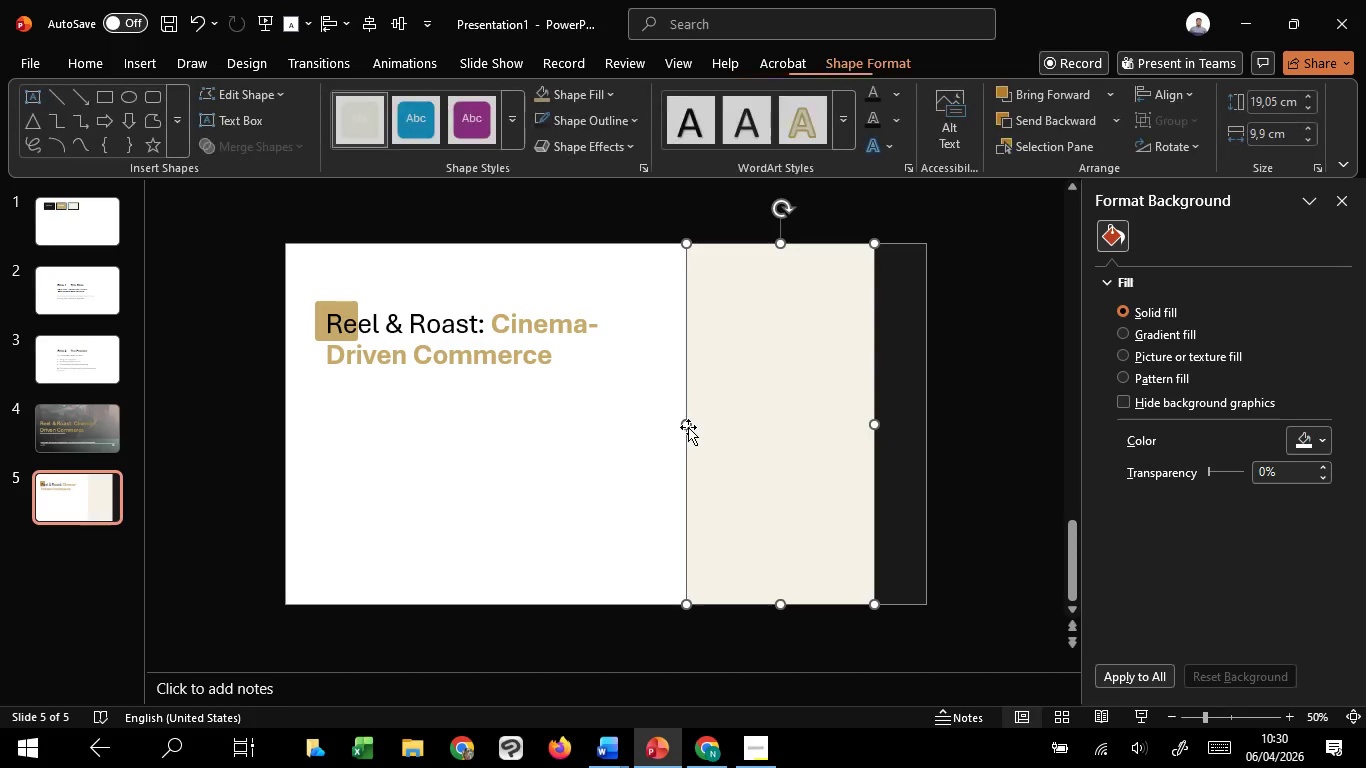 
left_click_drag(start_coordinate=[688, 427], to_coordinate=[680, 427])
 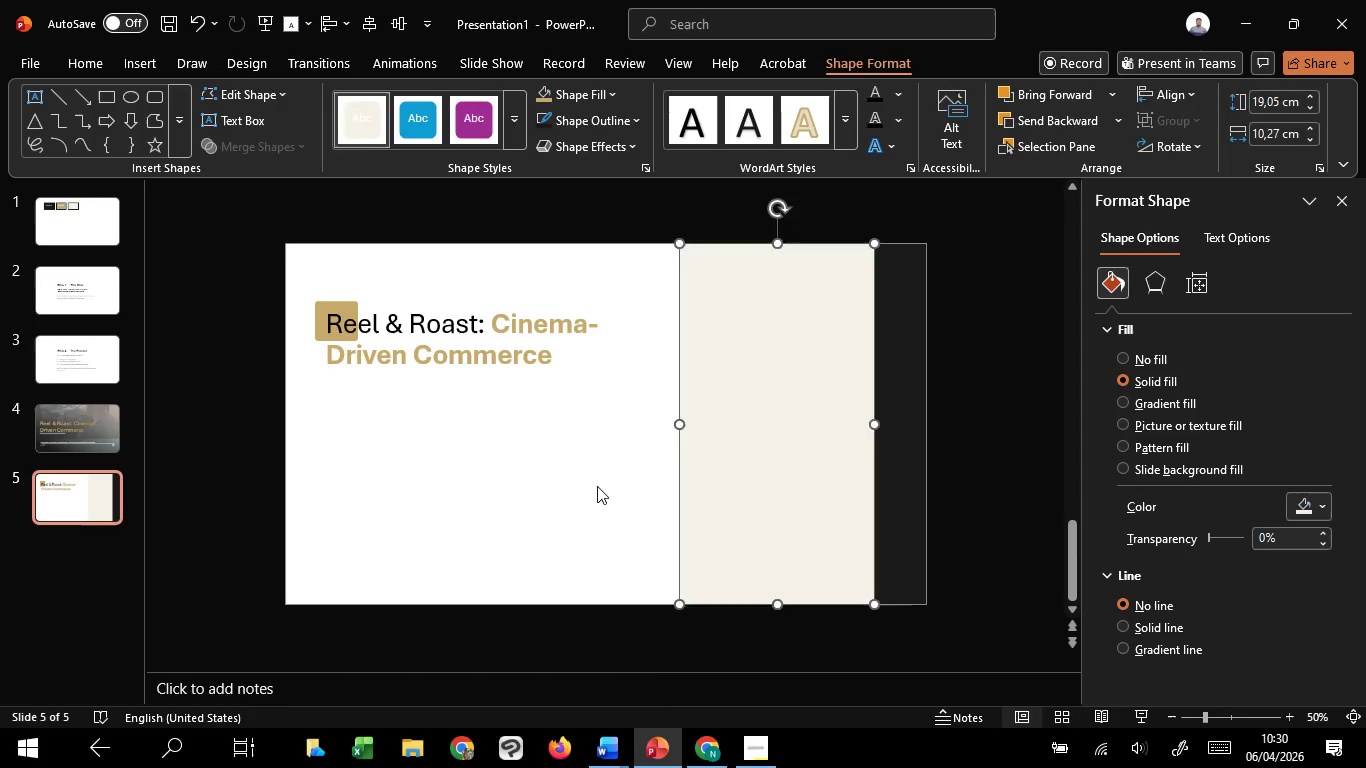 
left_click([597, 486])
 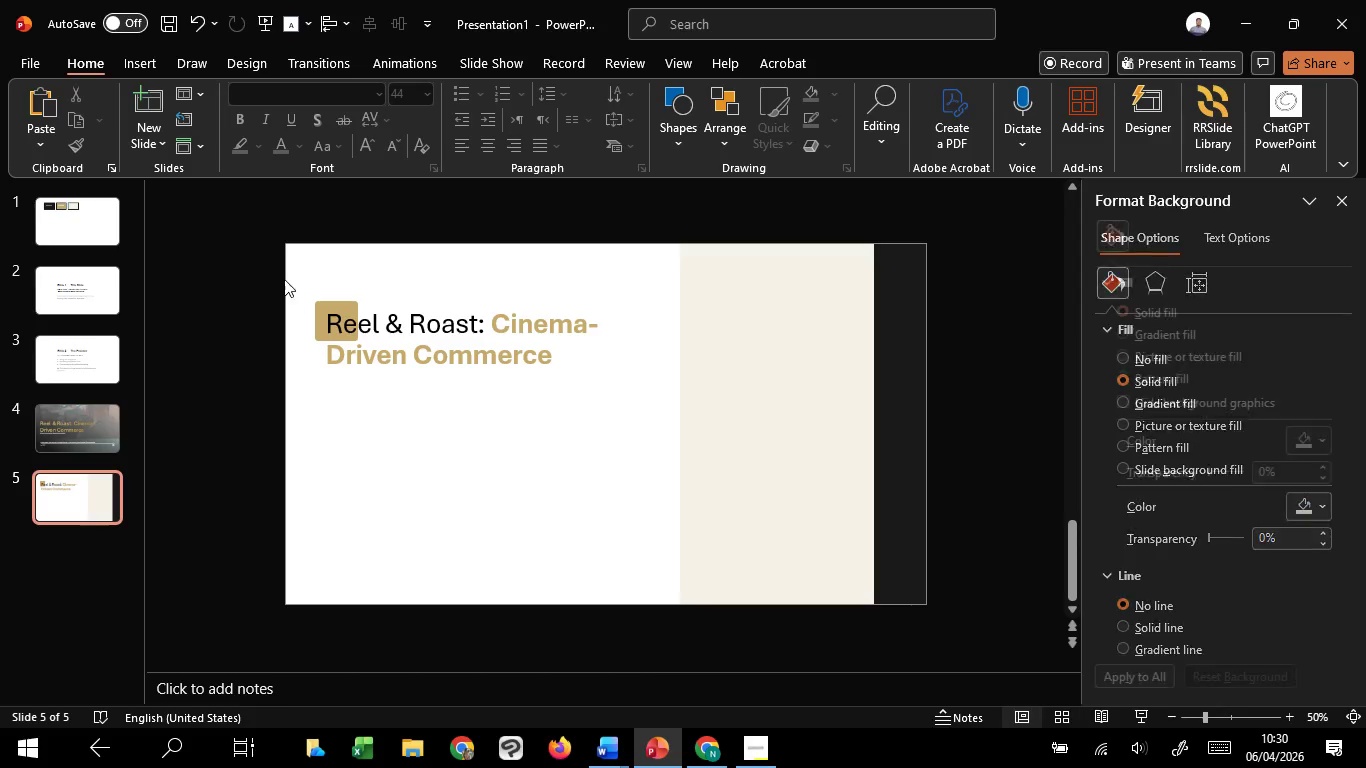 
left_click_drag(start_coordinate=[284, 276], to_coordinate=[640, 444])
 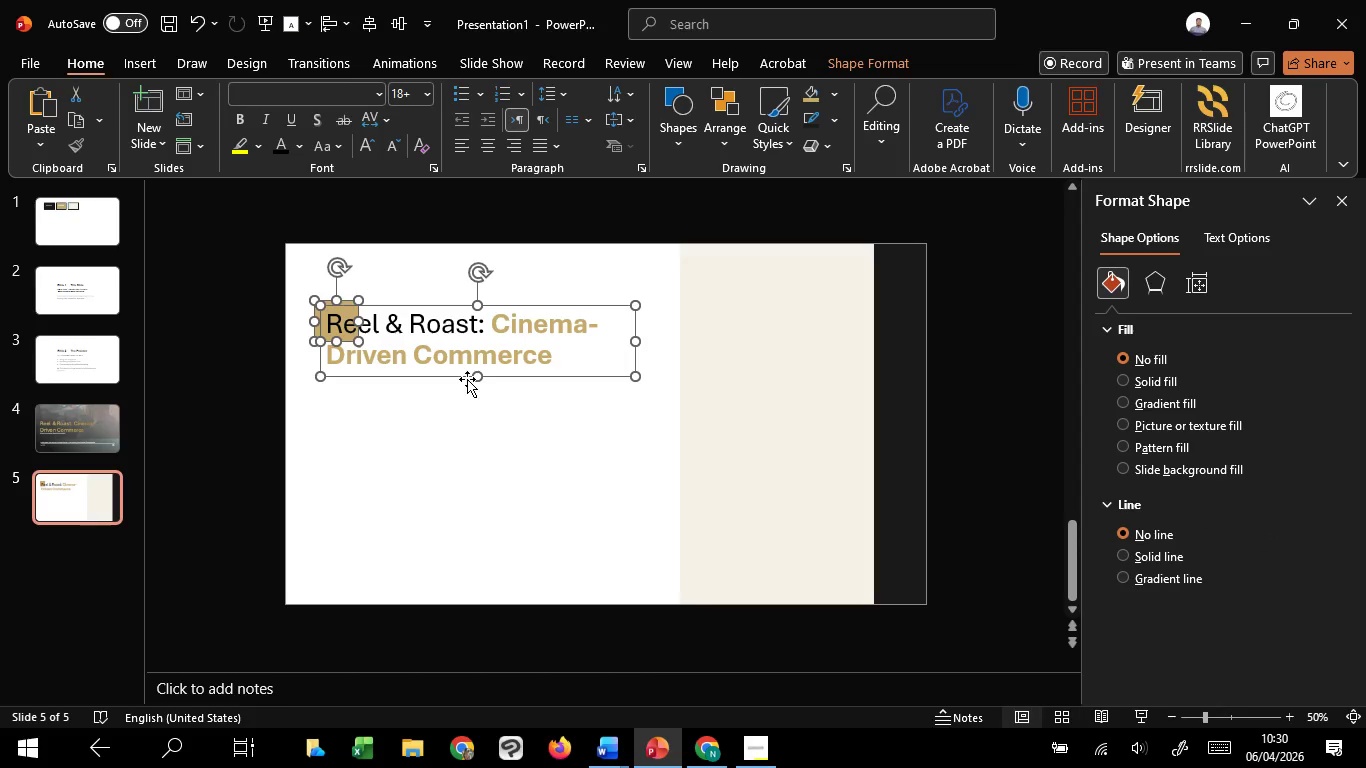 
left_click_drag(start_coordinate=[467, 379], to_coordinate=[473, 378])
 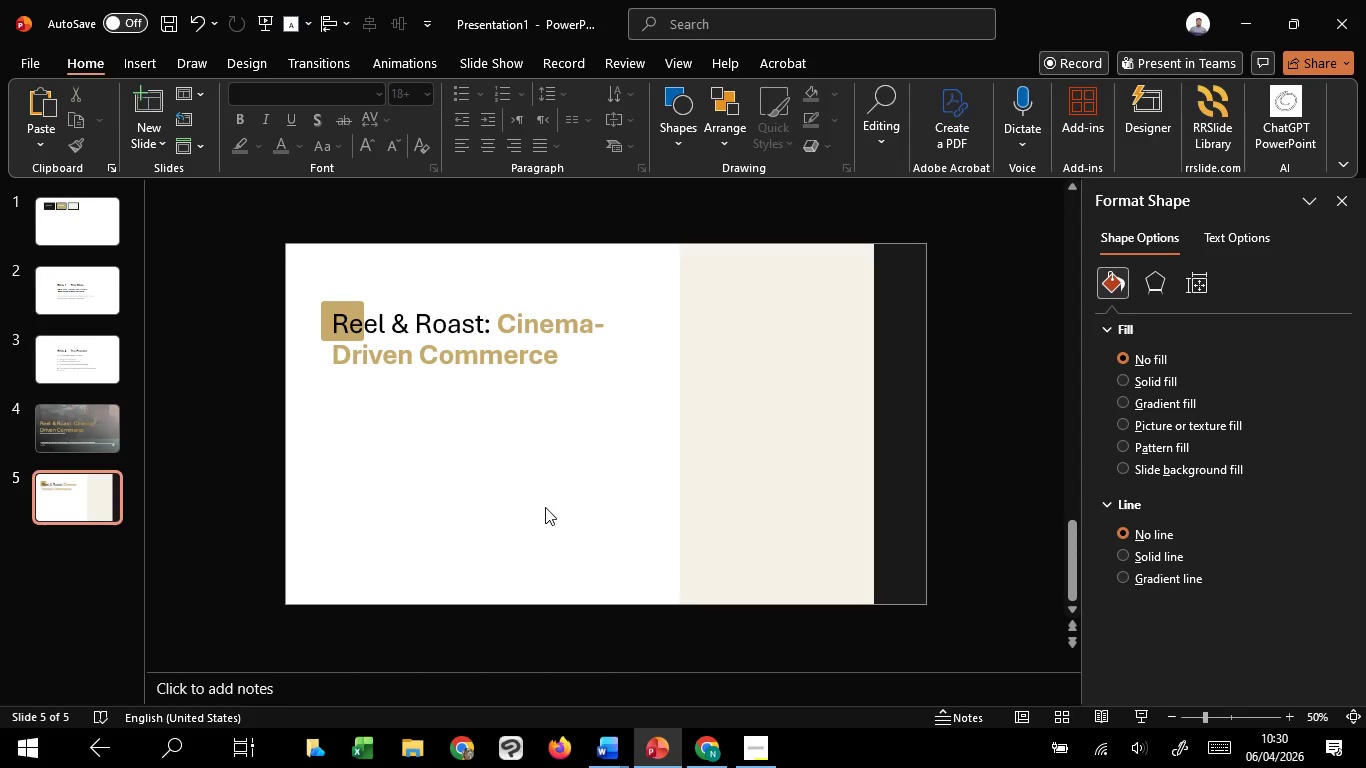 
hold_key(key=ShiftLeft, duration=0.84)
 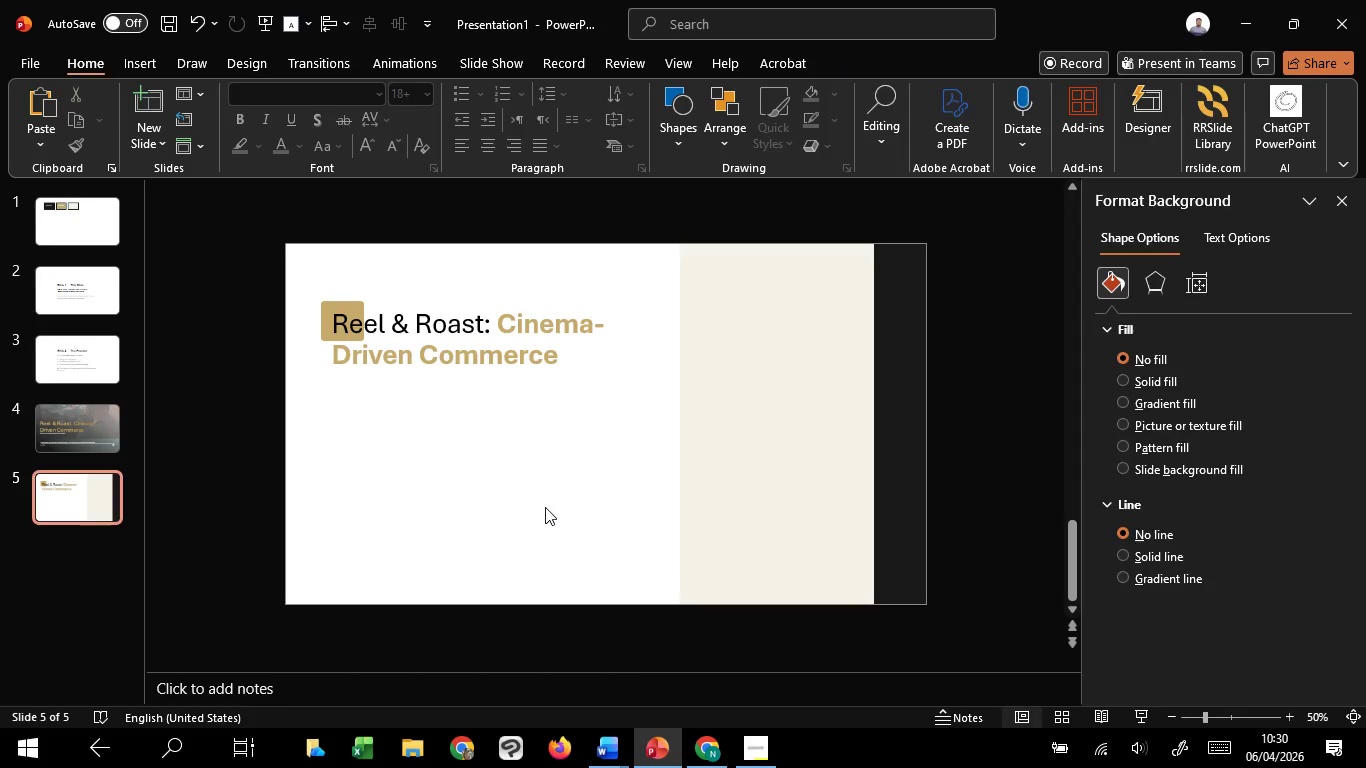 
left_click([545, 507])
 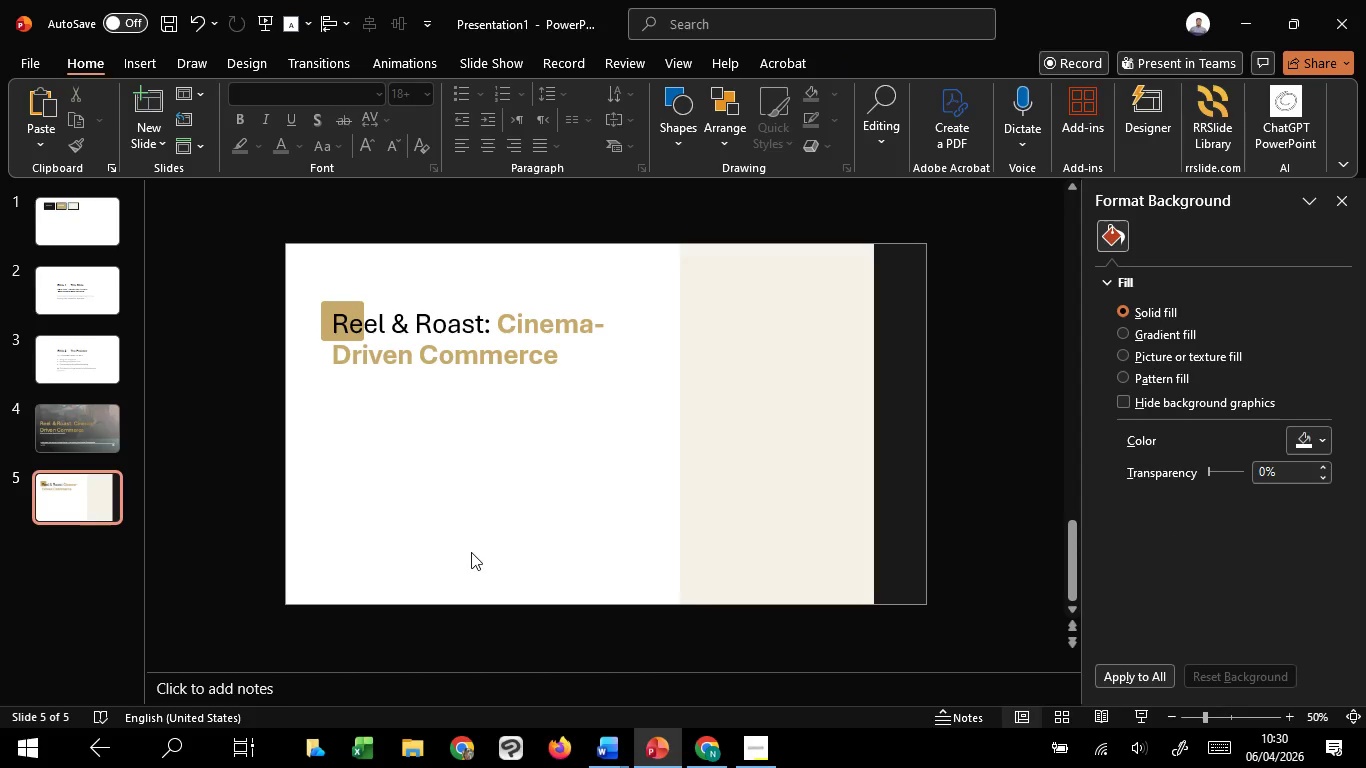 
left_click([471, 552])
 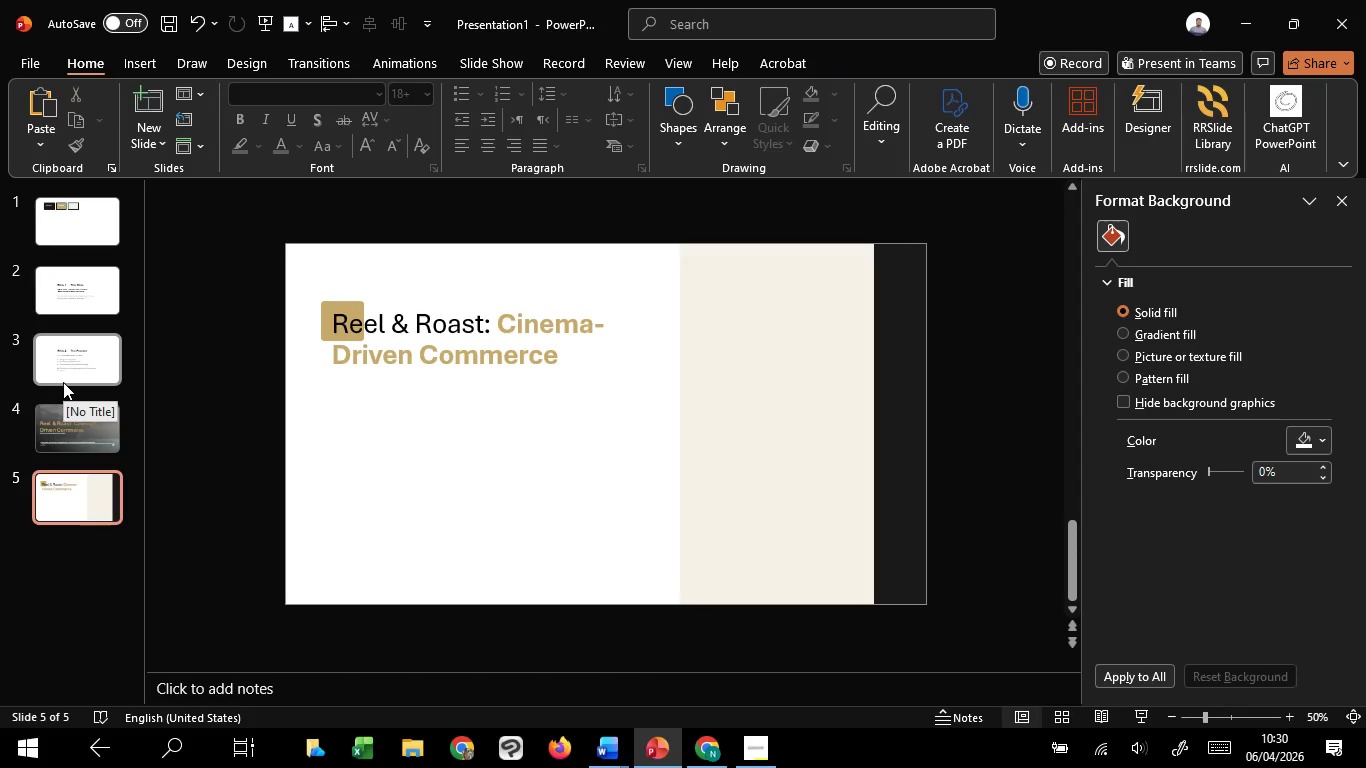 
wait(5.45)
 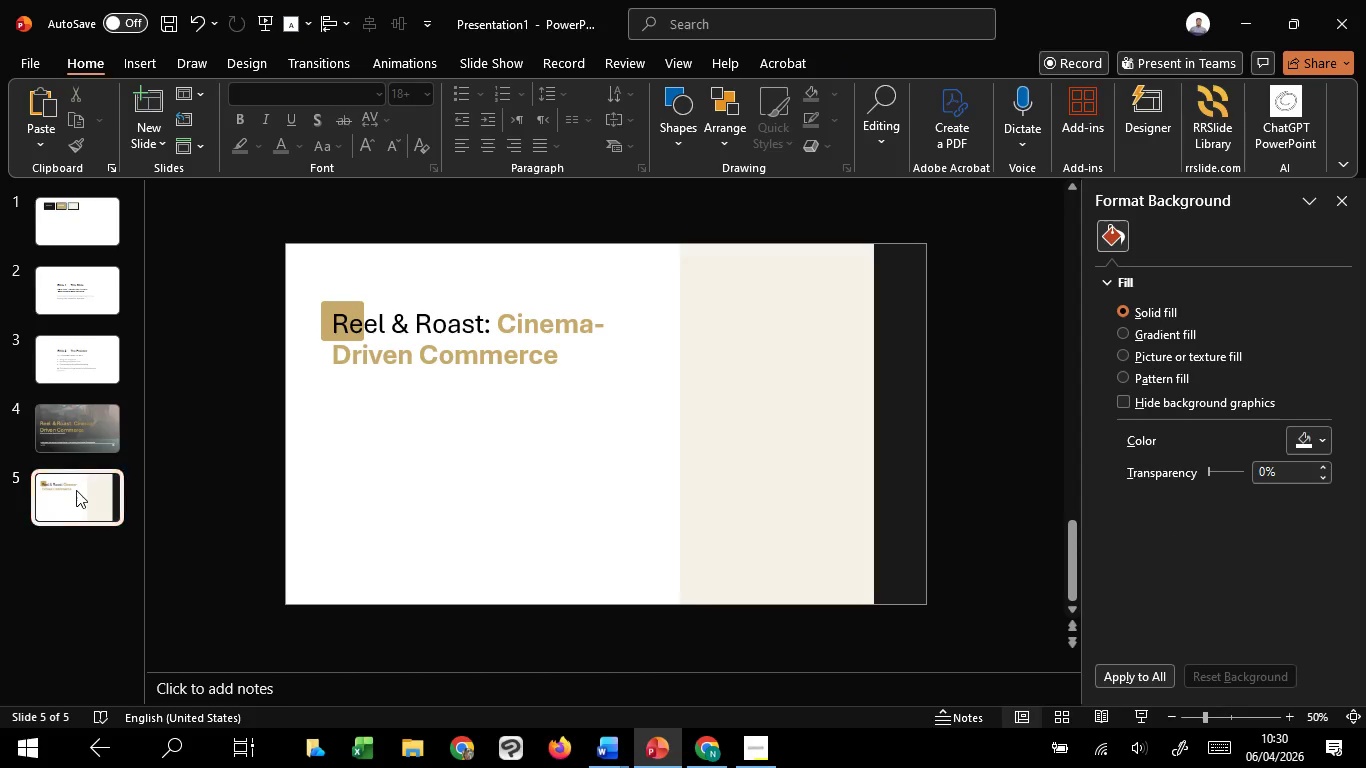 
left_click([63, 382])
 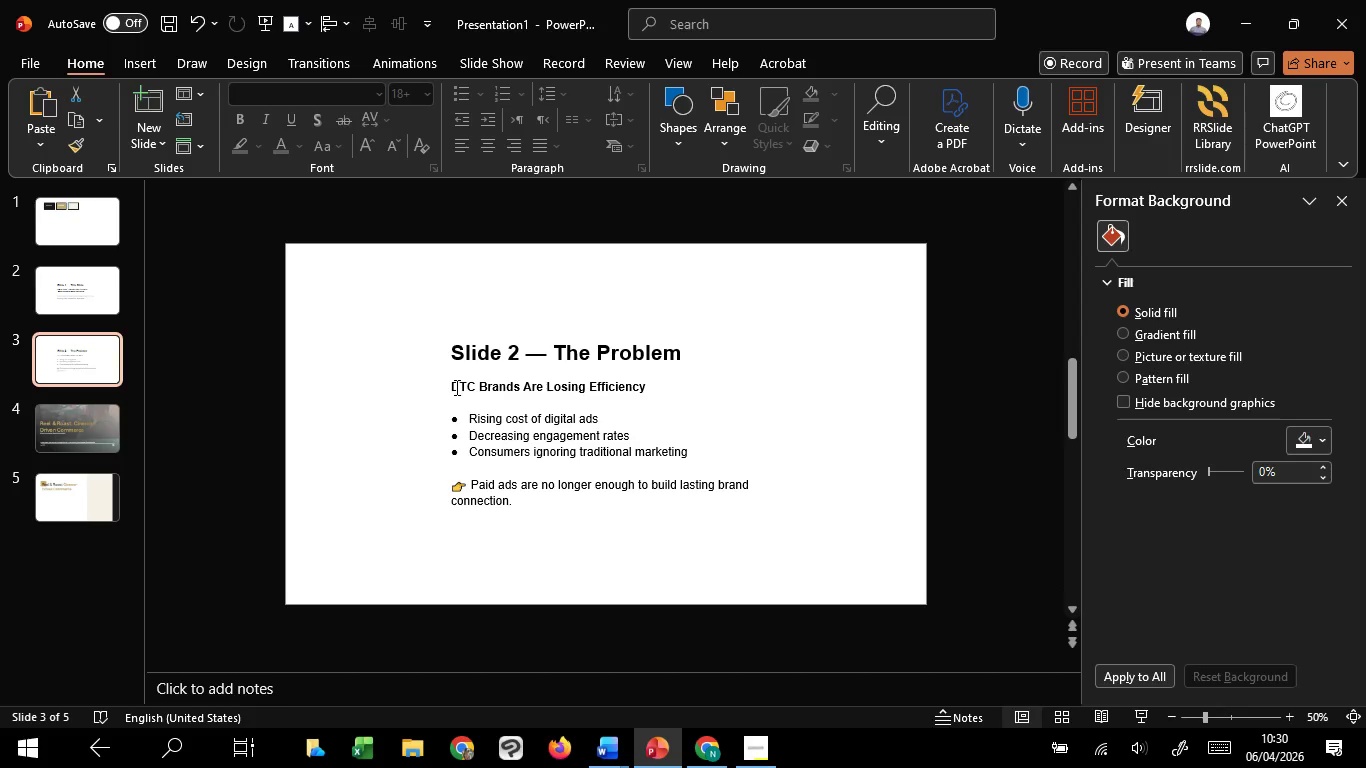 
left_click_drag(start_coordinate=[455, 347], to_coordinate=[659, 354])
 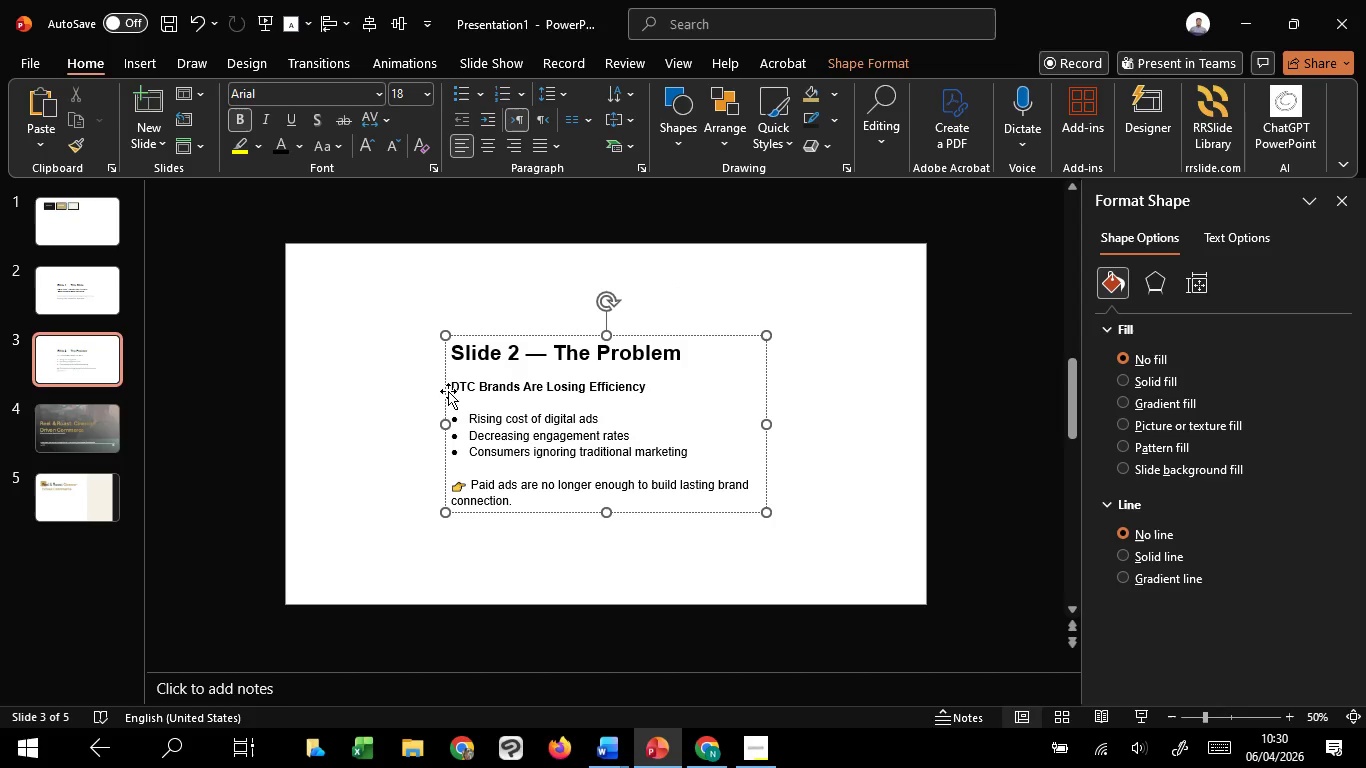 
left_click_drag(start_coordinate=[455, 389], to_coordinate=[697, 393])
 